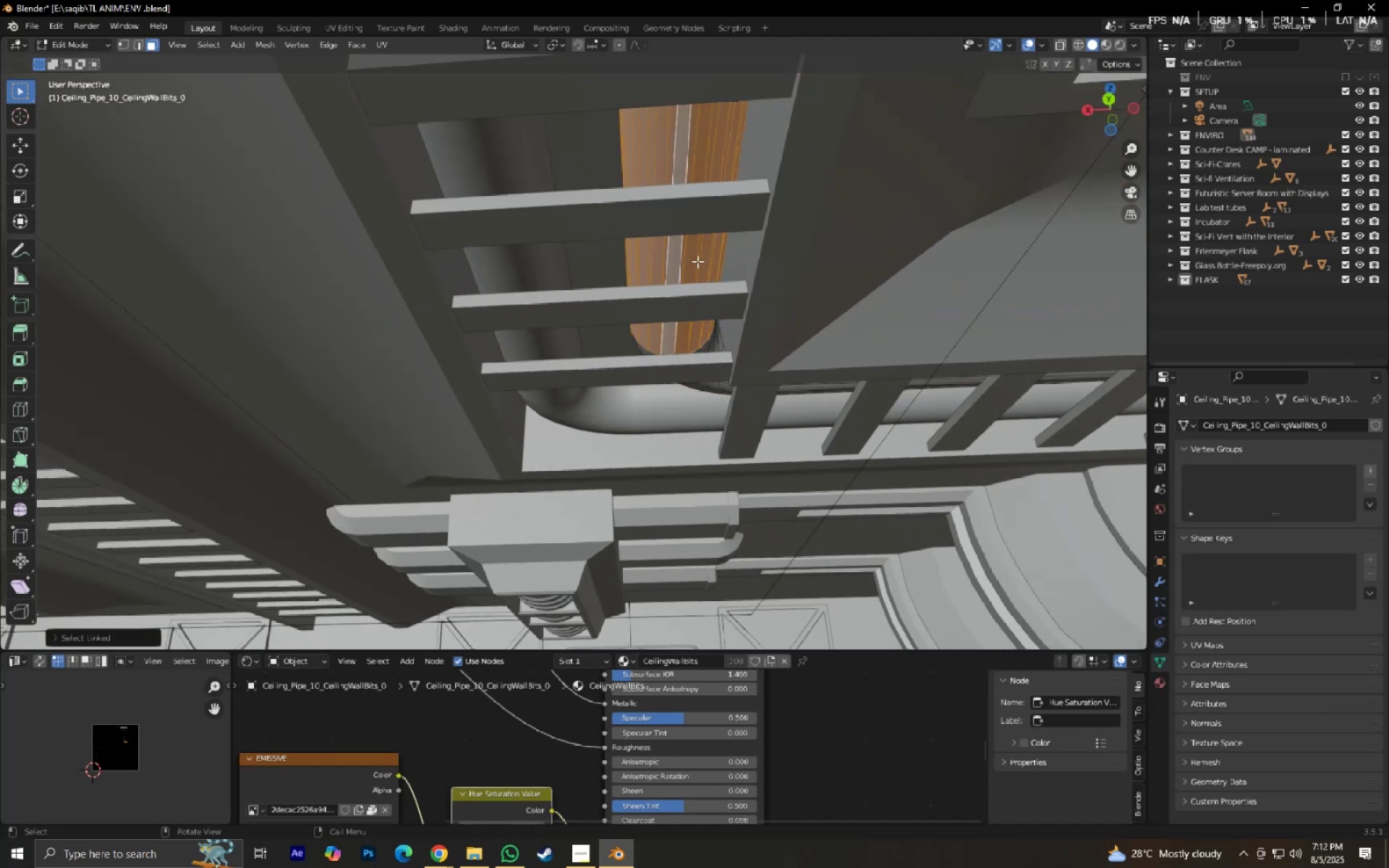 
scroll: coordinate [666, 332], scroll_direction: up, amount: 6.0
 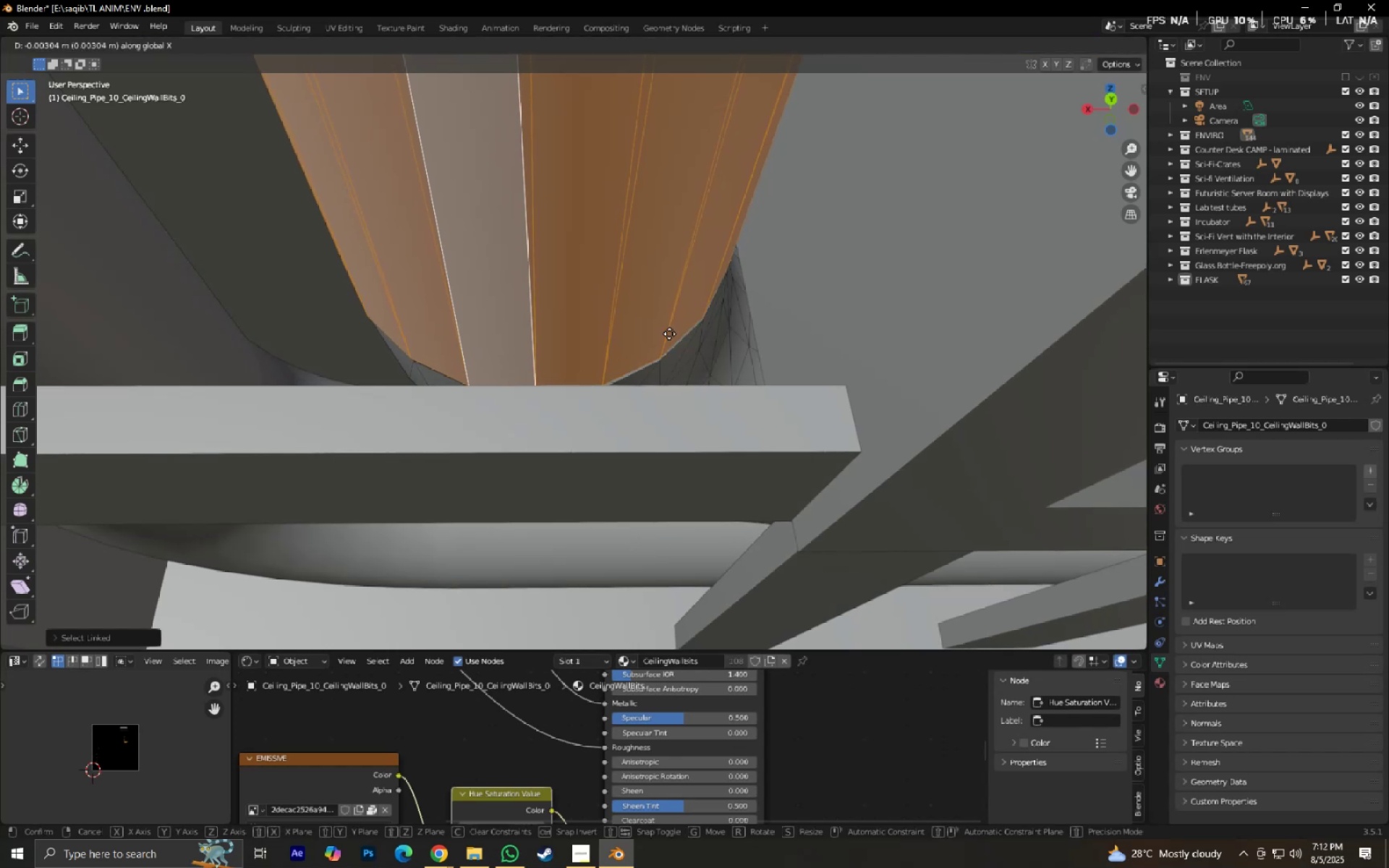 
hold_key(key=ShiftLeft, duration=0.74)
left_click([680, 333])
 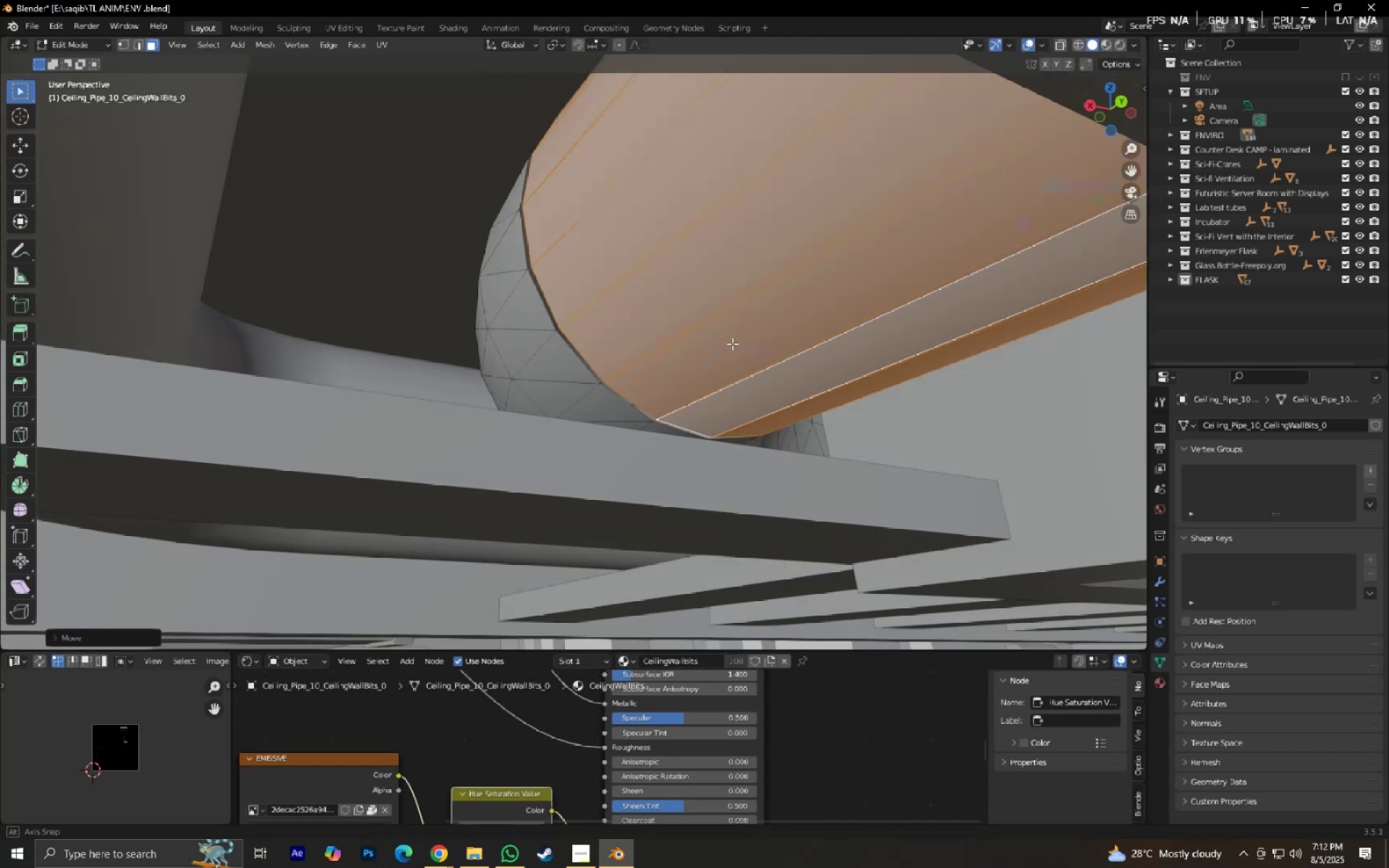 
scroll: coordinate [739, 346], scroll_direction: up, amount: 1.0
 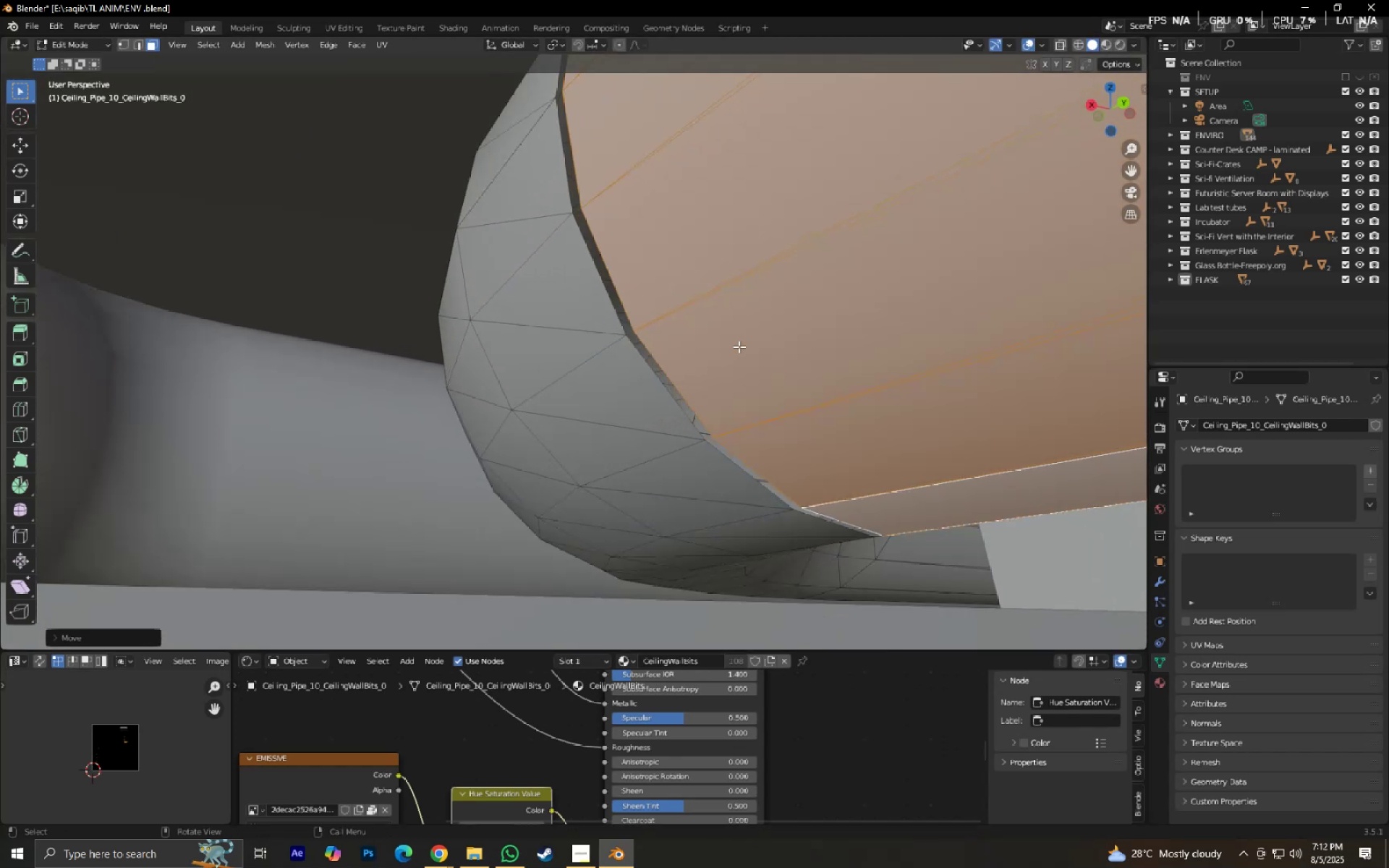 
type(gy)
 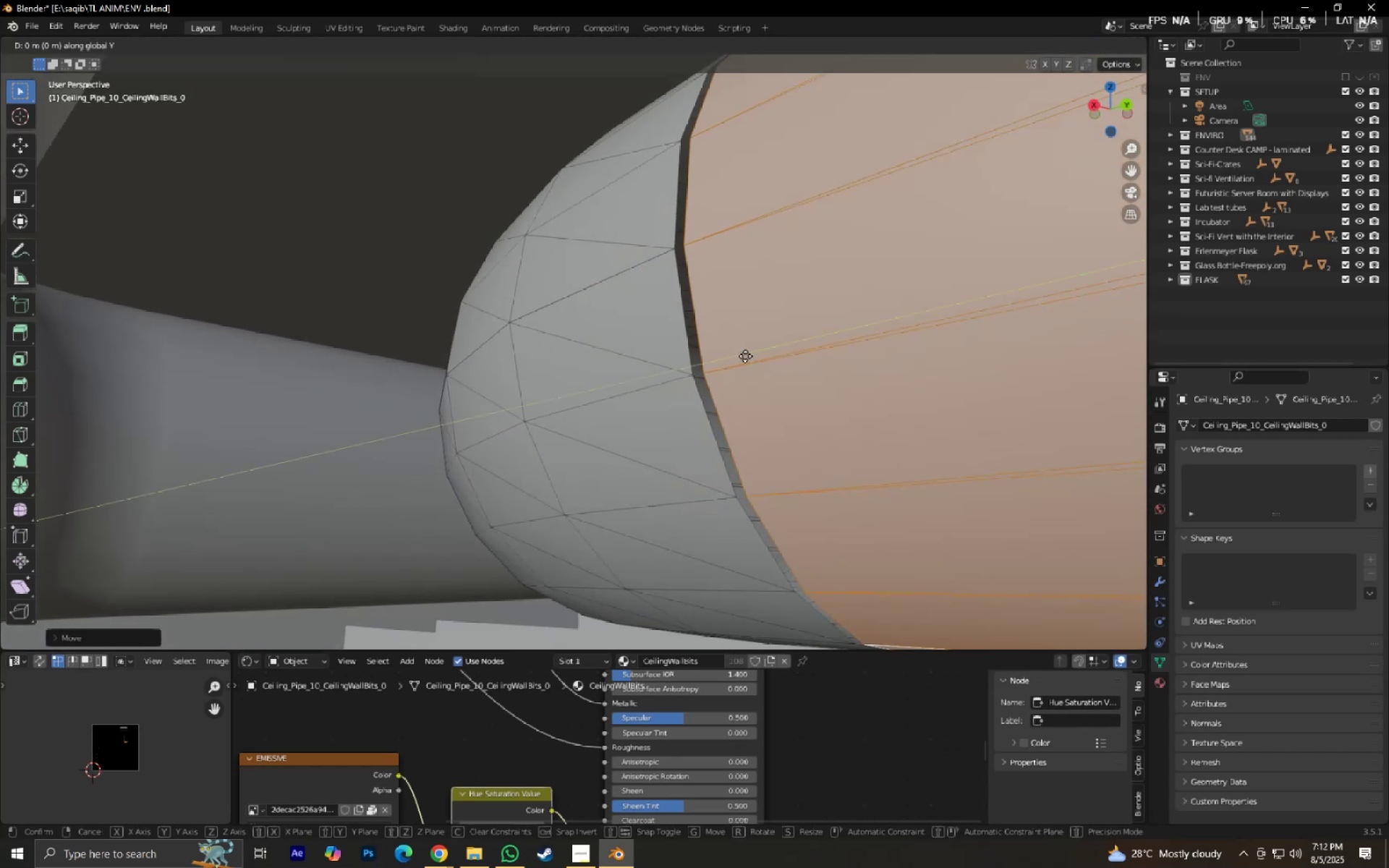 
hold_key(key=ShiftLeft, duration=1.53)
 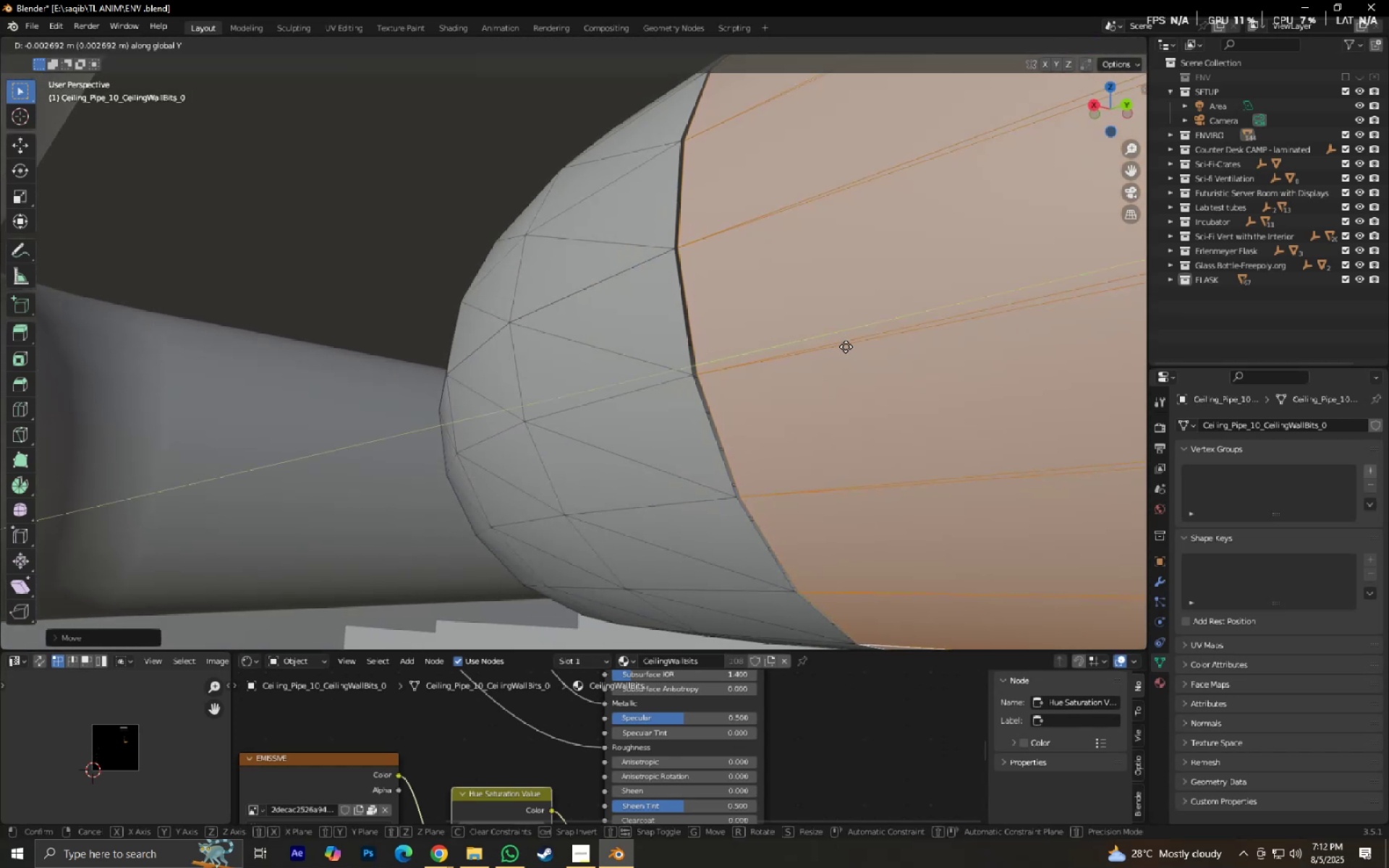 
hold_key(key=ShiftLeft, duration=1.52)
 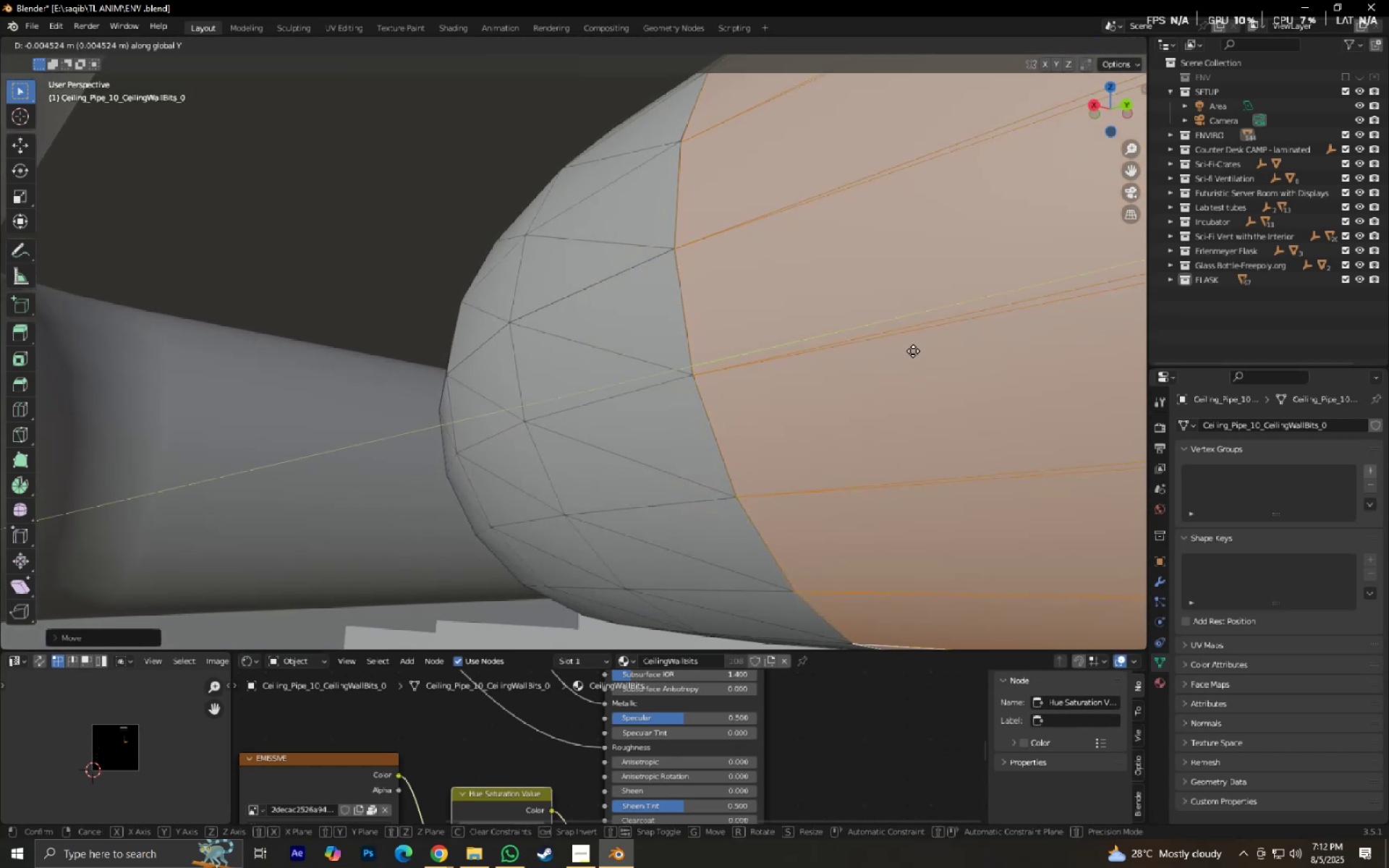 
hold_key(key=ShiftLeft, duration=0.91)
left_click([923, 354])
 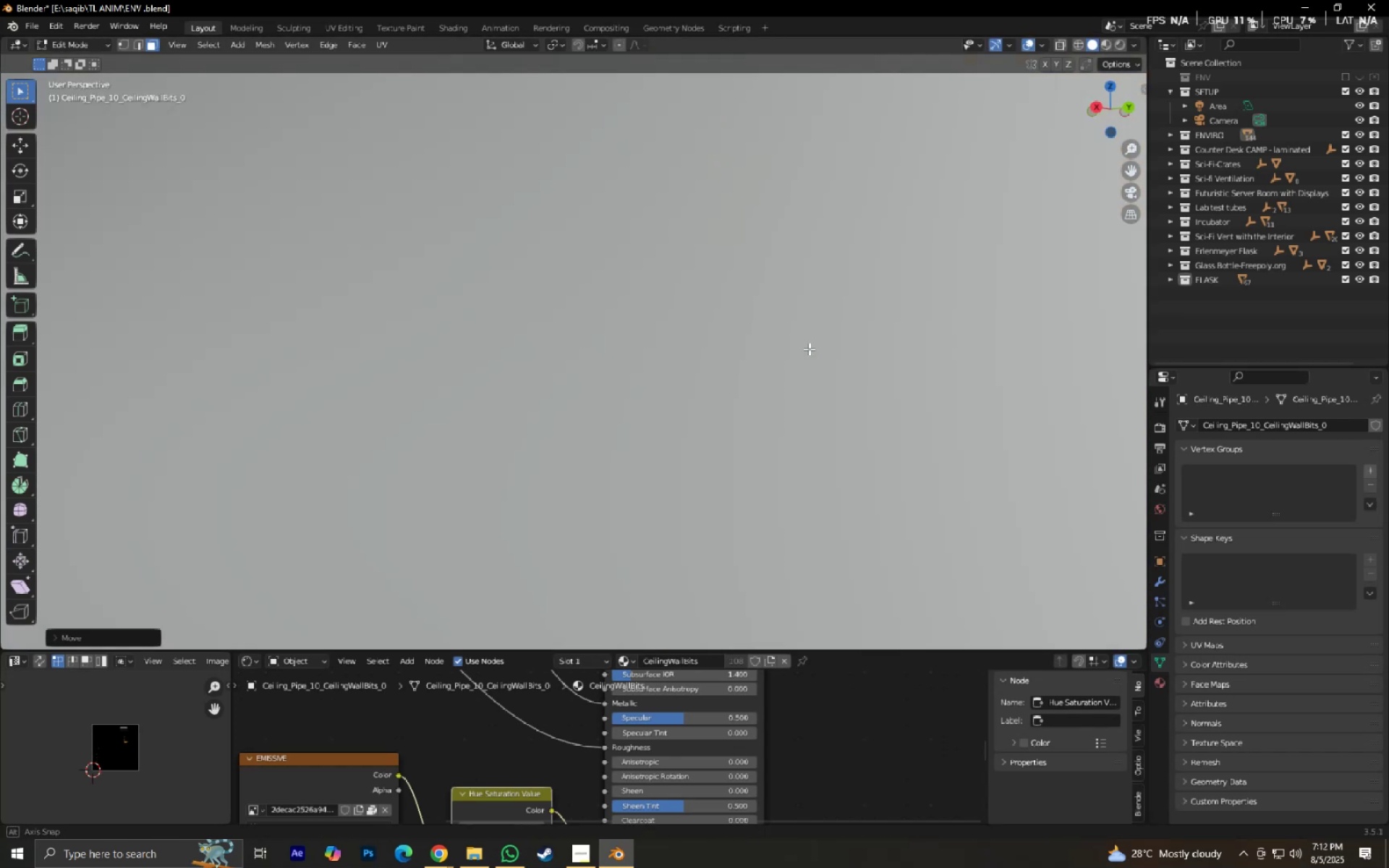 
hold_key(key=ShiftLeft, duration=0.36)
 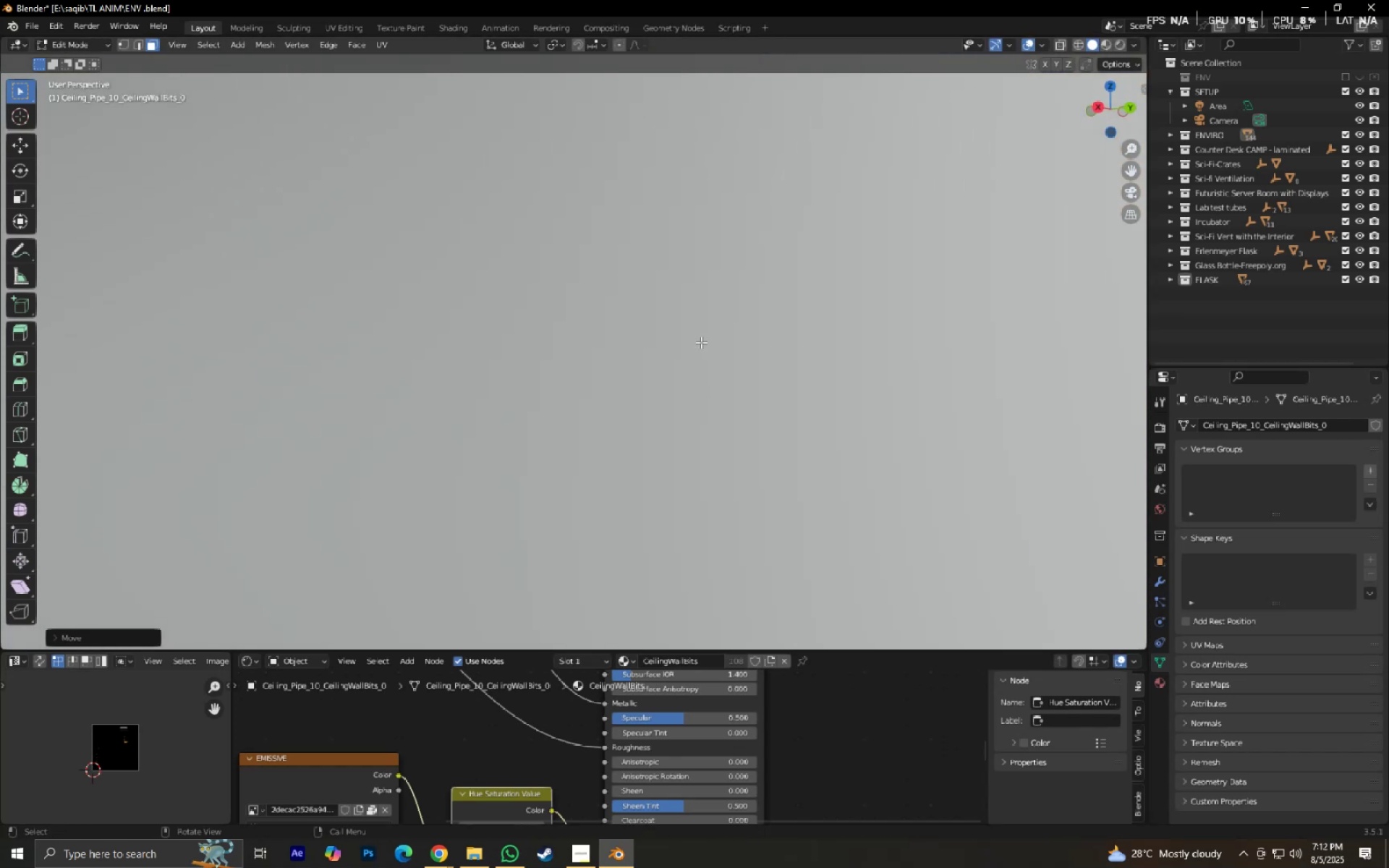 
scroll: coordinate [698, 348], scroll_direction: up, amount: 2.0
 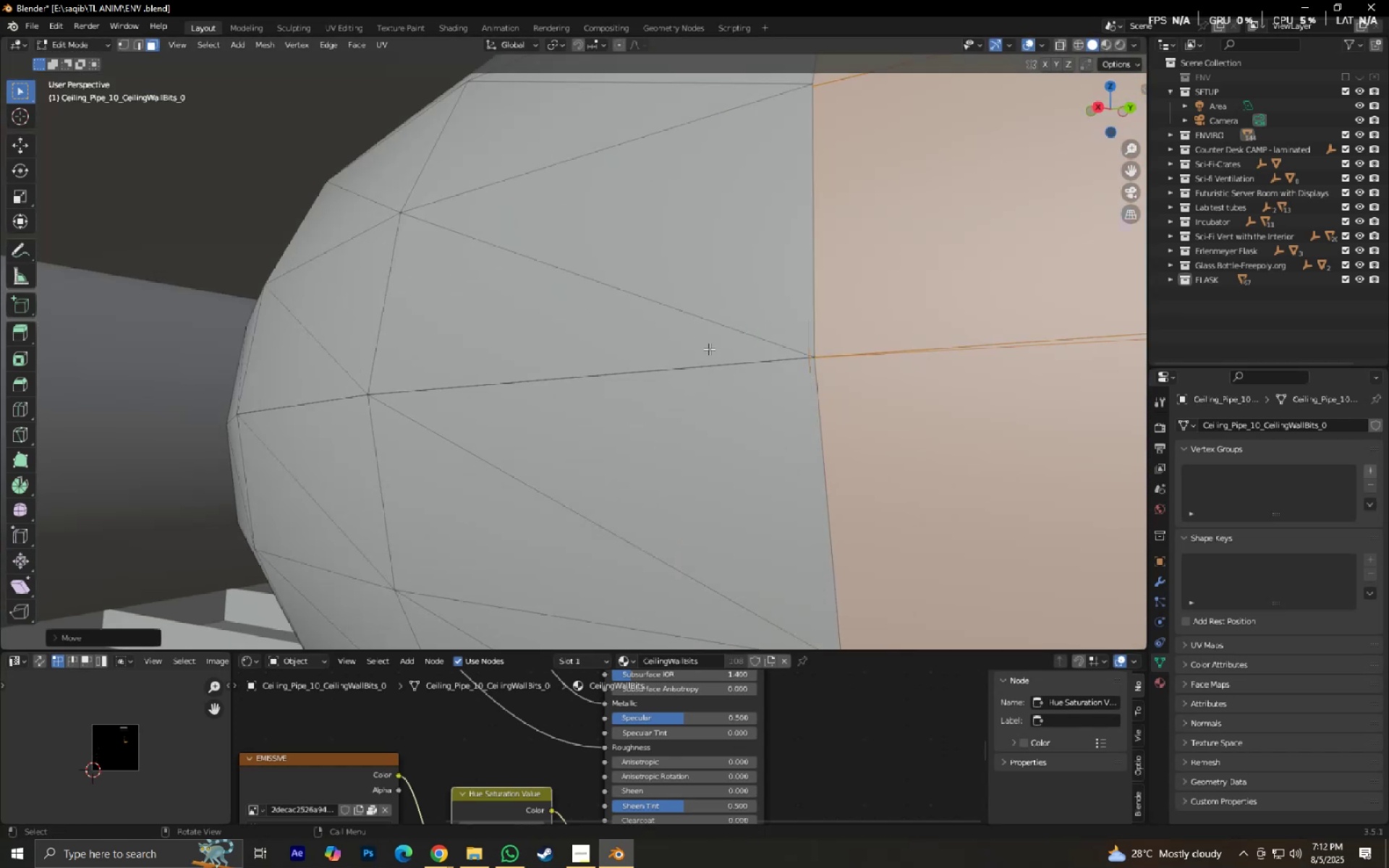 
hold_key(key=ShiftLeft, duration=0.33)
 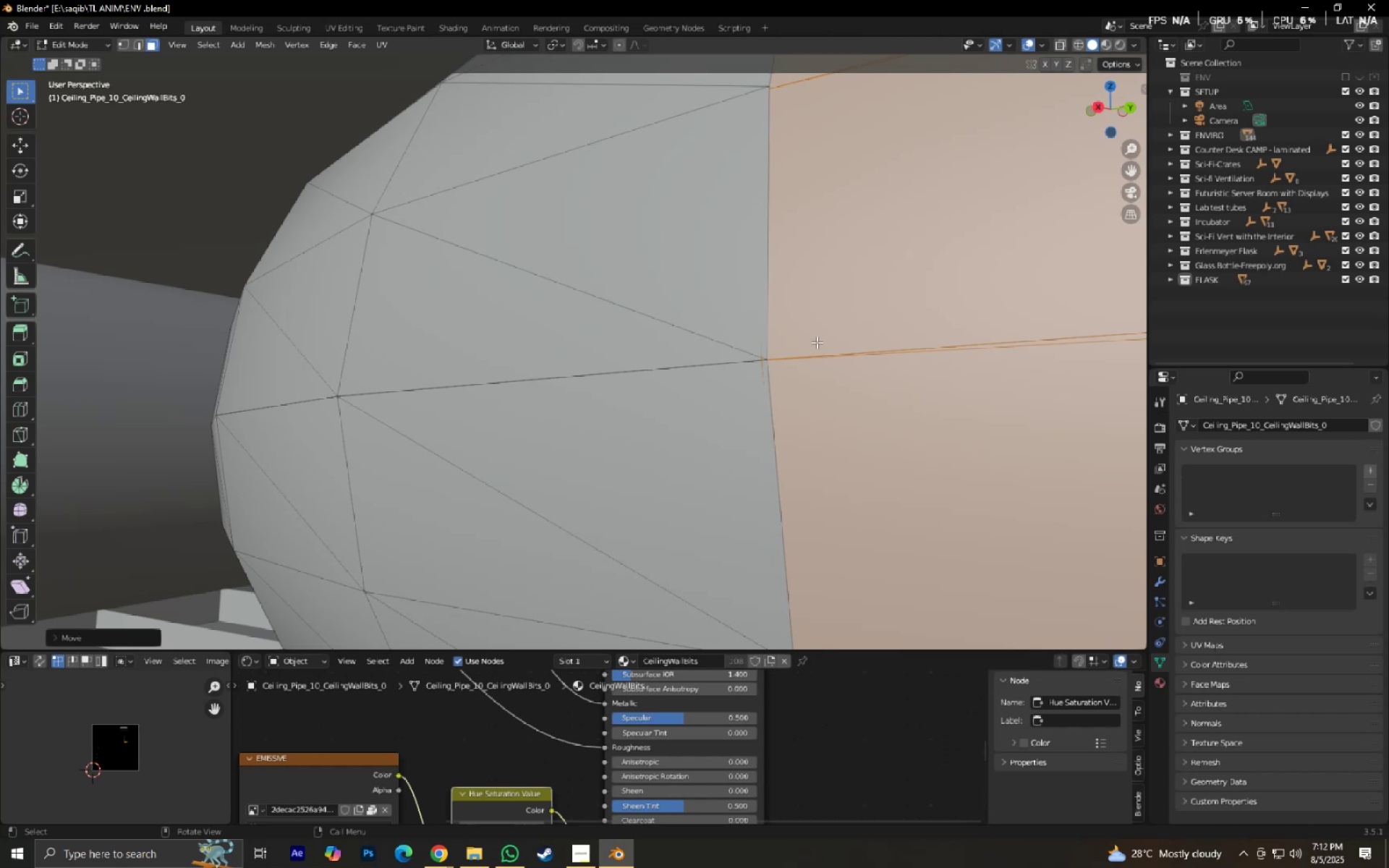 
key(Tab)
 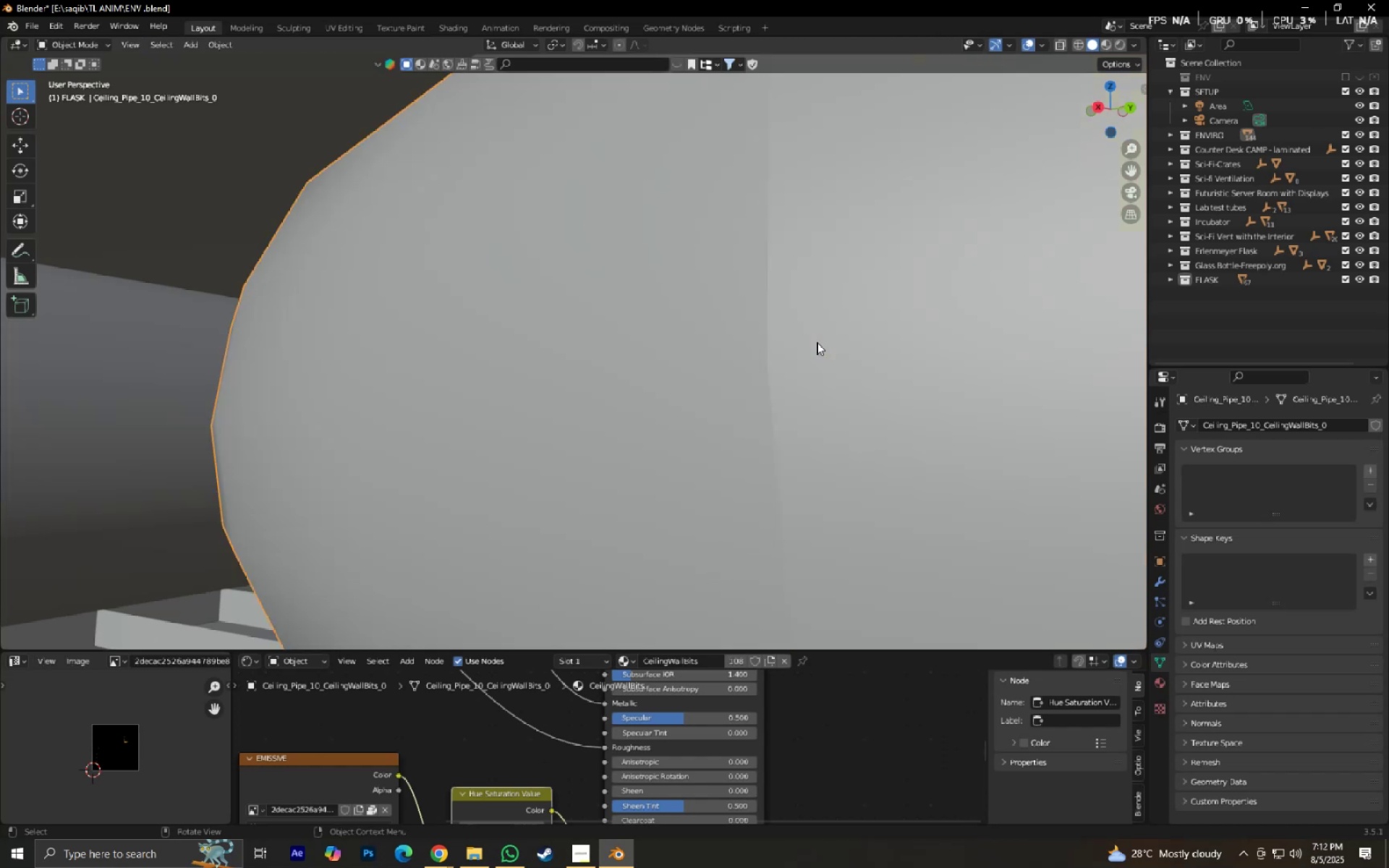 
scroll: coordinate [829, 345], scroll_direction: down, amount: 11.0
 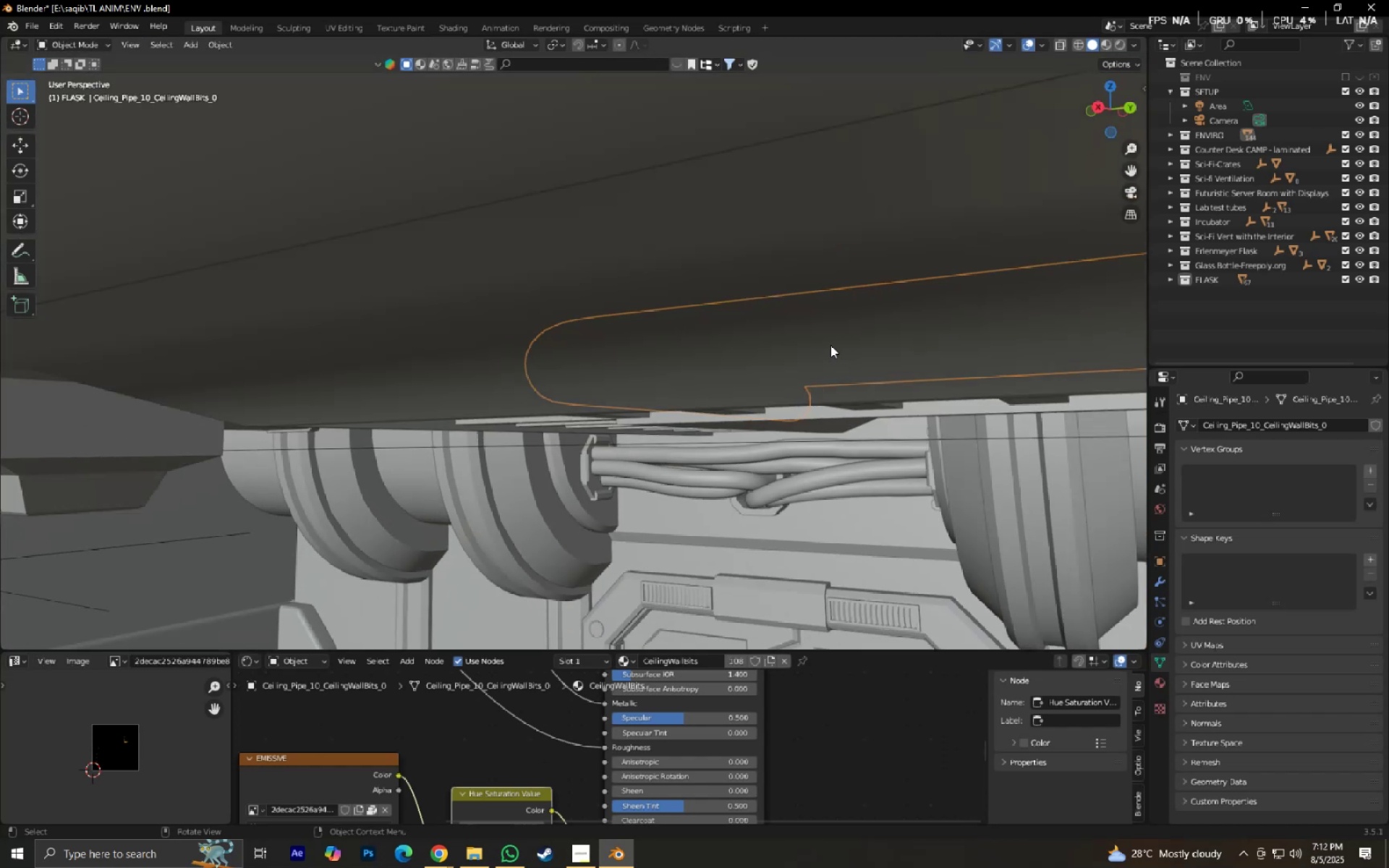 
key(Control+ControlLeft)
 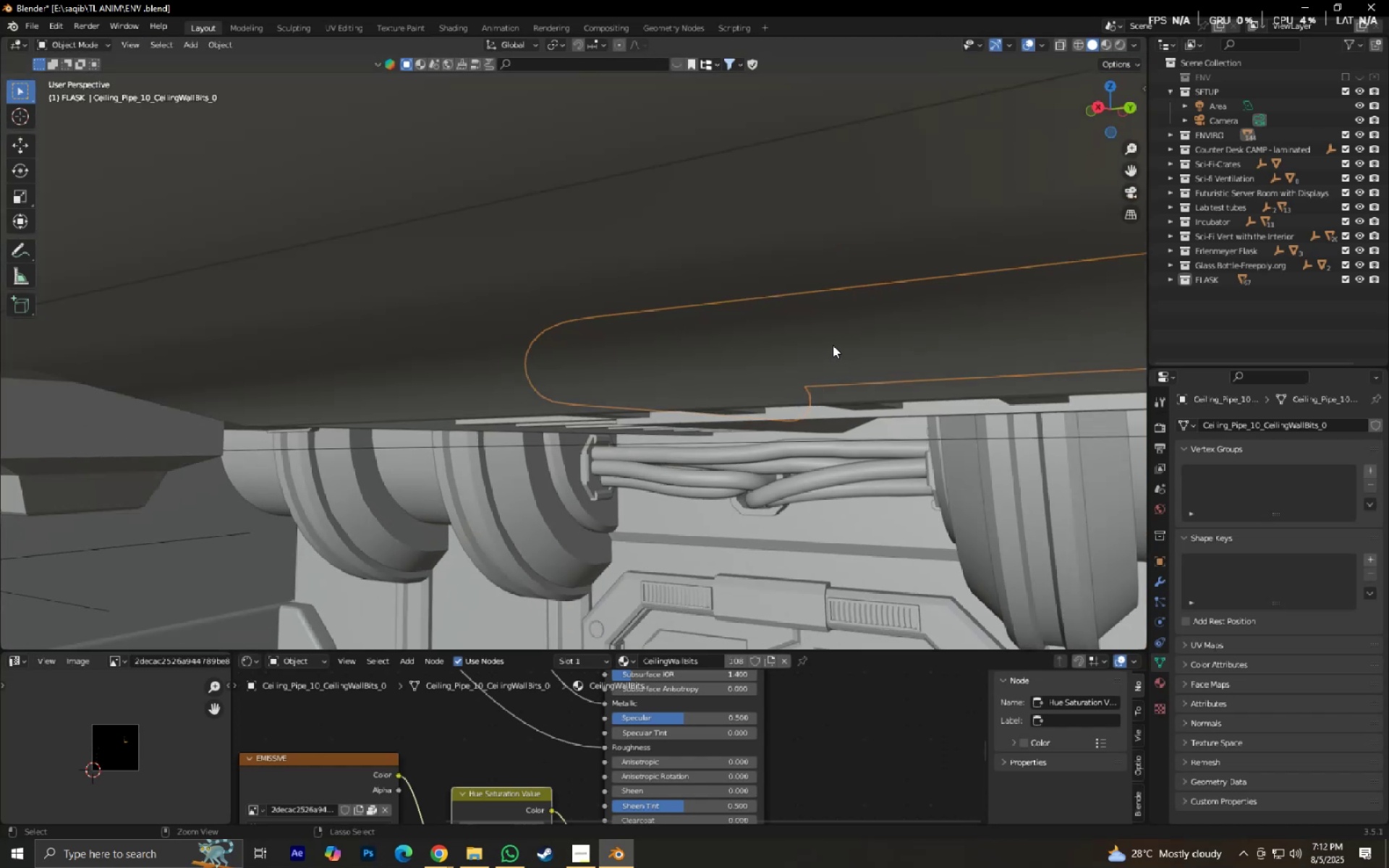 
key(Control+S)
 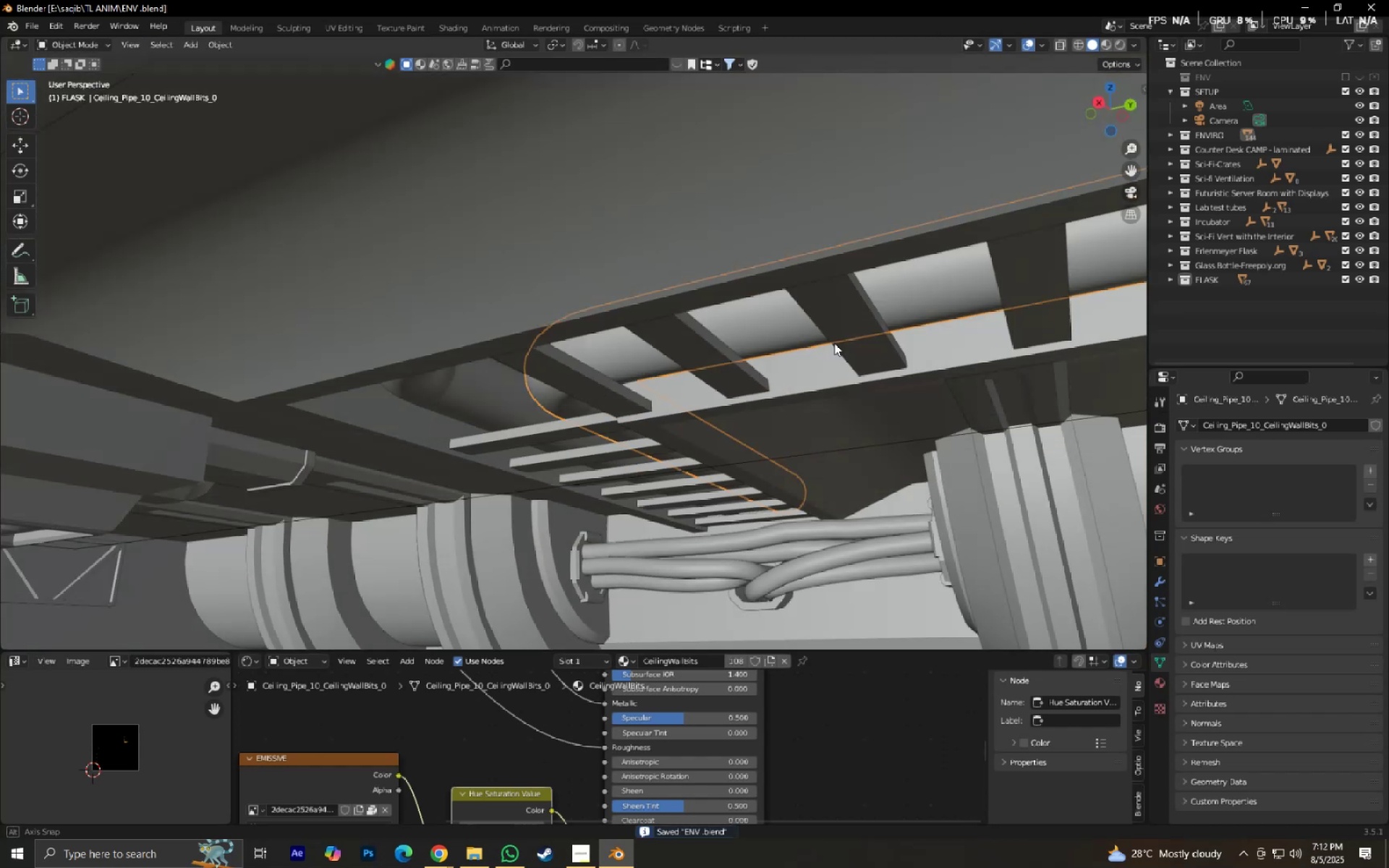 
key(Control+ControlLeft)
 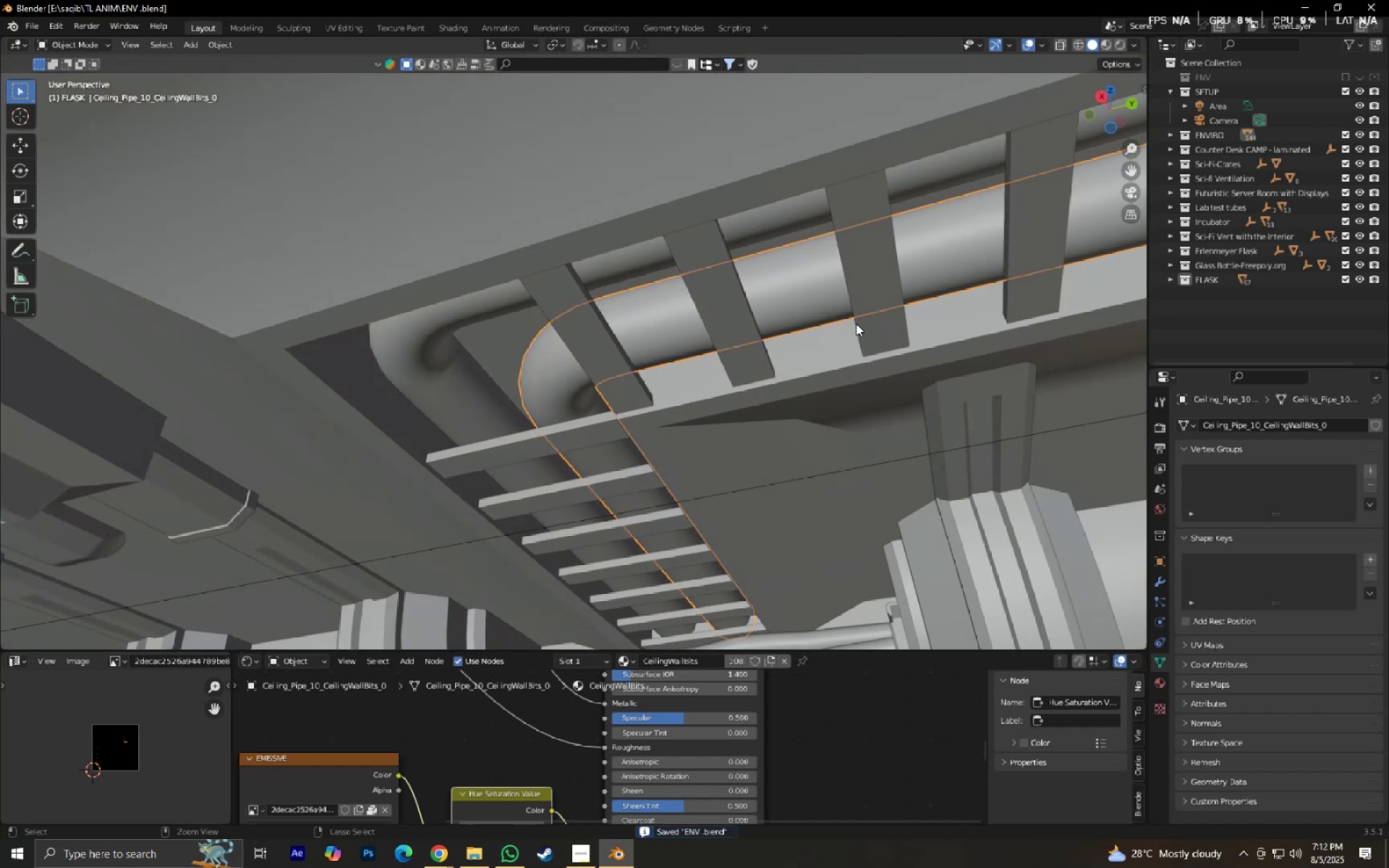 
key(Control+S)
 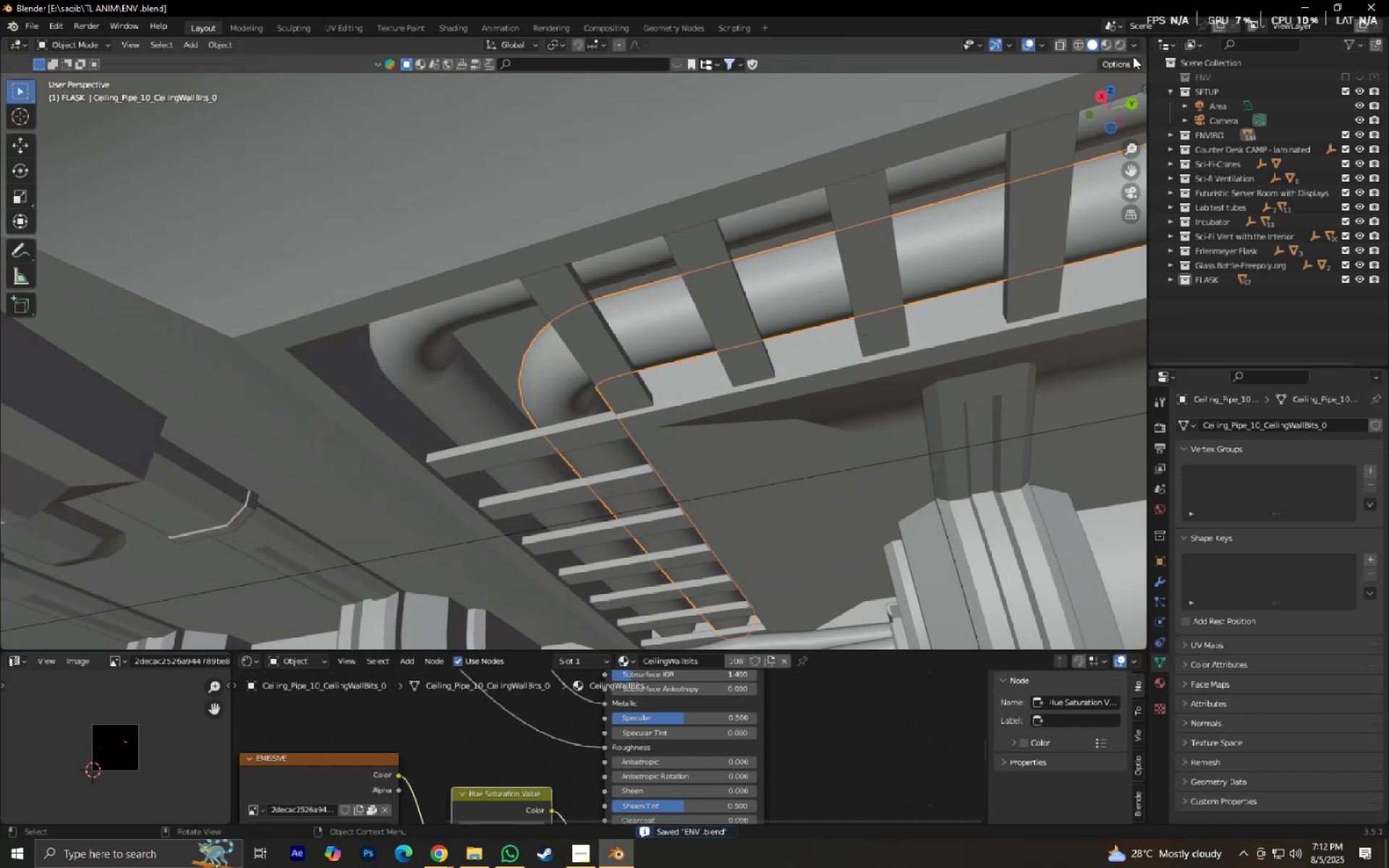 
left_click([1124, 48])
 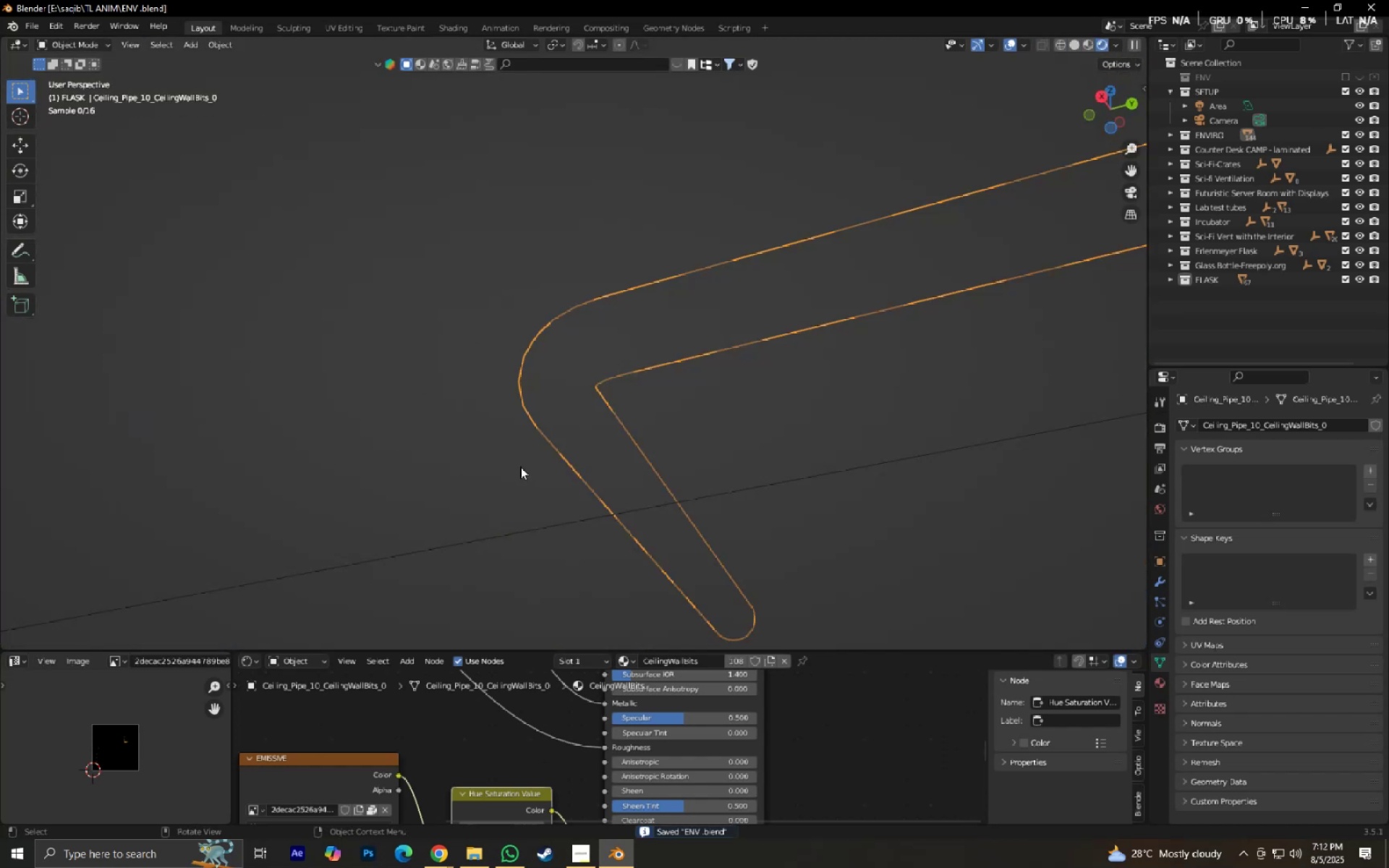 
scroll: coordinate [387, 443], scroll_direction: up, amount: 6.0
 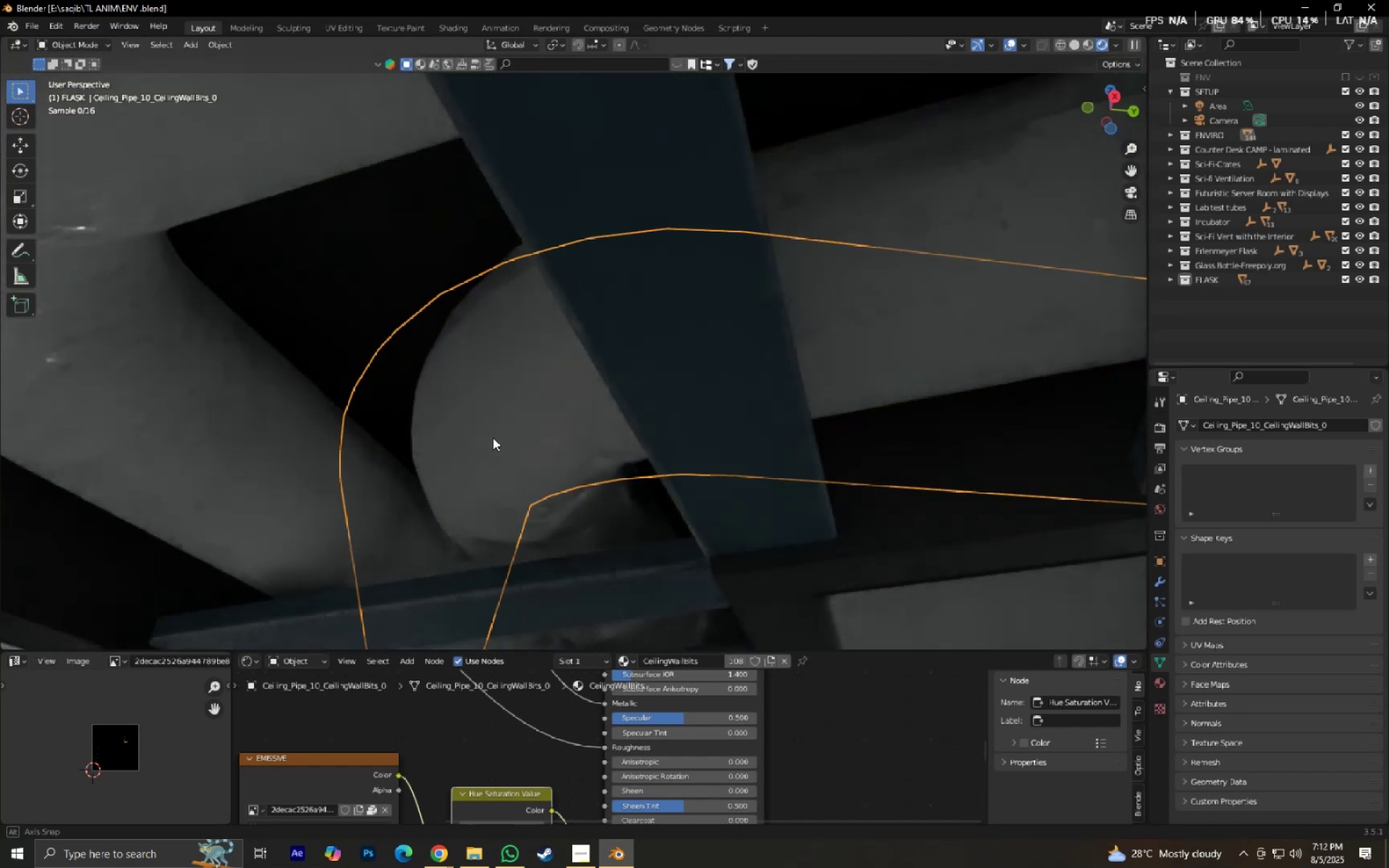 
scroll: coordinate [523, 424], scroll_direction: down, amount: 3.0
 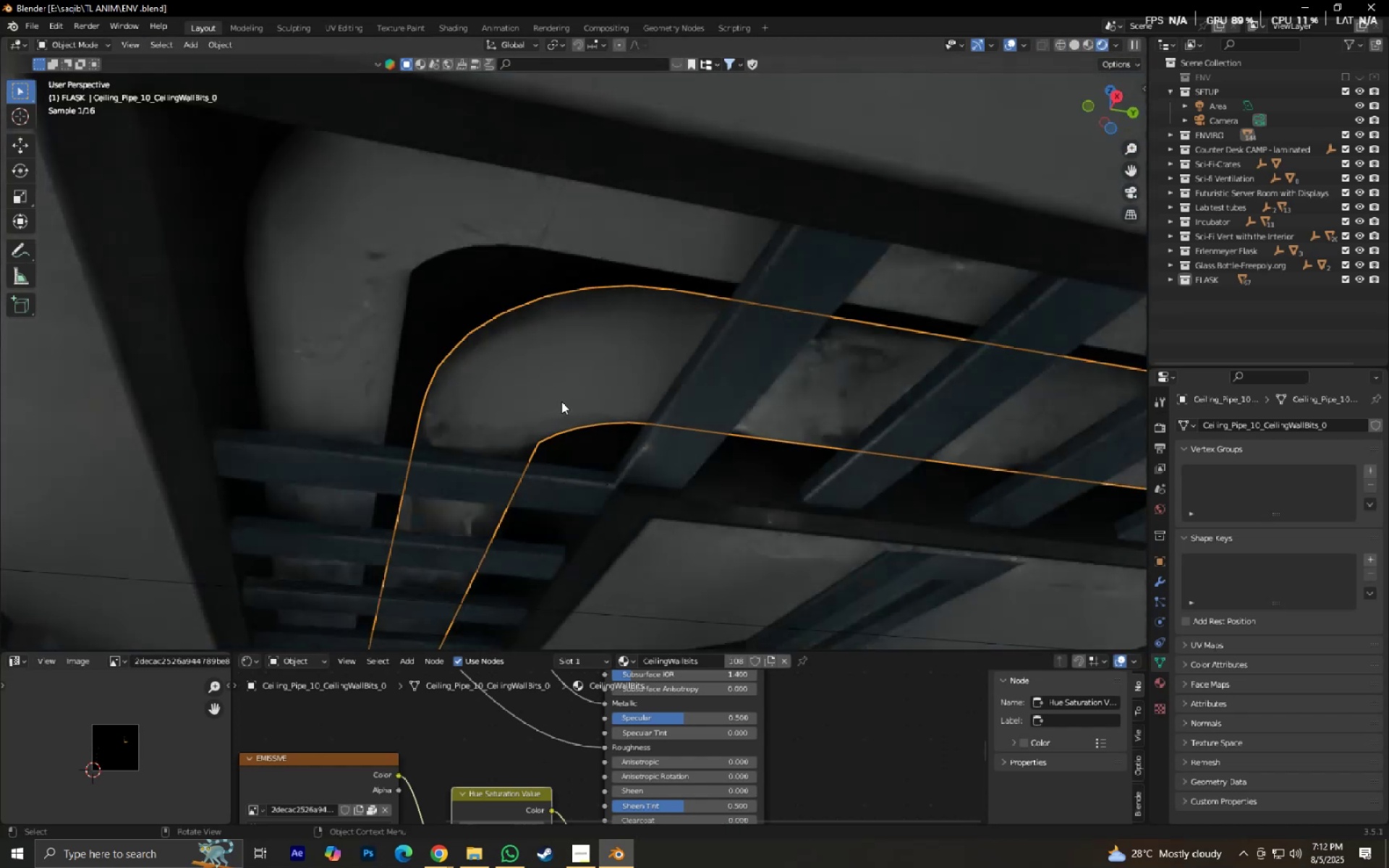 
hold_key(key=ShiftLeft, duration=1.0)
scroll: coordinate [368, 380], scroll_direction: down, amount: 4.0
 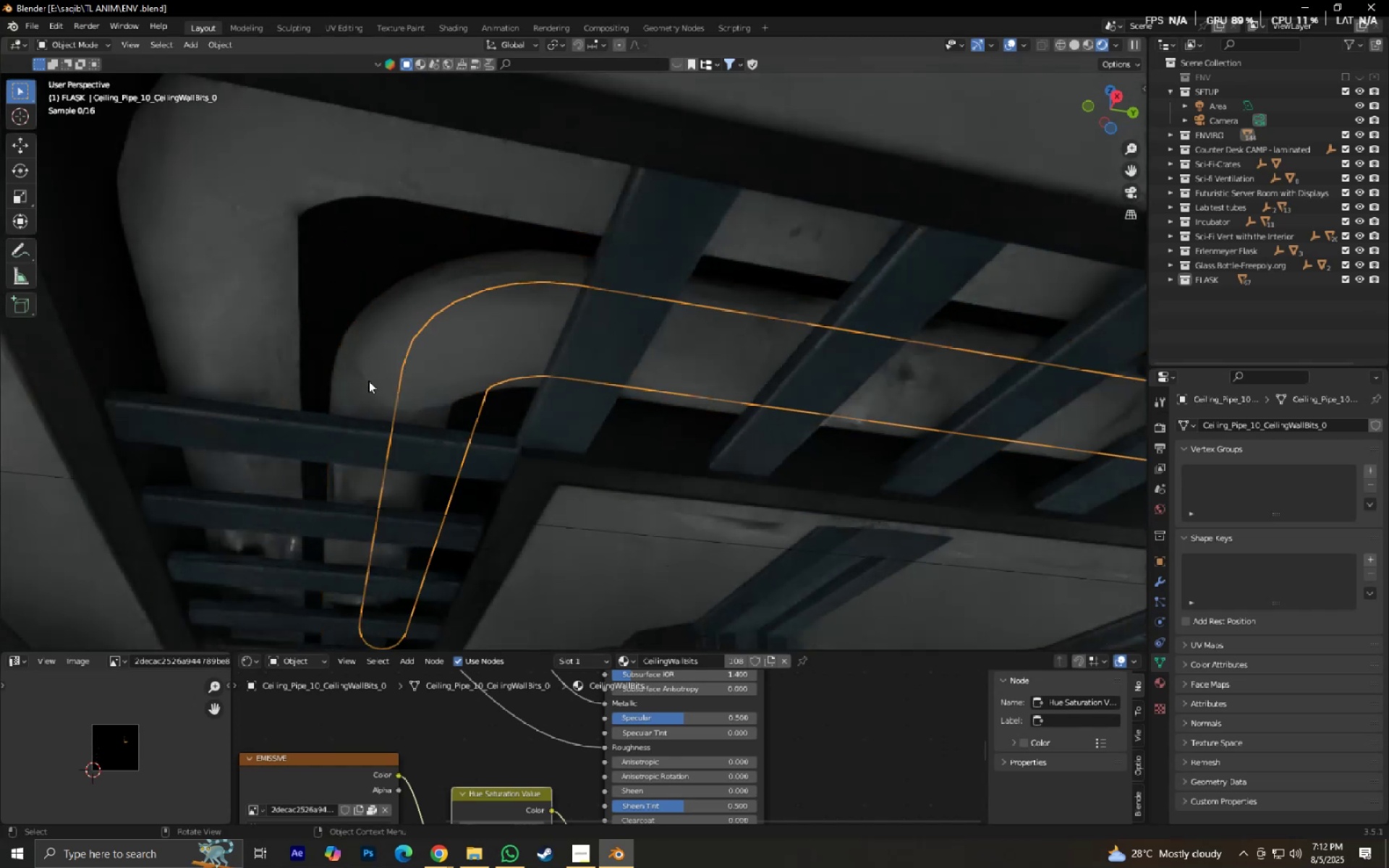 
hold_key(key=ShiftLeft, duration=0.59)
 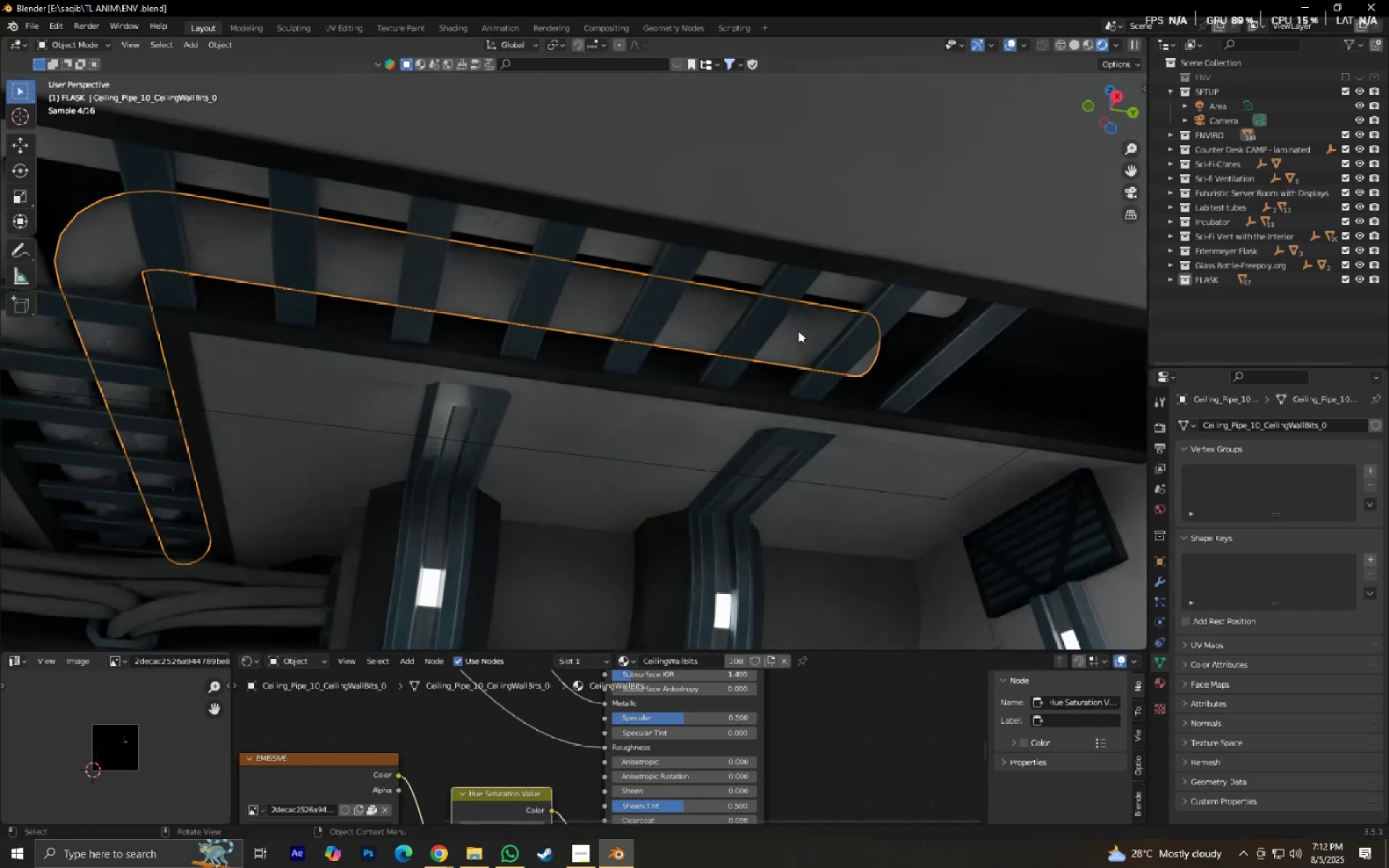 
hold_key(key=ShiftLeft, duration=0.43)
 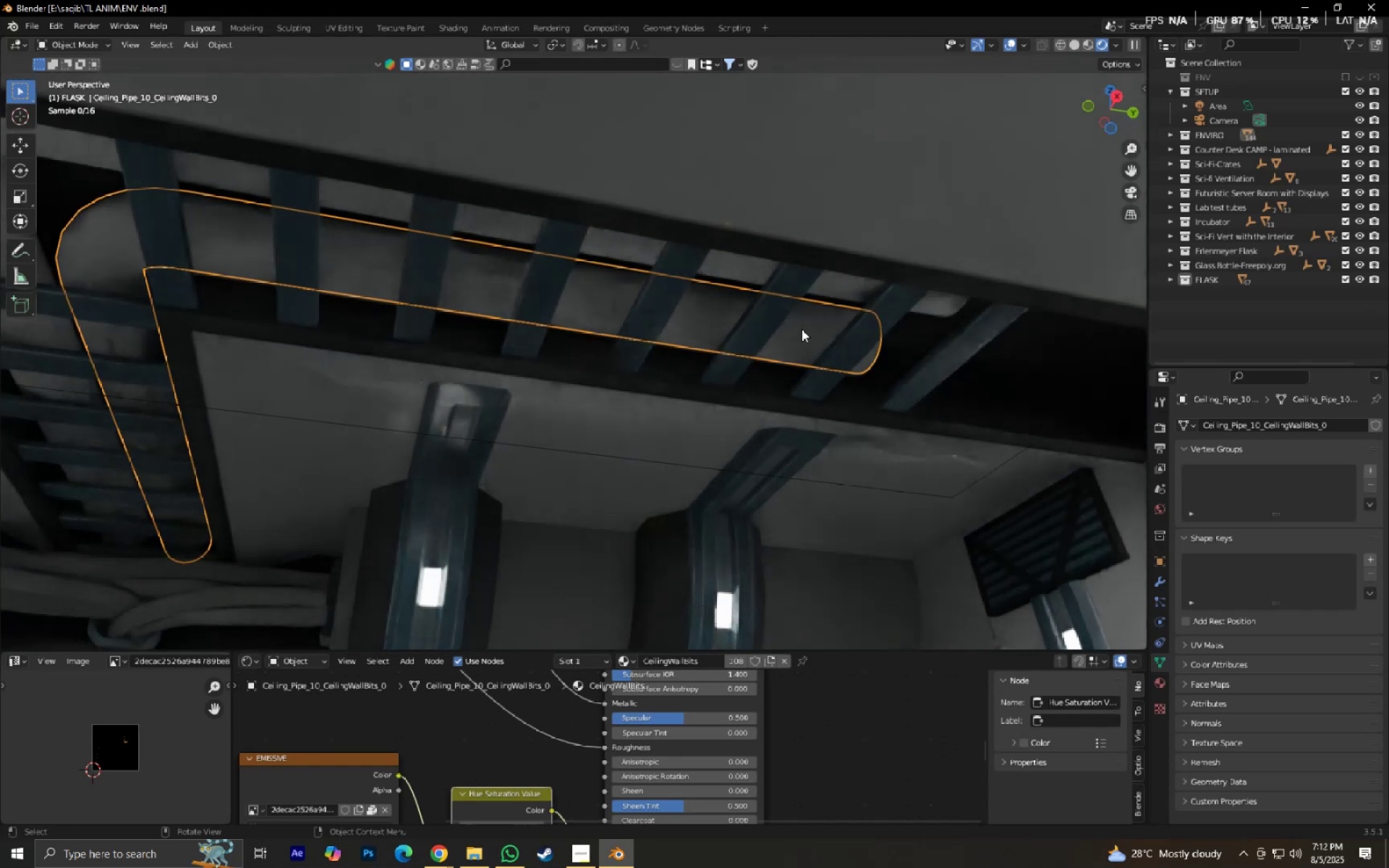 
key(Control+ControlLeft)
 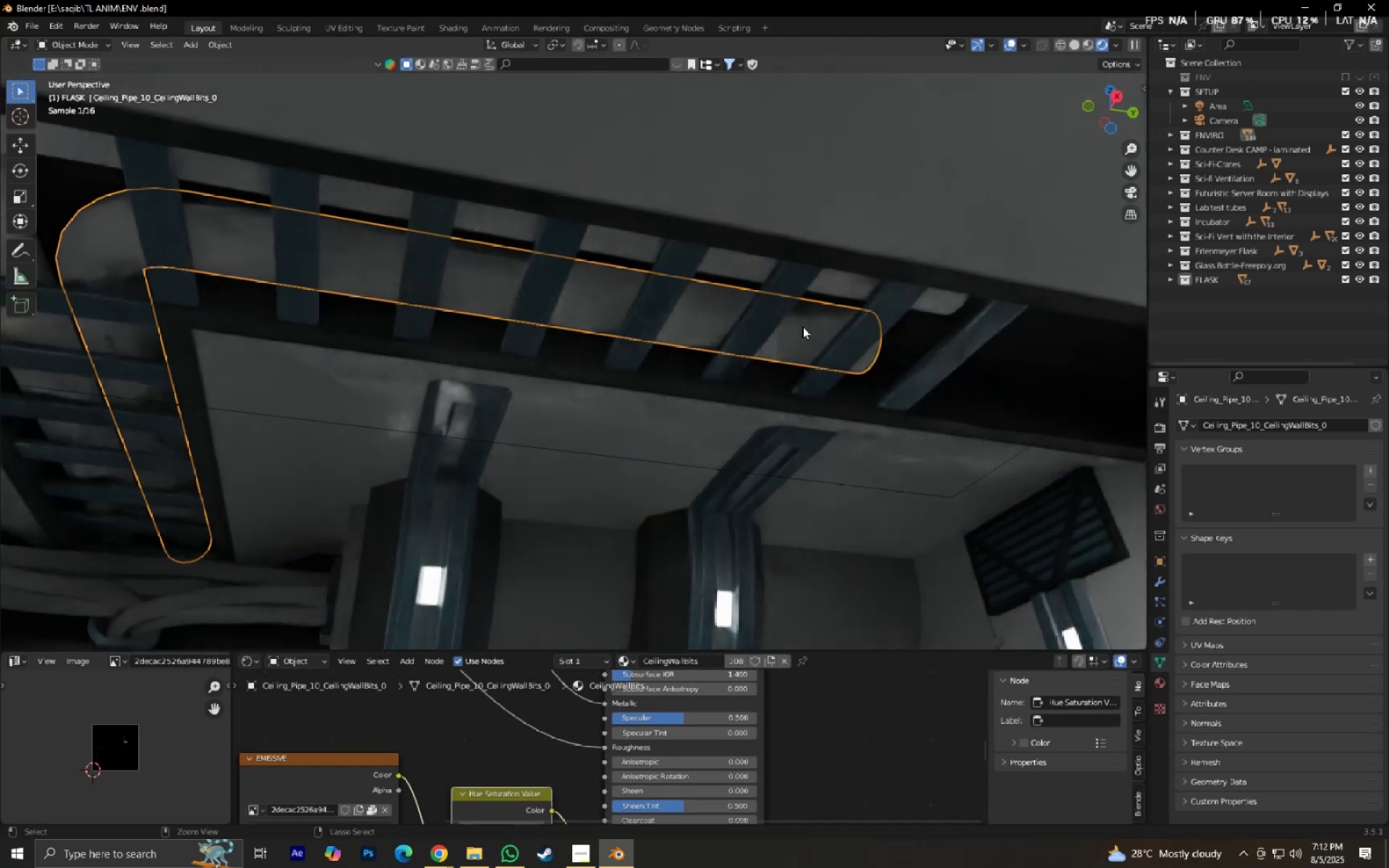 
key(Control+S)
 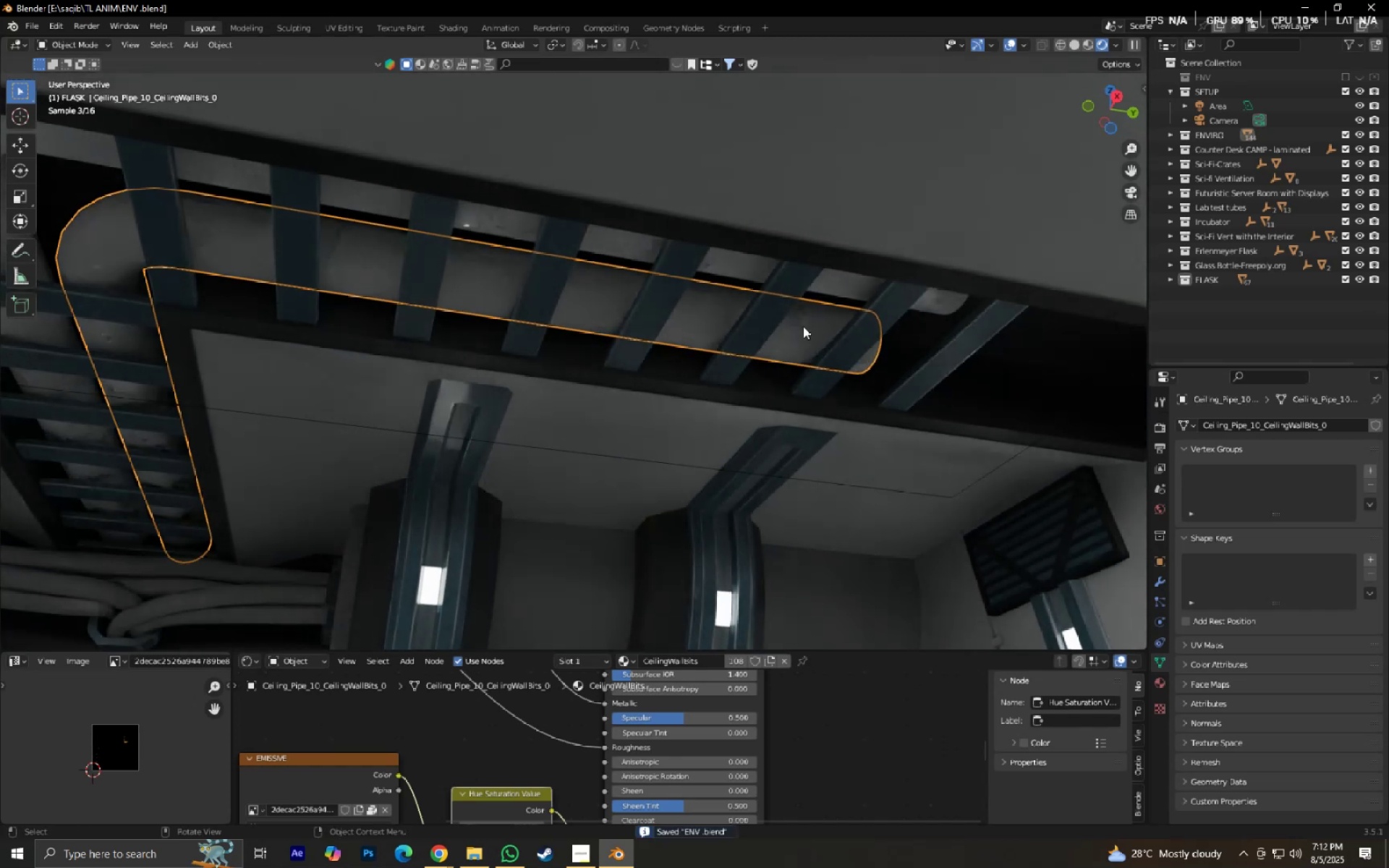 
key(Shift+ShiftLeft)
 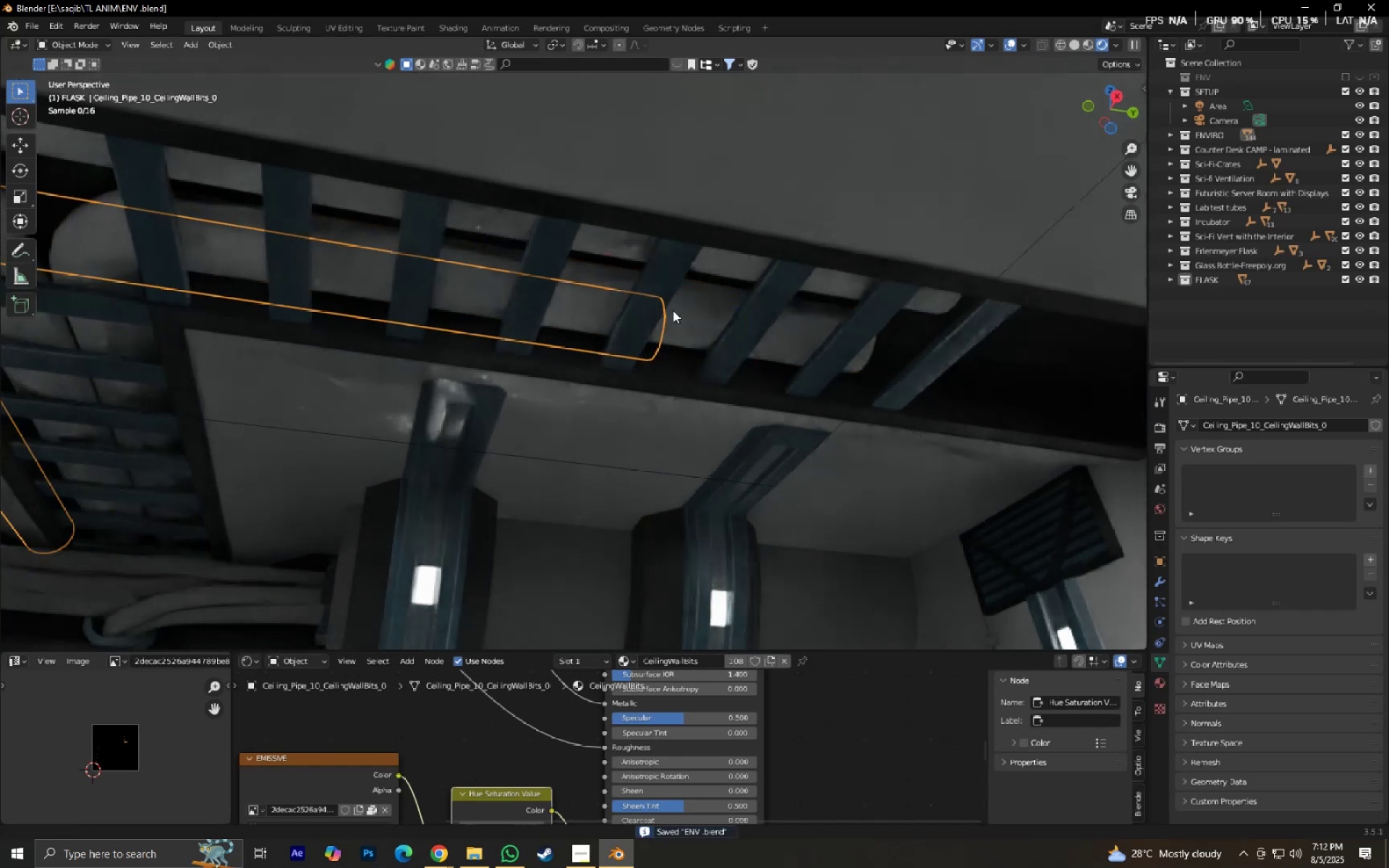 
key(Tab)
 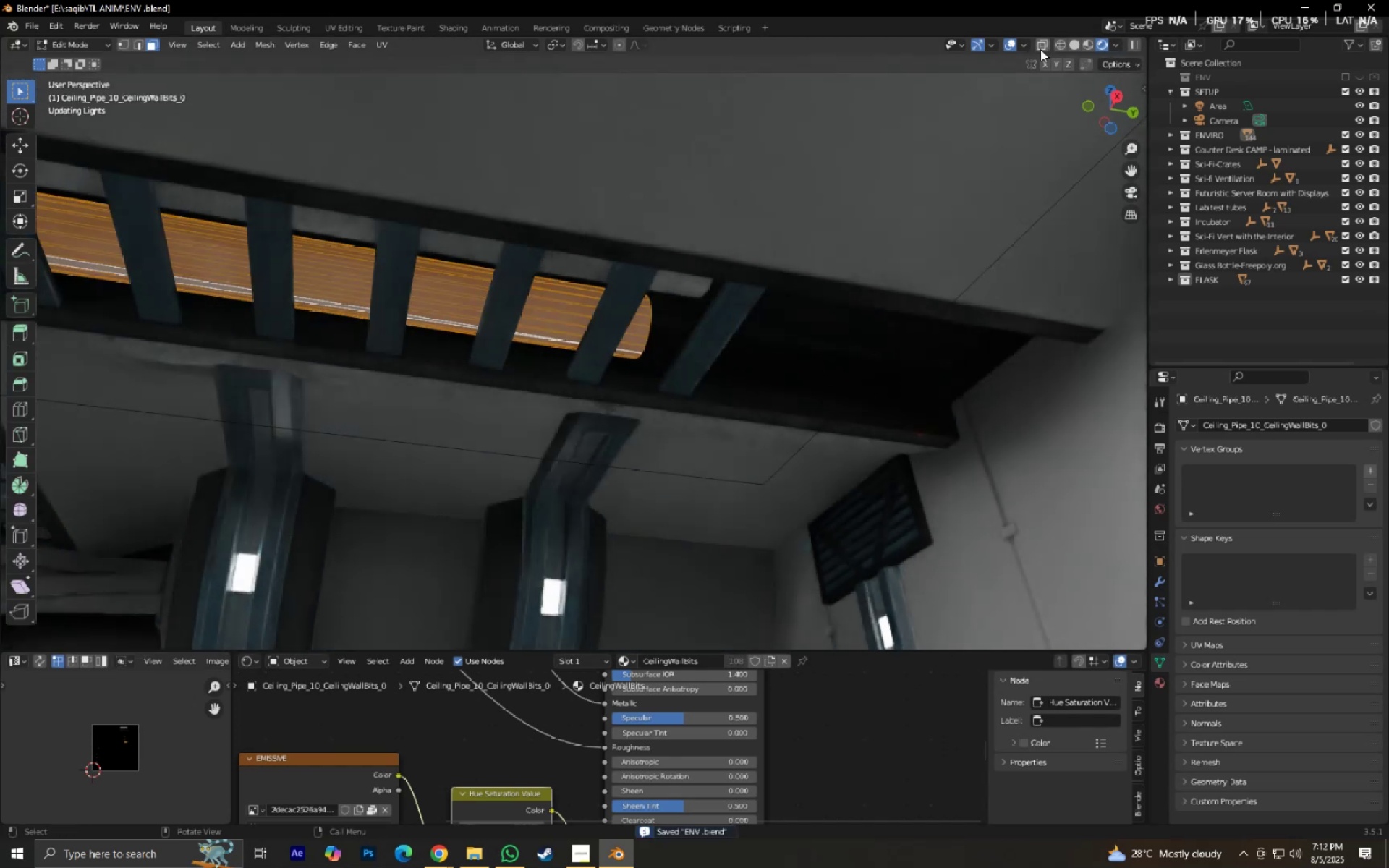 
left_click([1040, 49])
 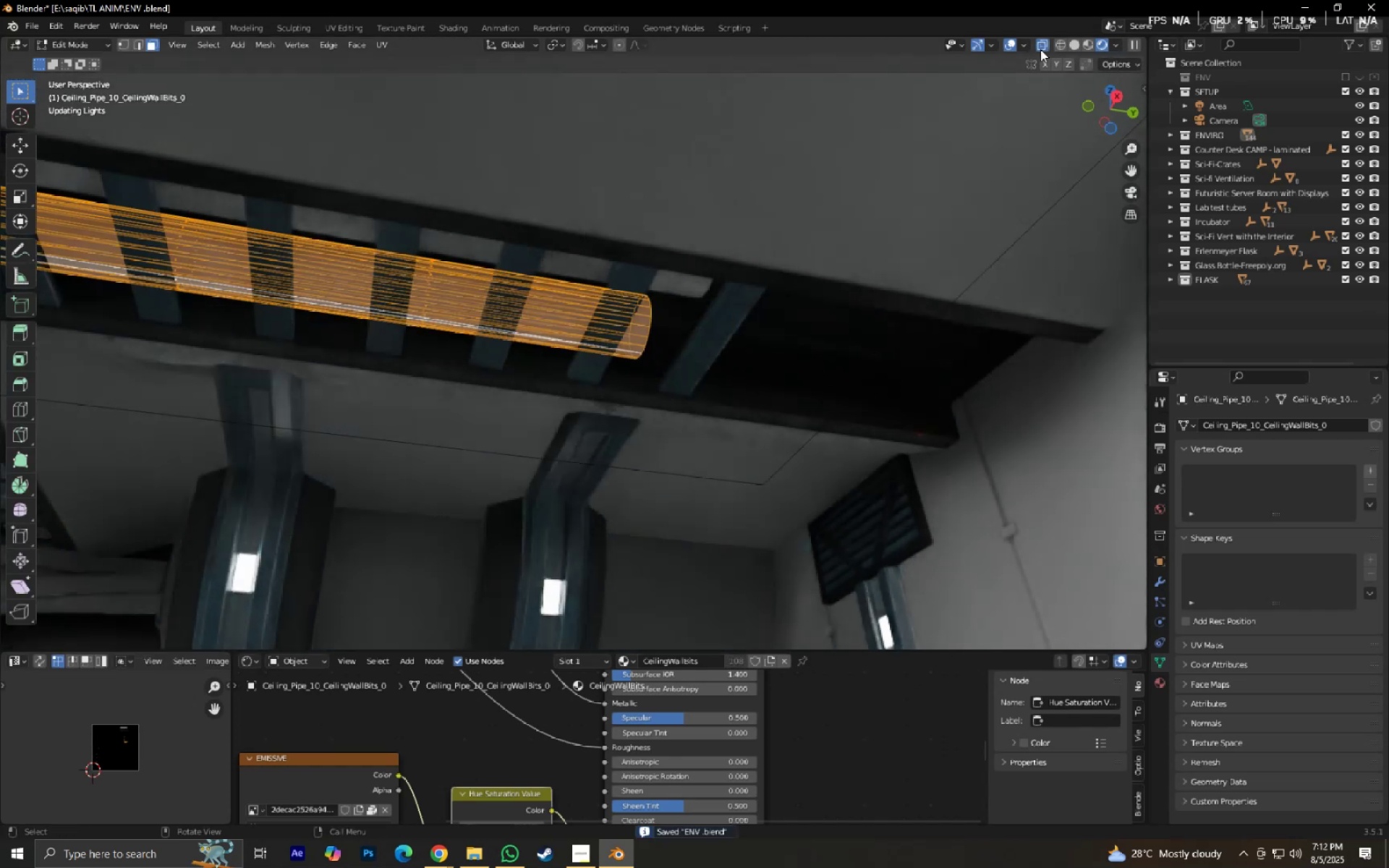 
key(Shift+ShiftLeft)
 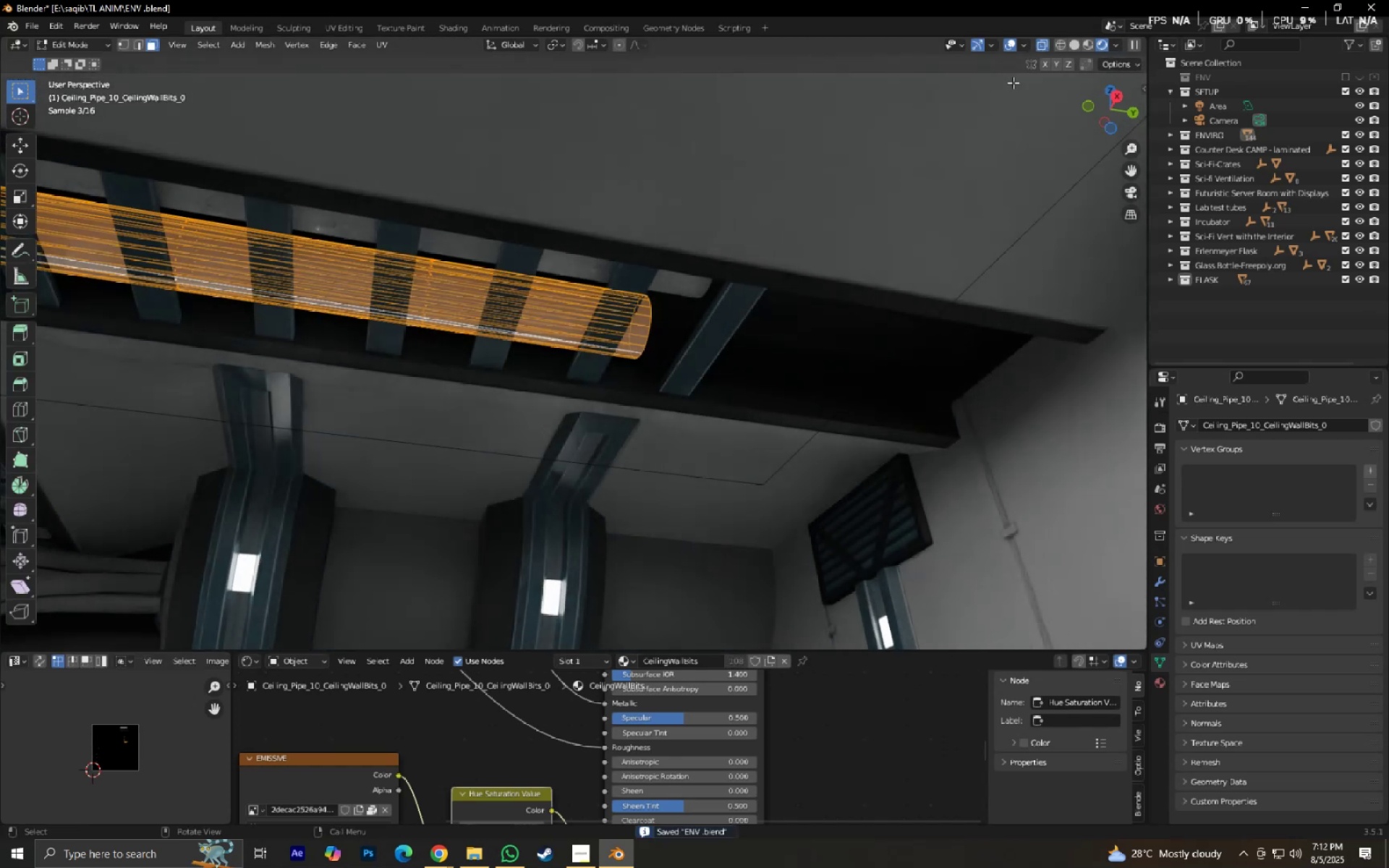 
key(Tab)
 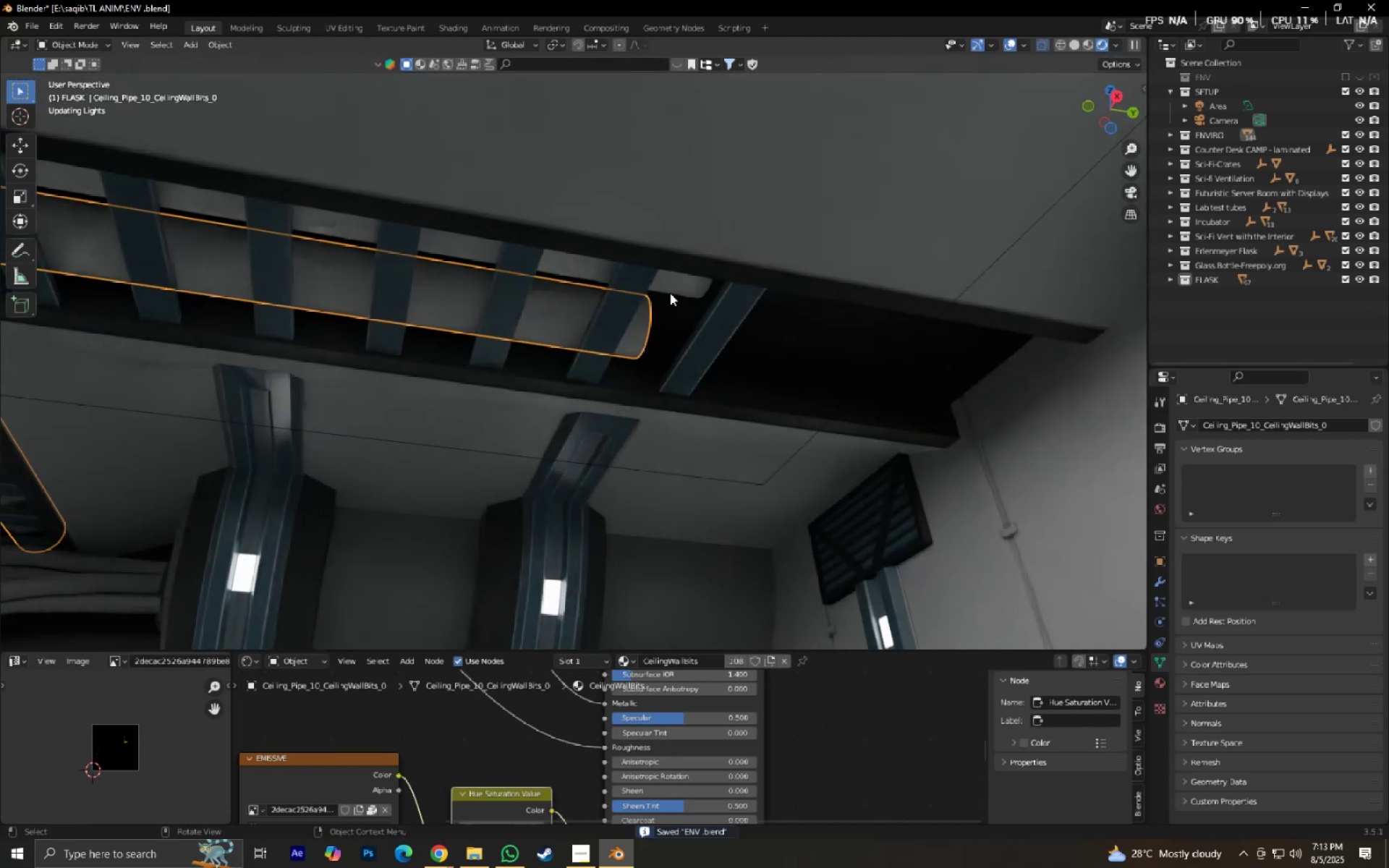 
key(Shift+ShiftLeft)
 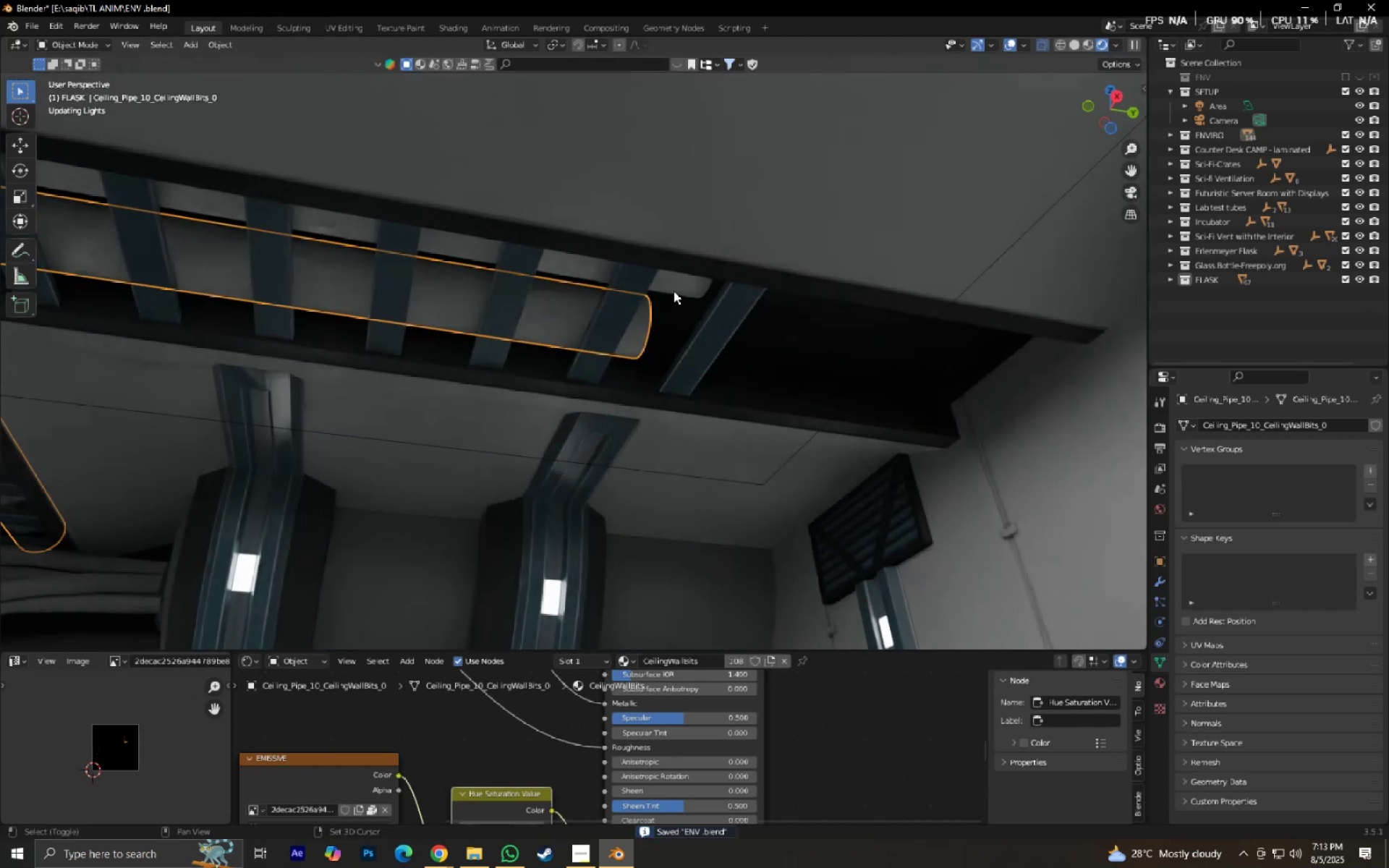 
left_click([674, 291])
 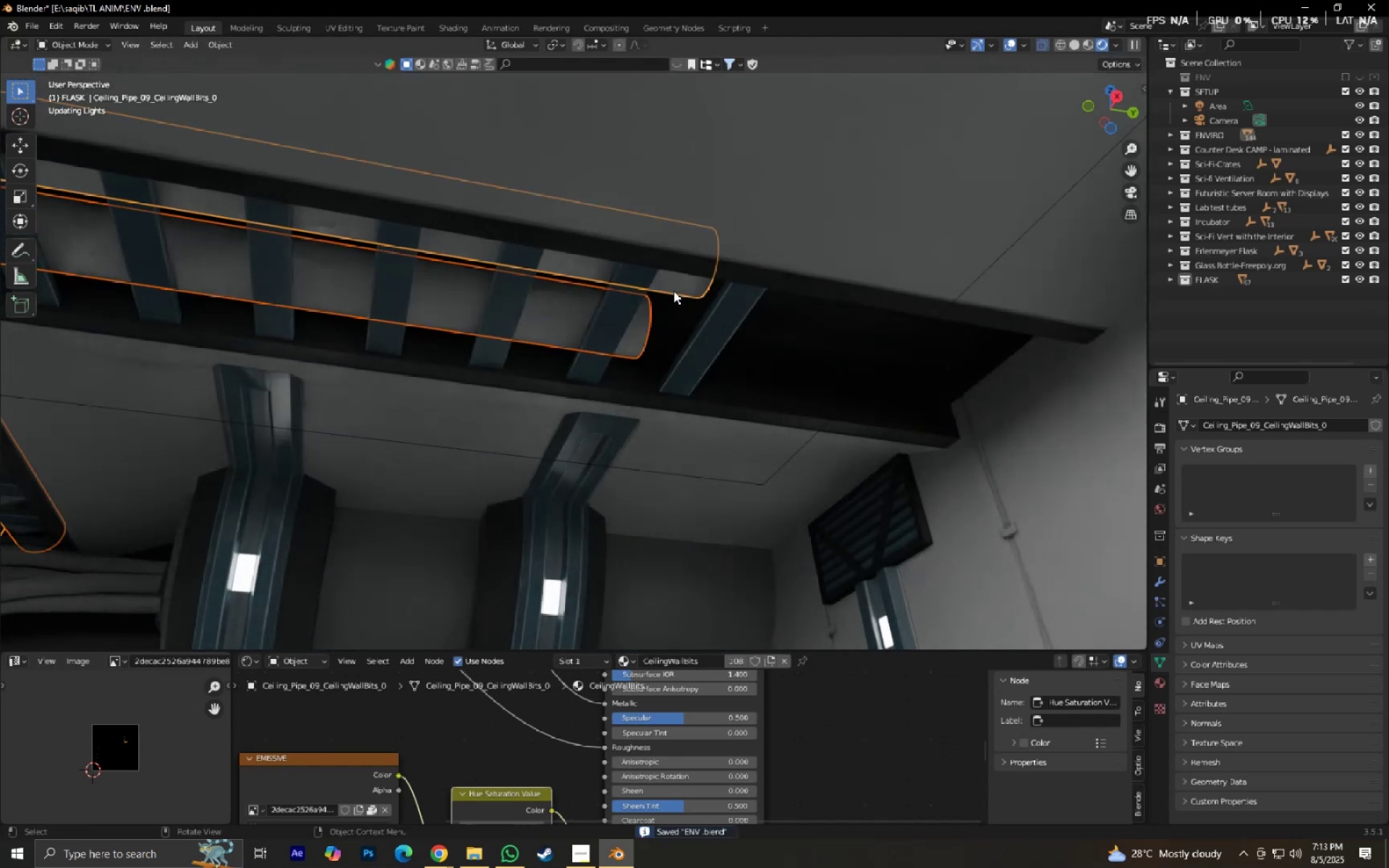 
key(Tab)
type(1exy)
 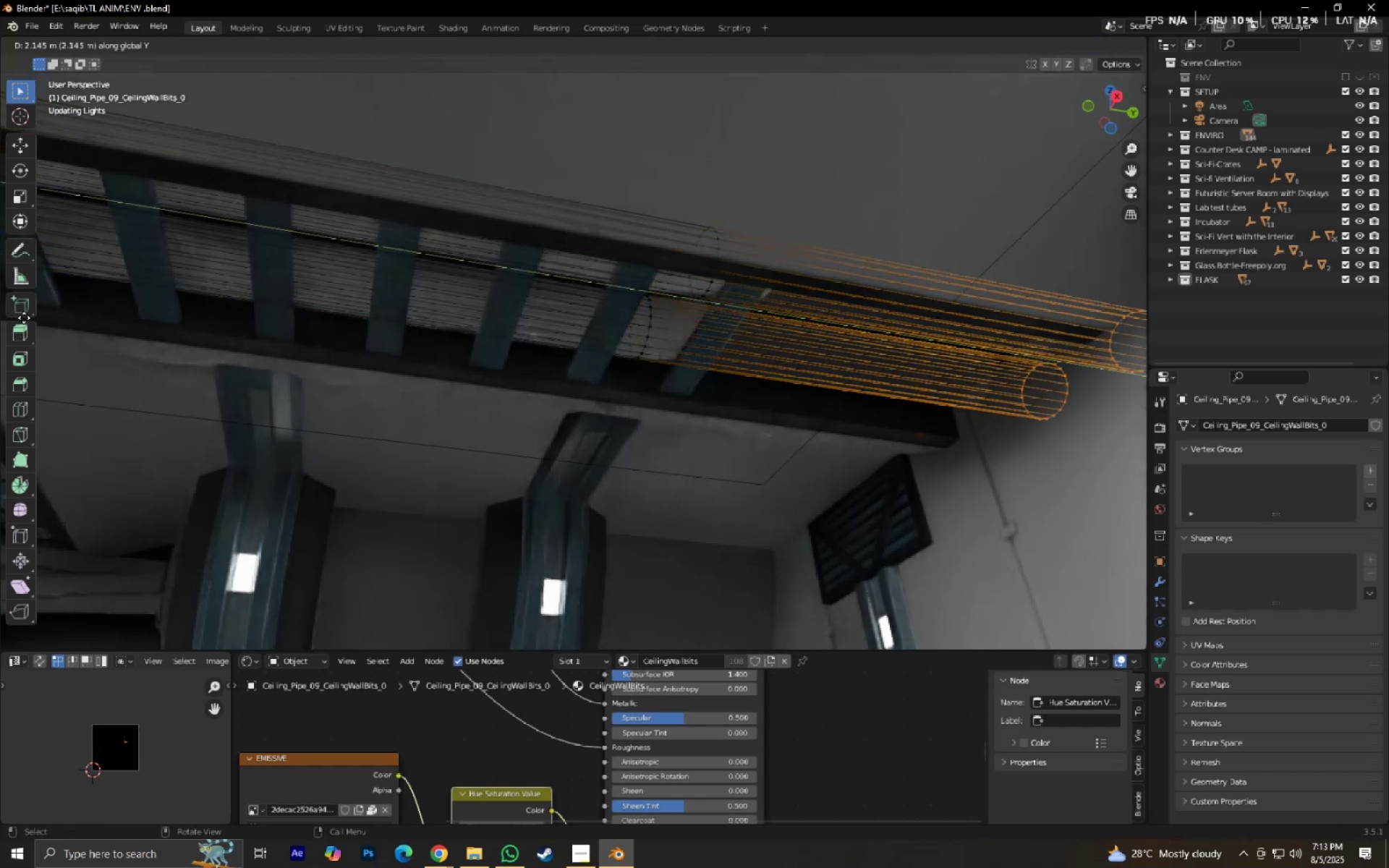 
left_click([25, 319])
 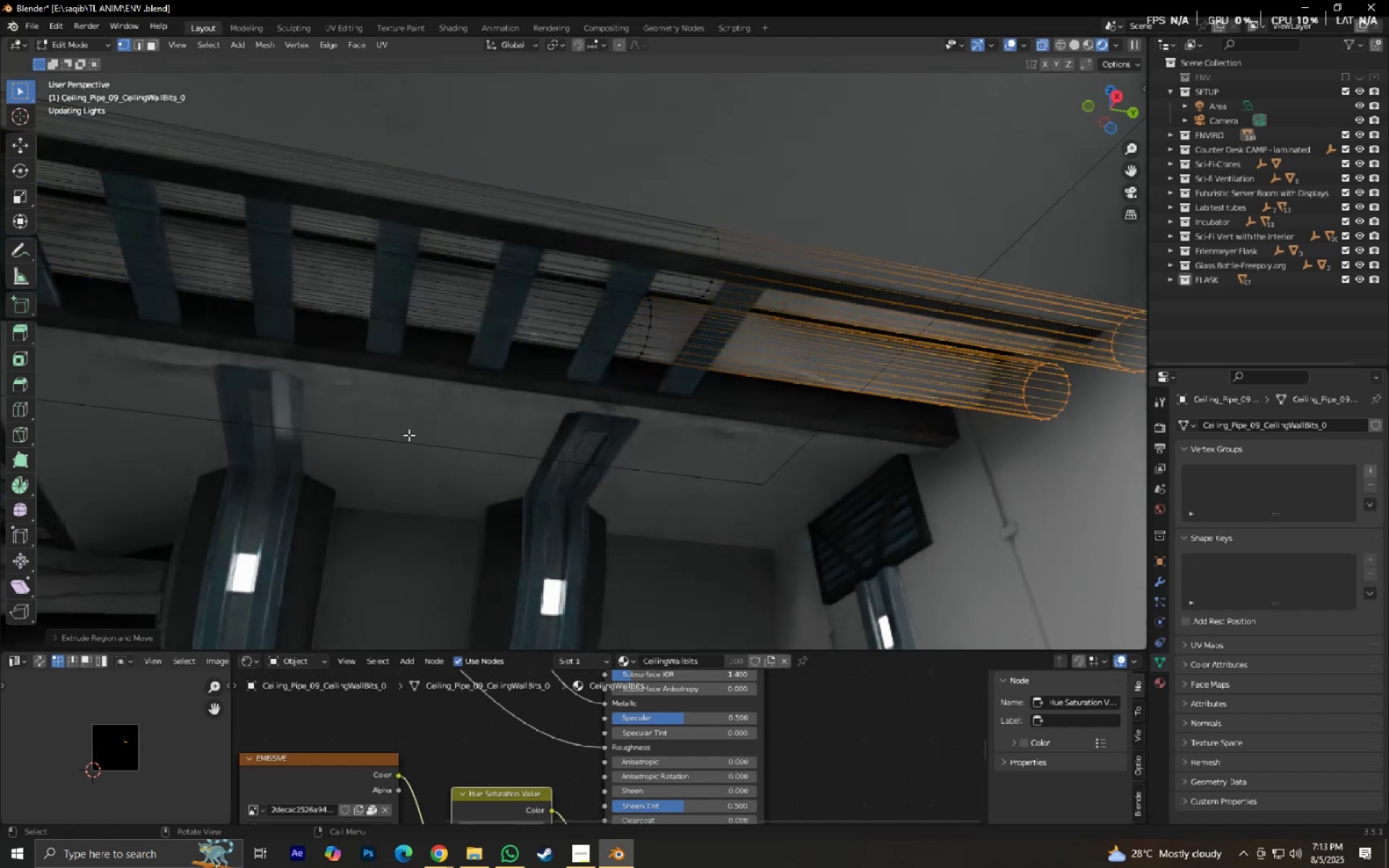 
hold_key(key=ShiftLeft, duration=0.39)
 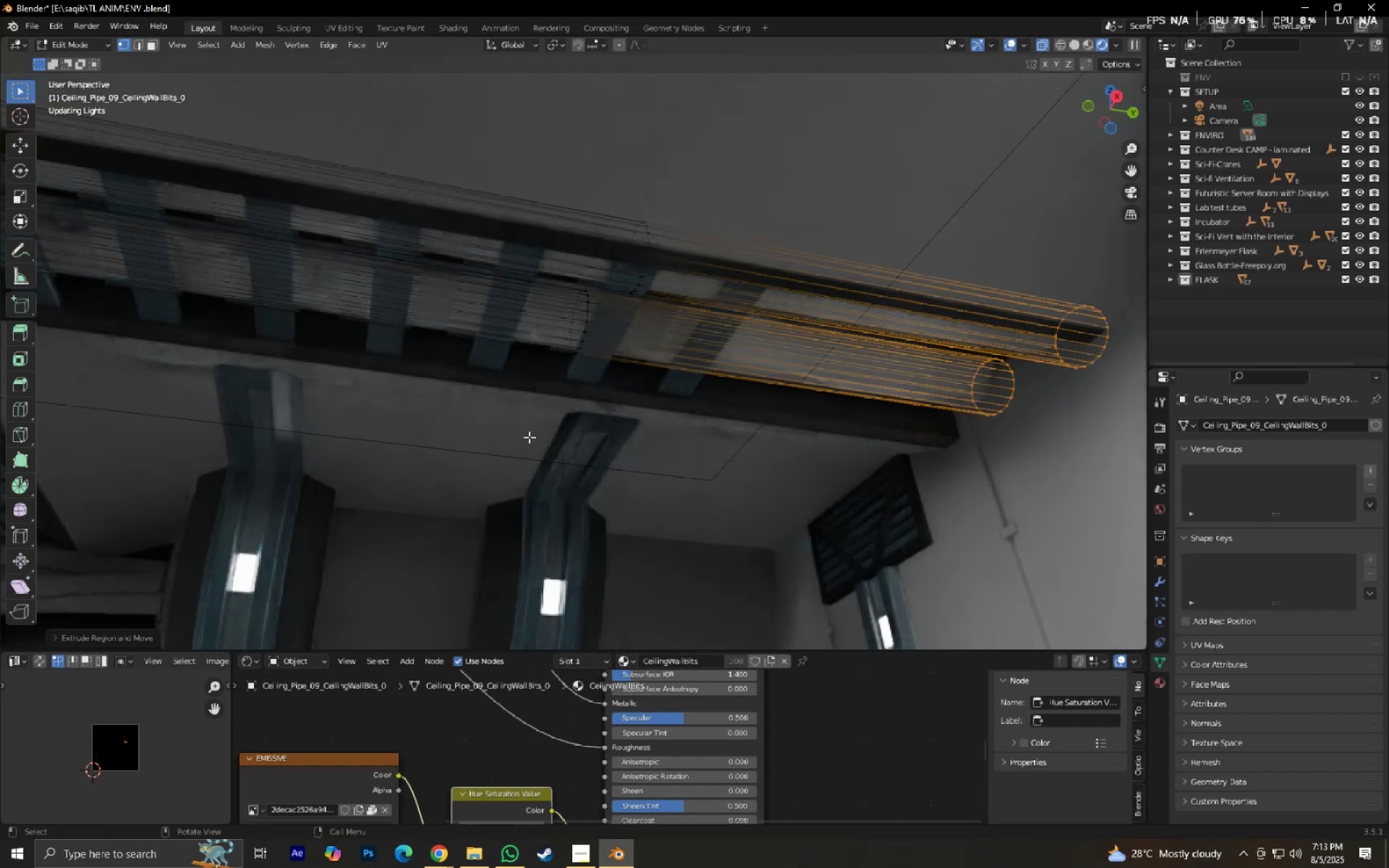 
key(Tab)
 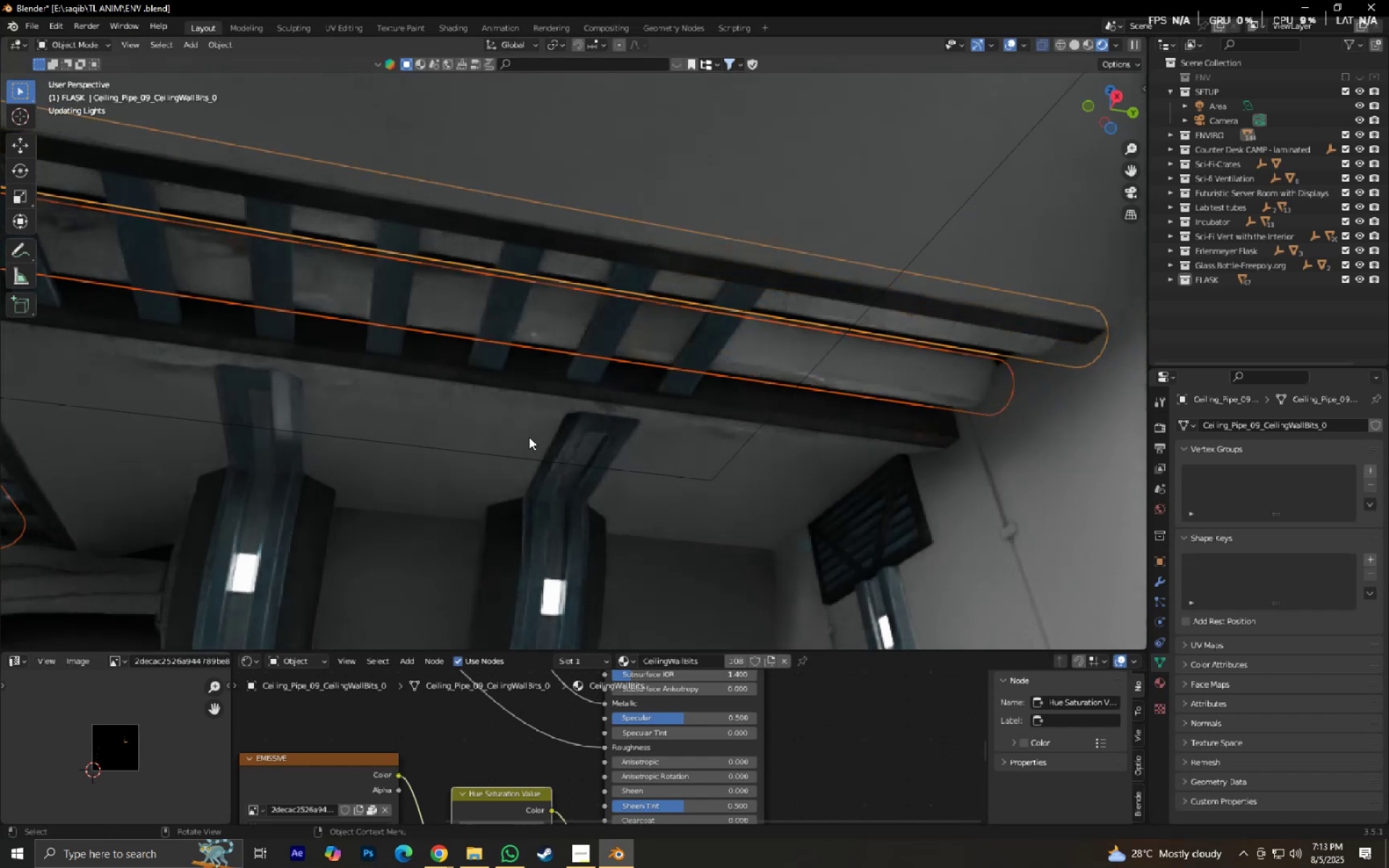 
key(Control+S)
 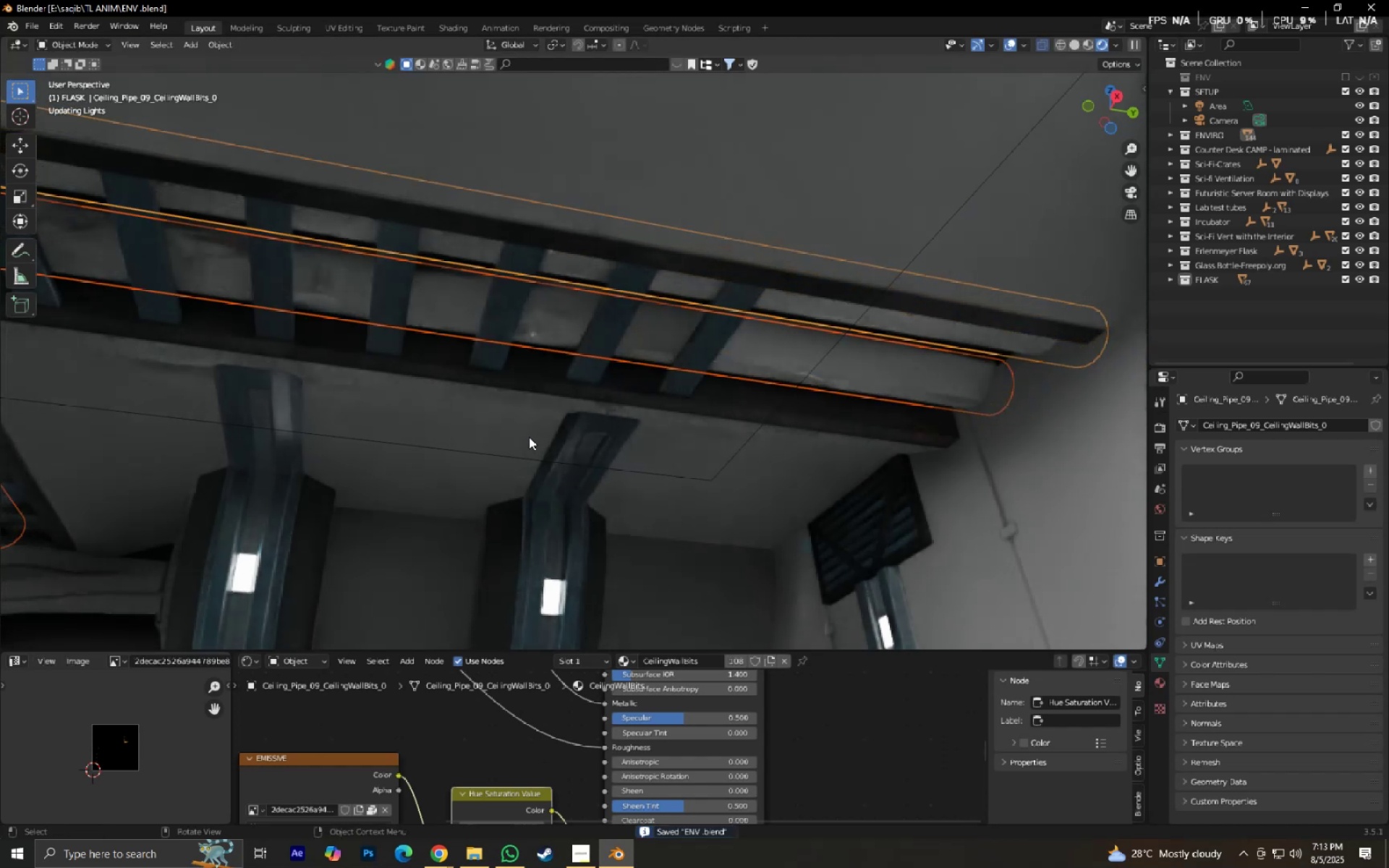 
hold_key(key=ShiftLeft, duration=0.56)
 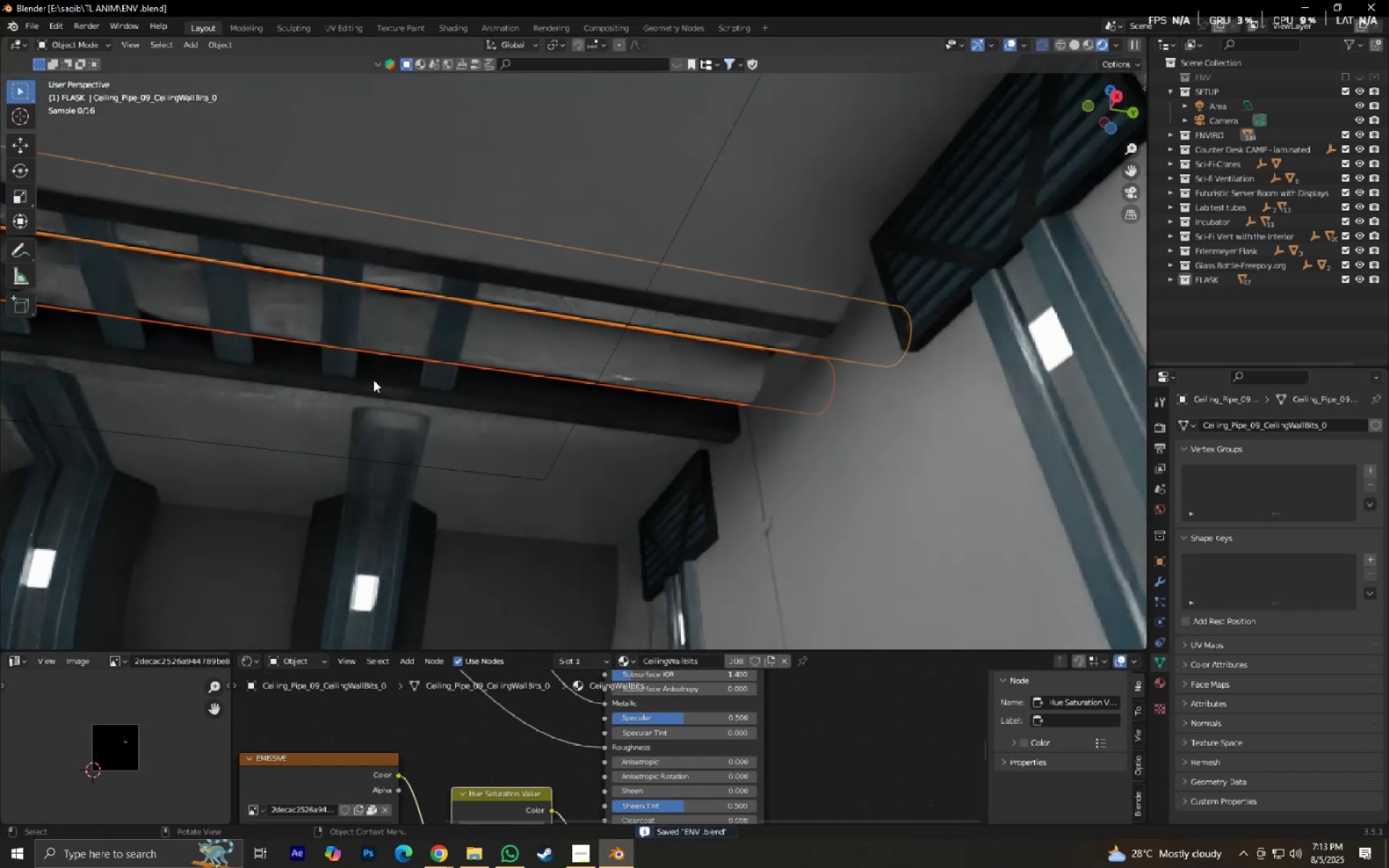 
scroll: coordinate [399, 385], scroll_direction: up, amount: 7.0
 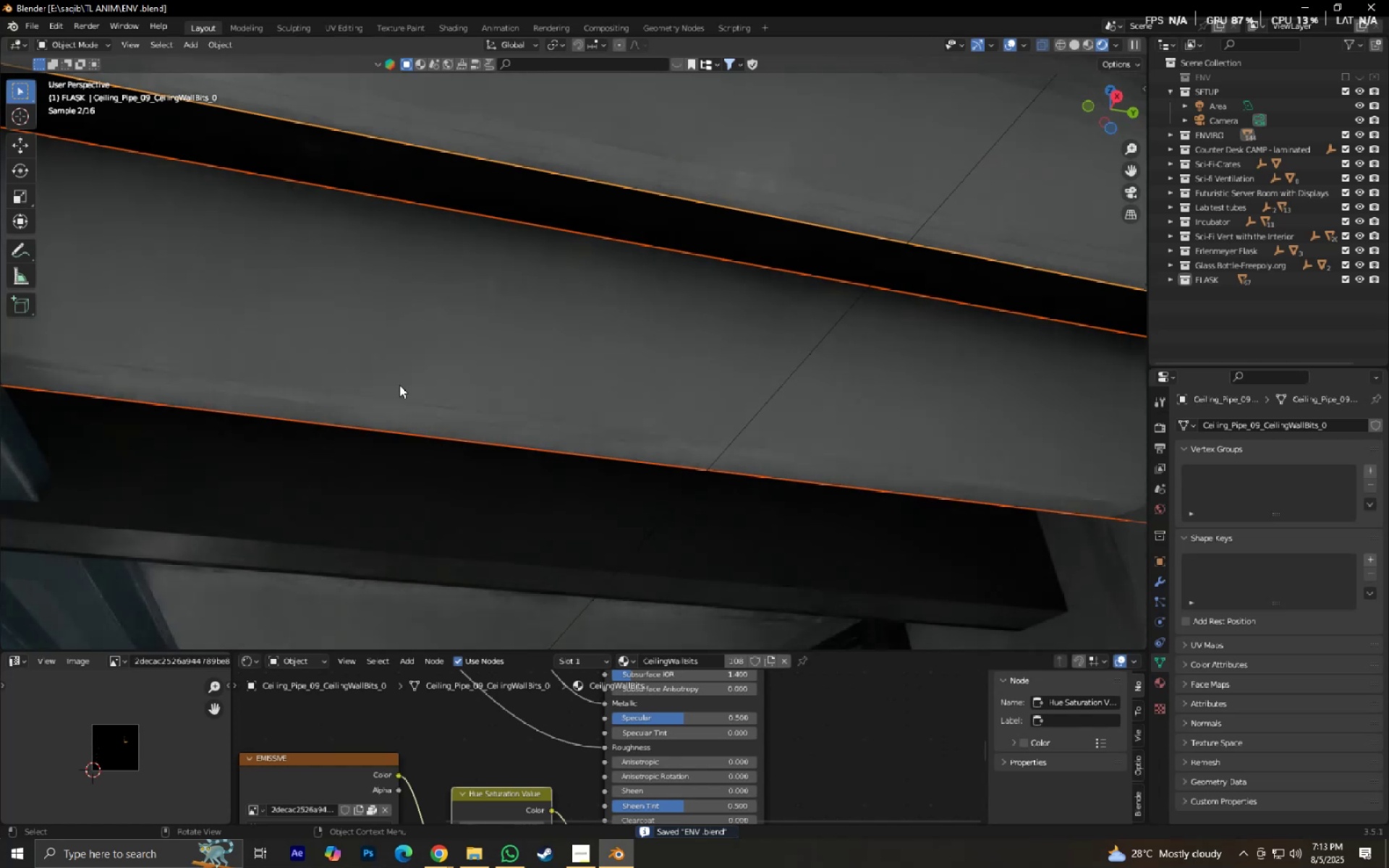 
key(Control+Z)
 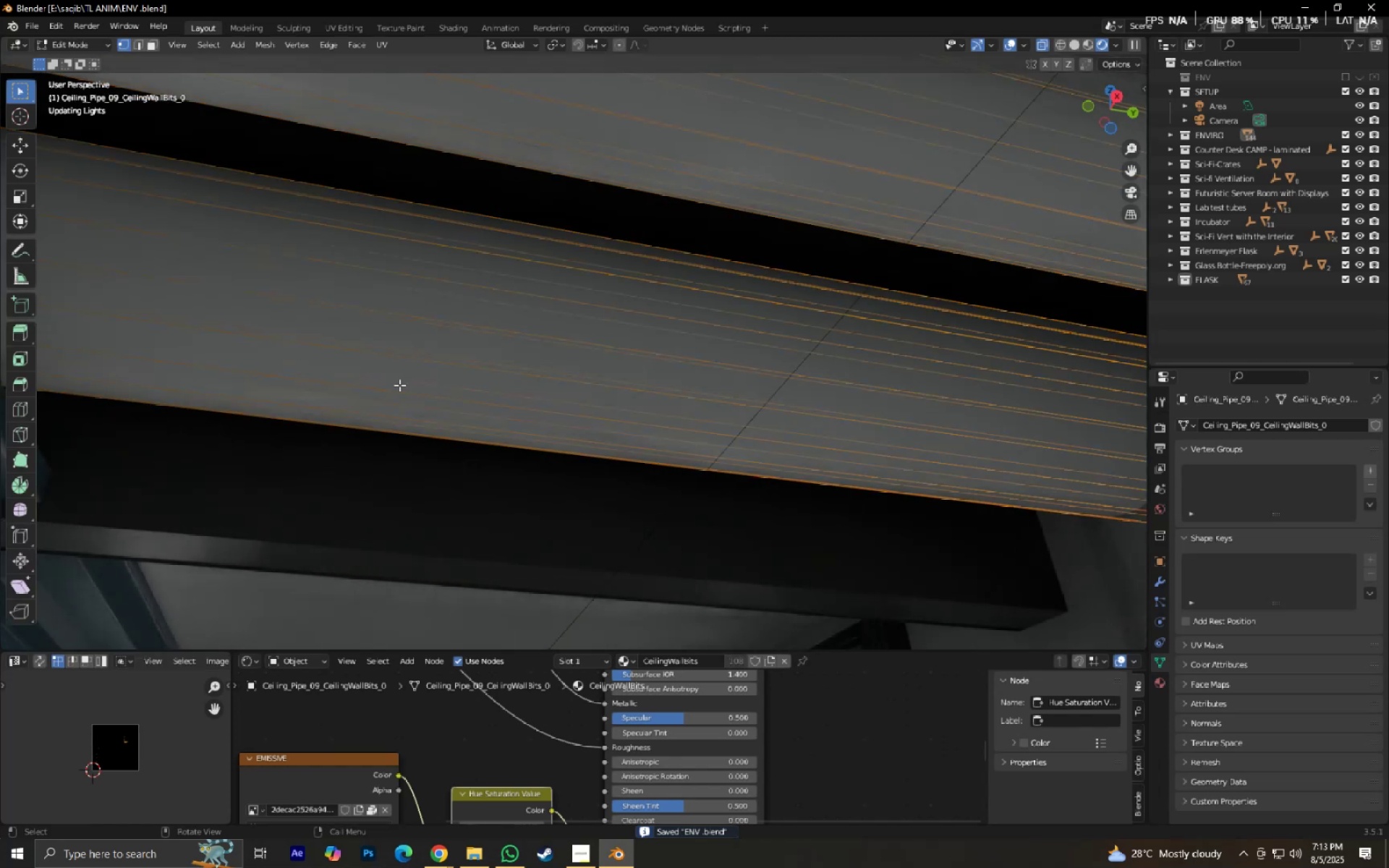 
key(Control+Z)
 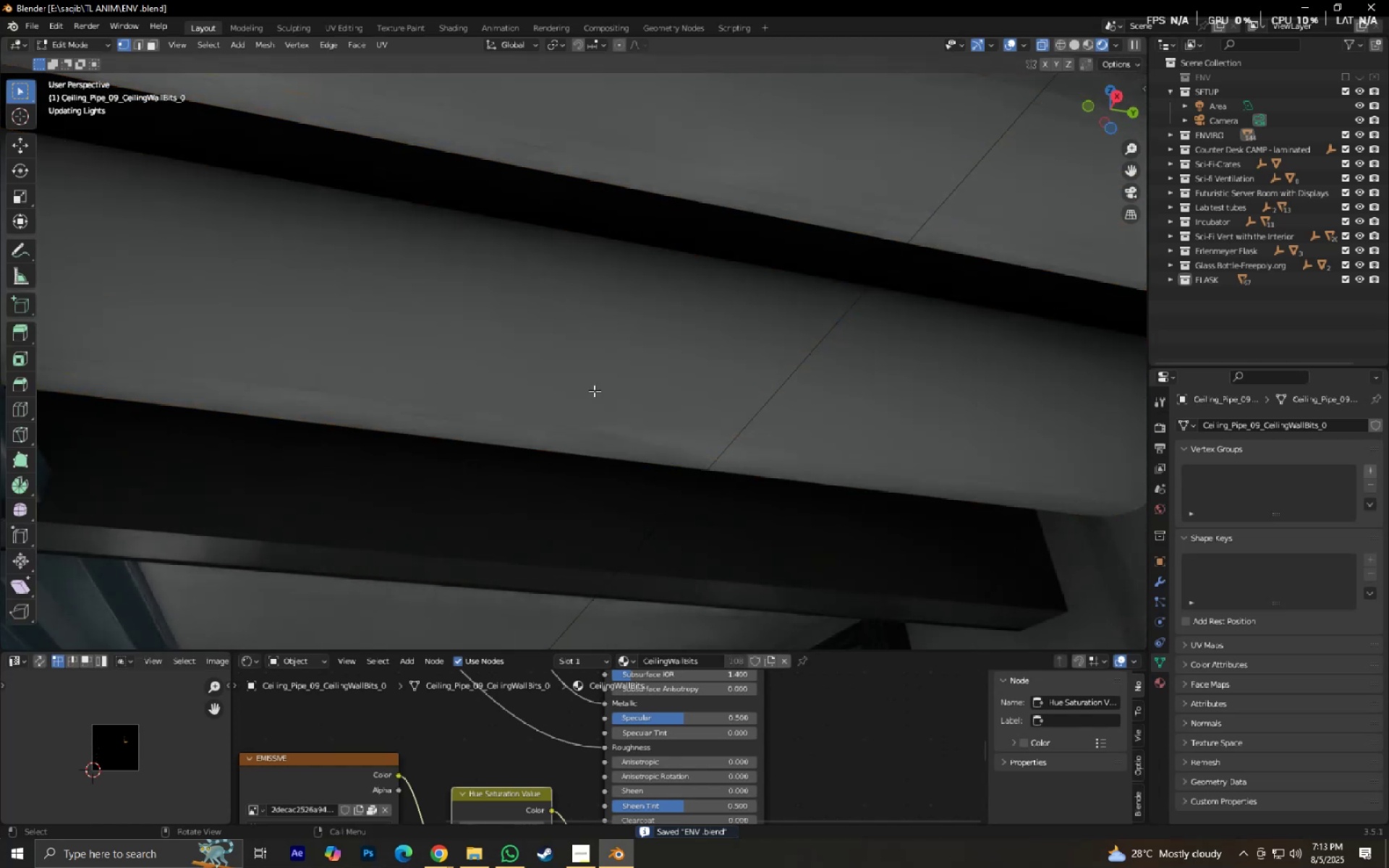 
scroll: coordinate [571, 383], scroll_direction: down, amount: 9.0
 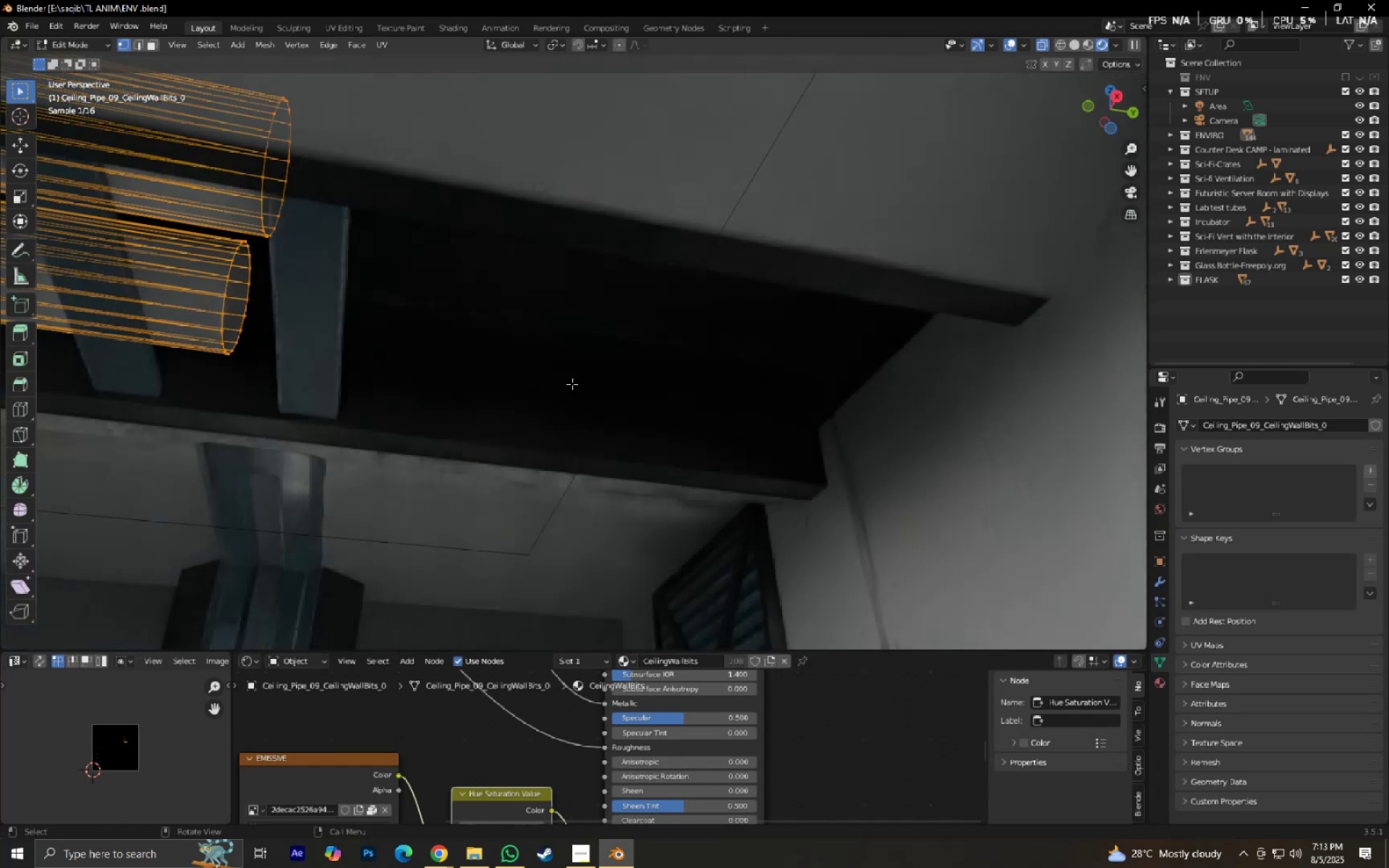 
key(Control+S)
 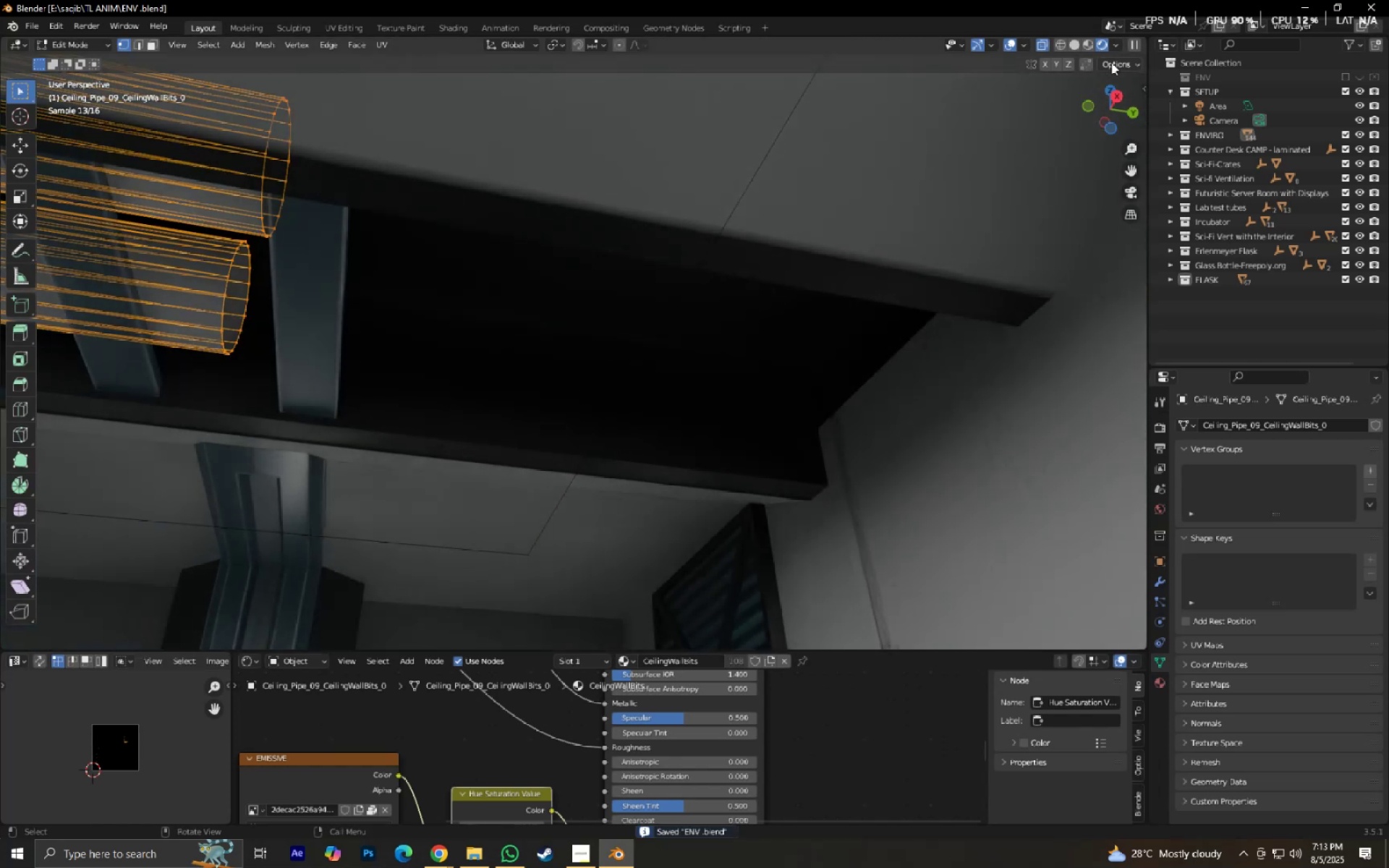 
left_click([1131, 63])
 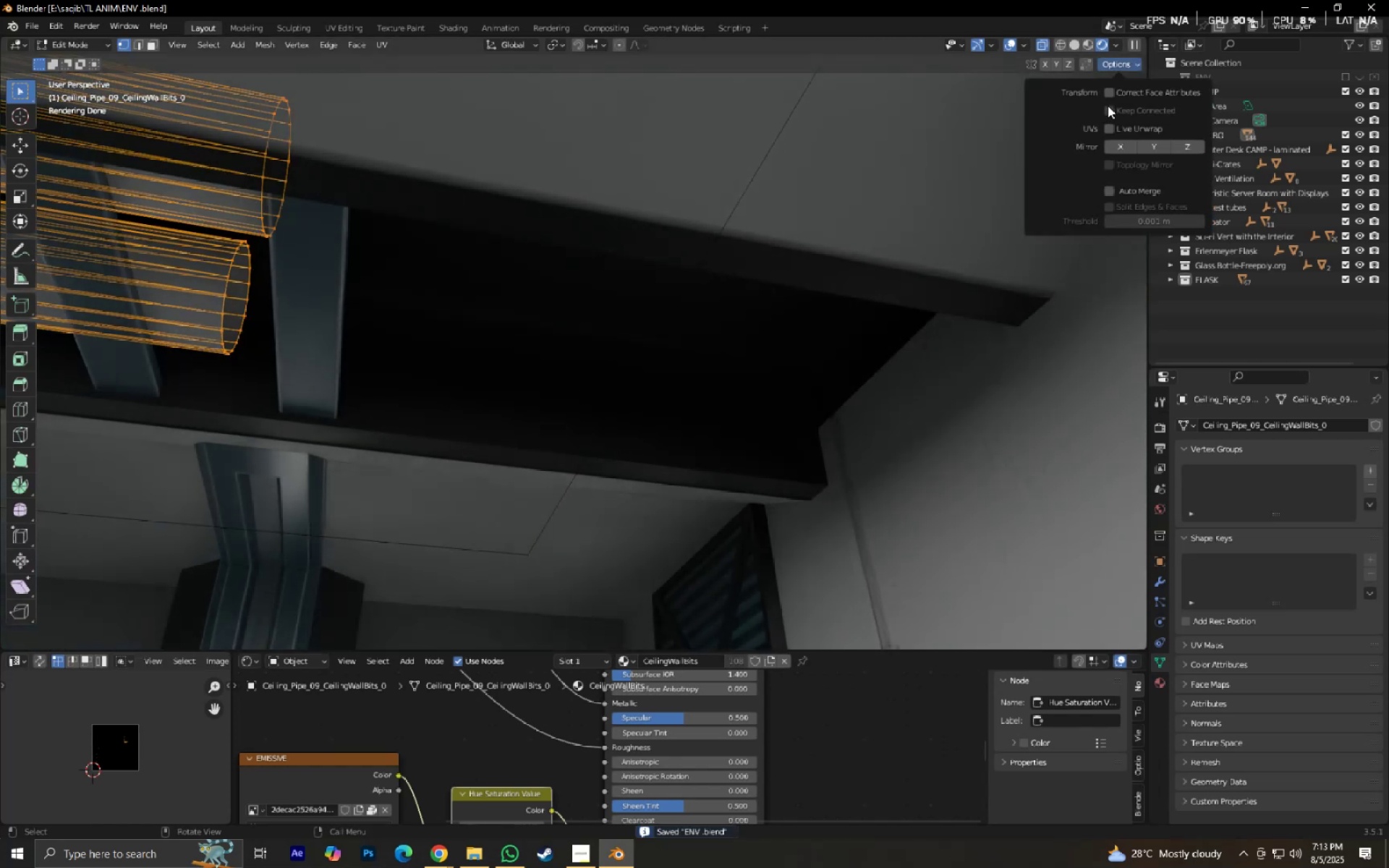 
left_click([1112, 98])
 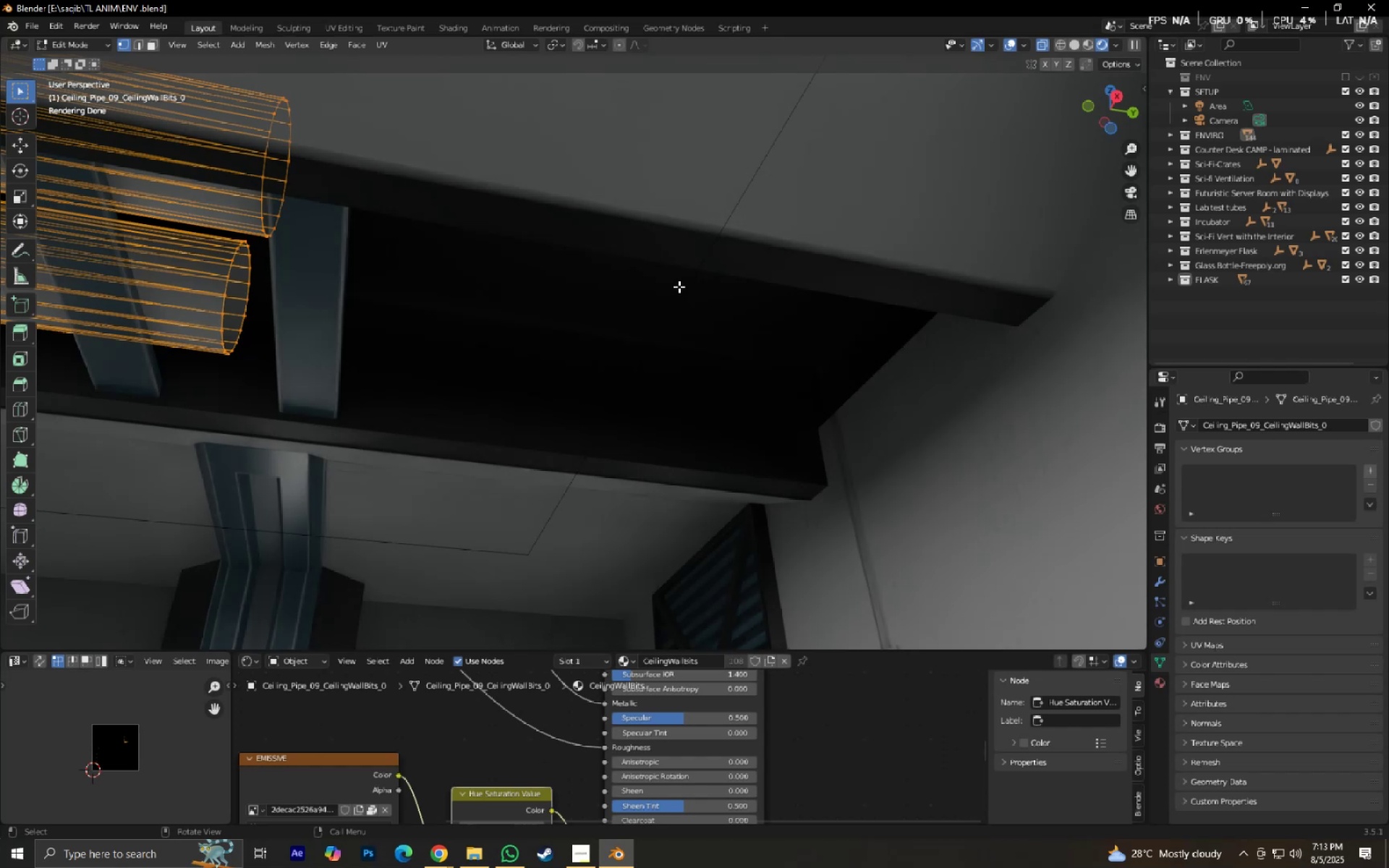 
wait(8.14)
 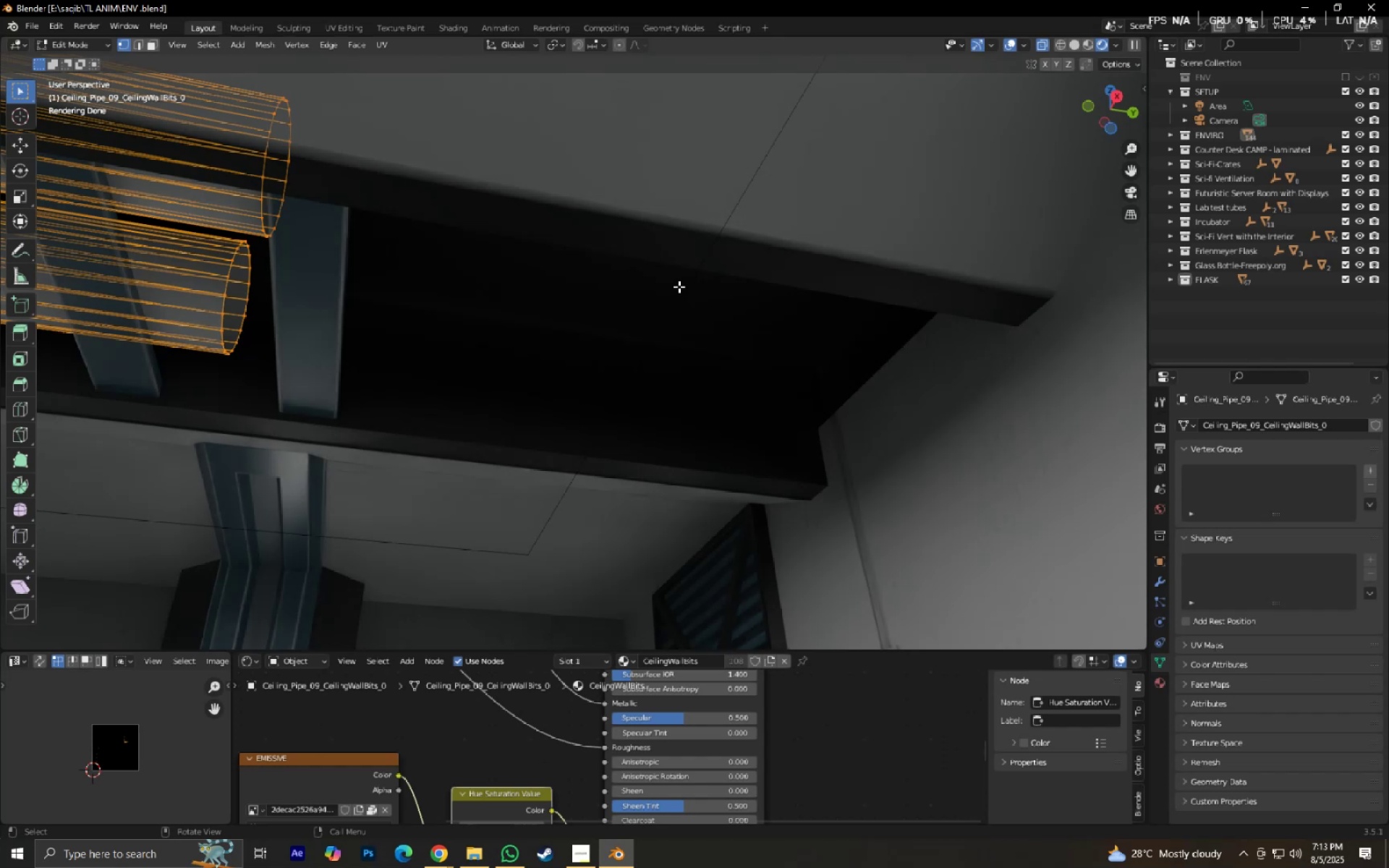 
type(ec)
 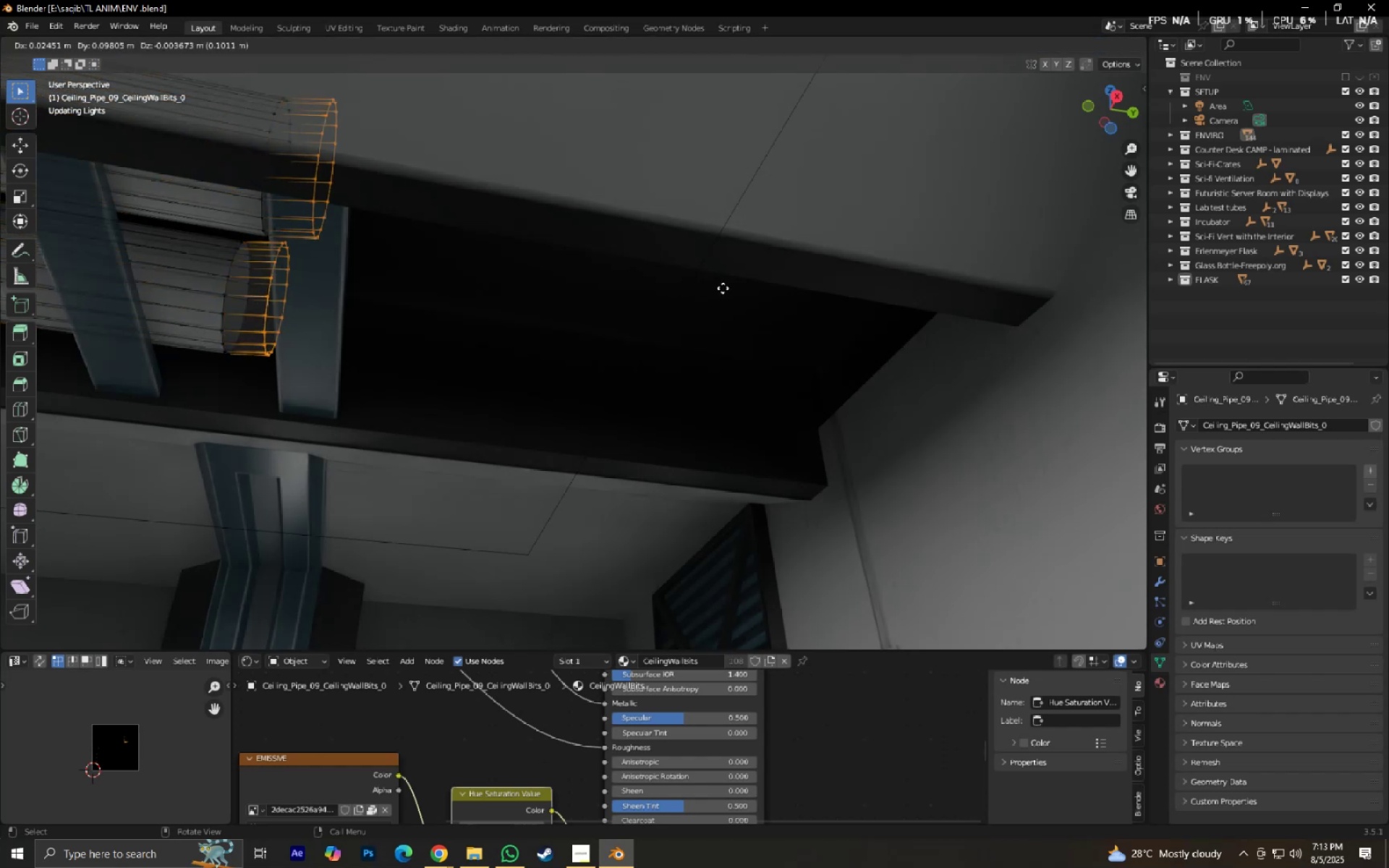 
right_click([723, 288])
 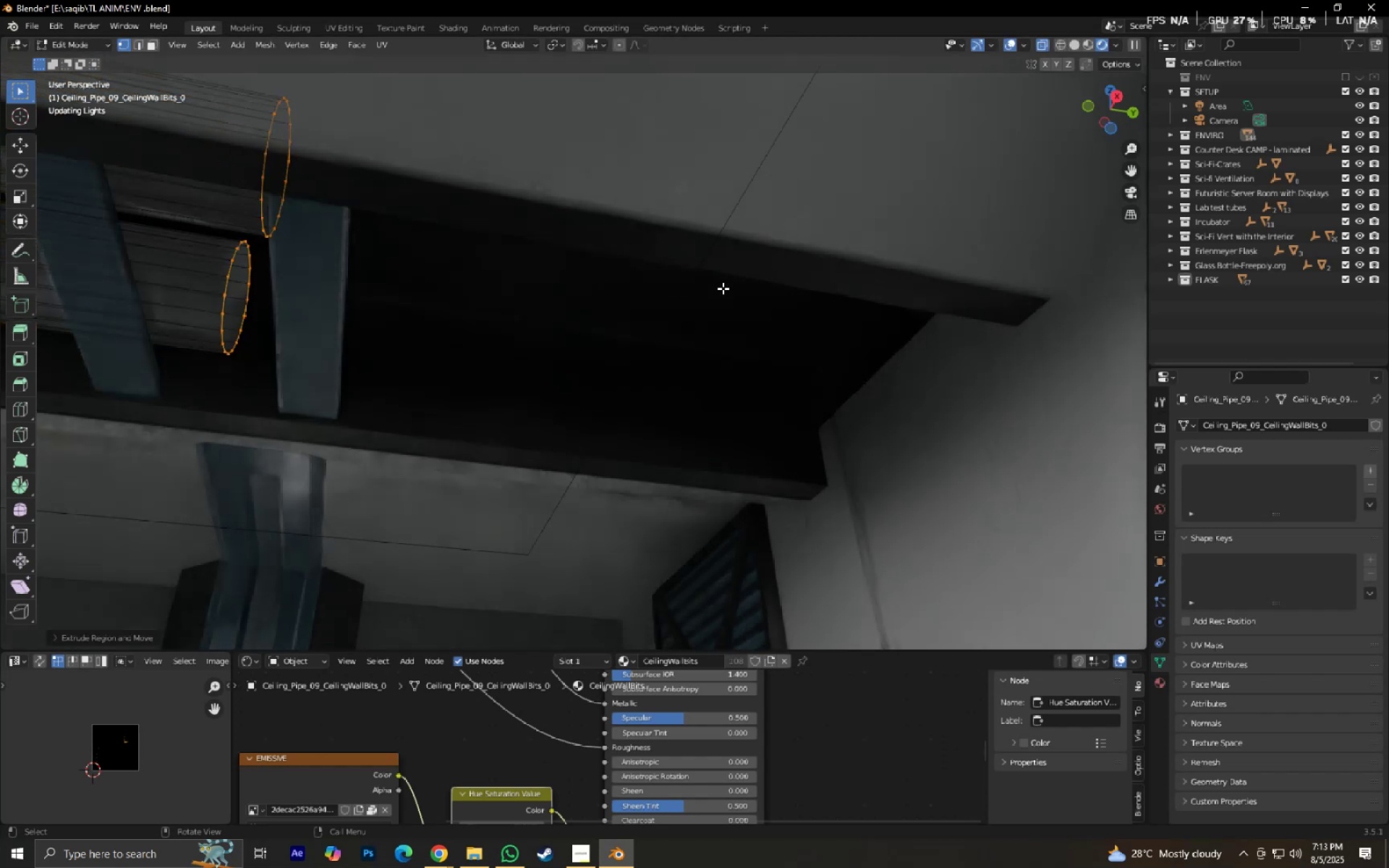 
key(Control+Z)
 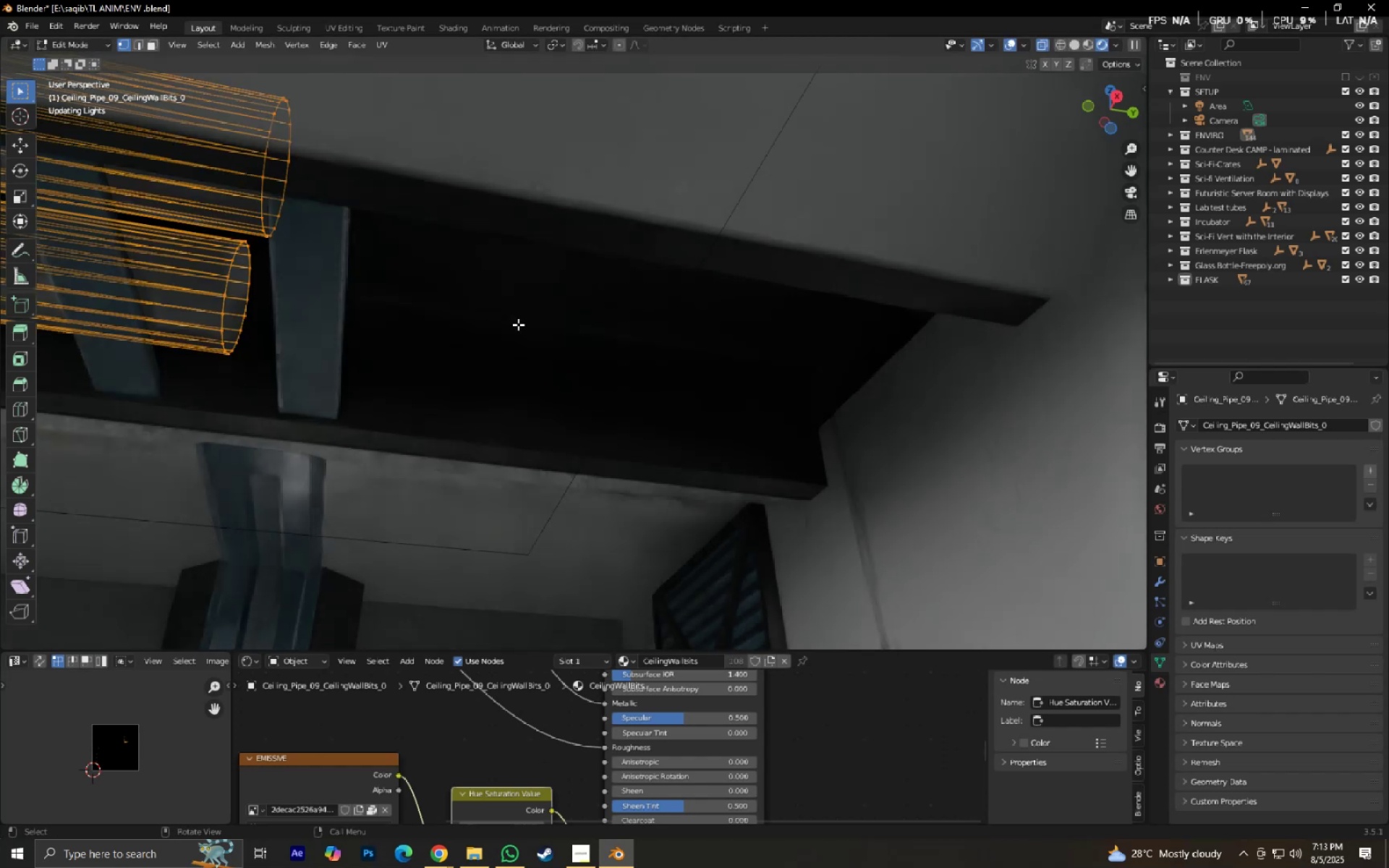 
type(exy)
 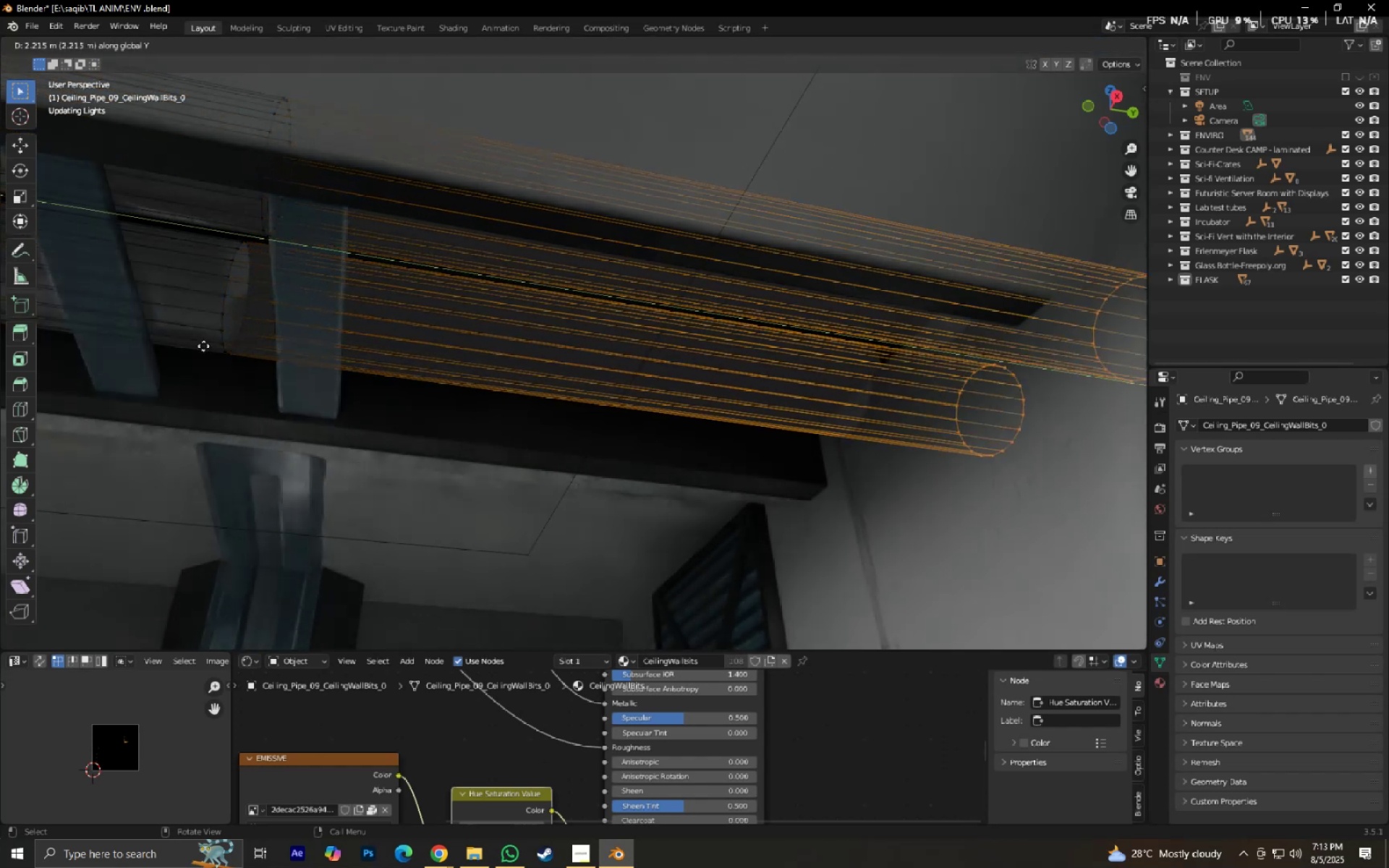 
left_click([208, 349])
 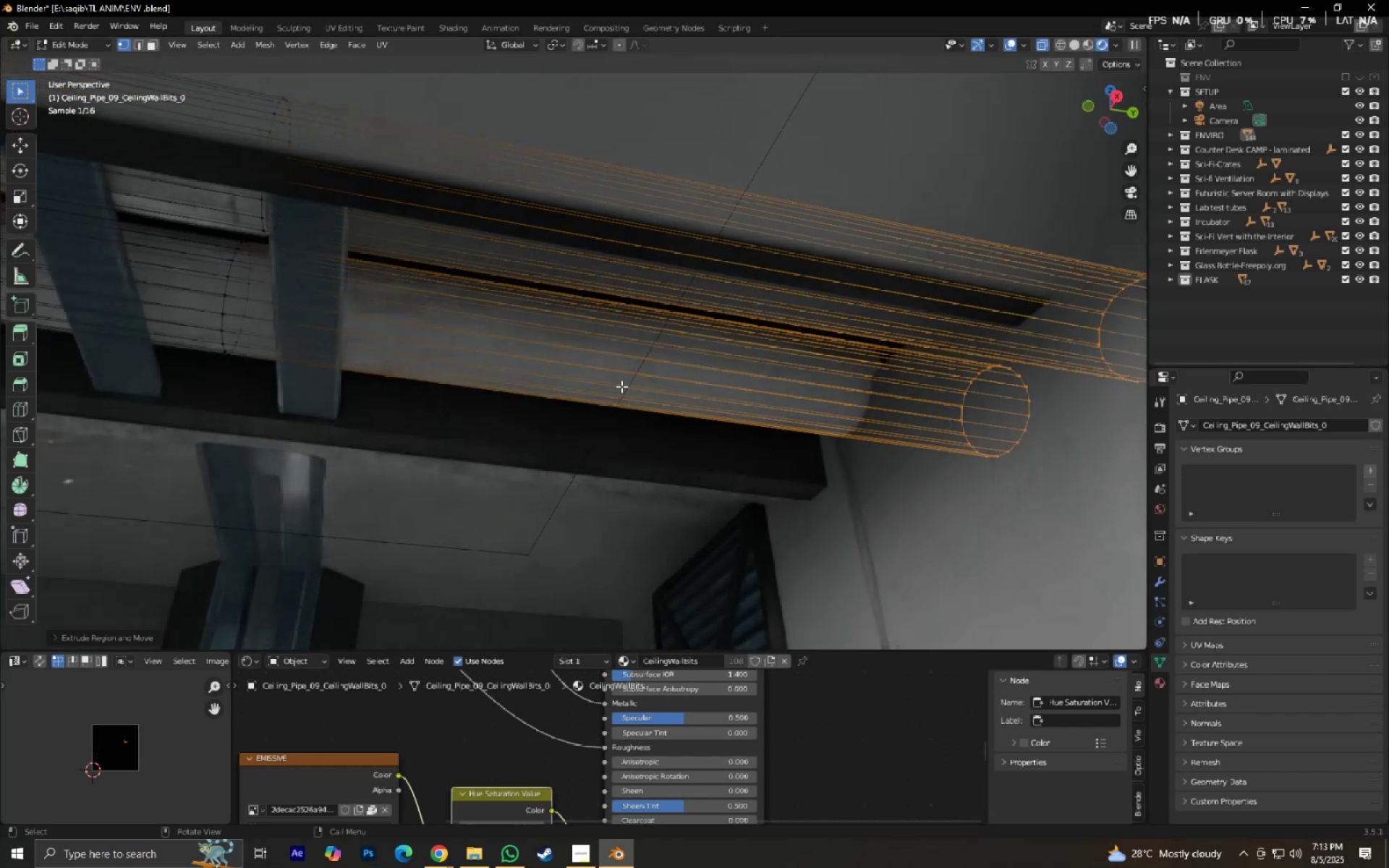 
key(Tab)
 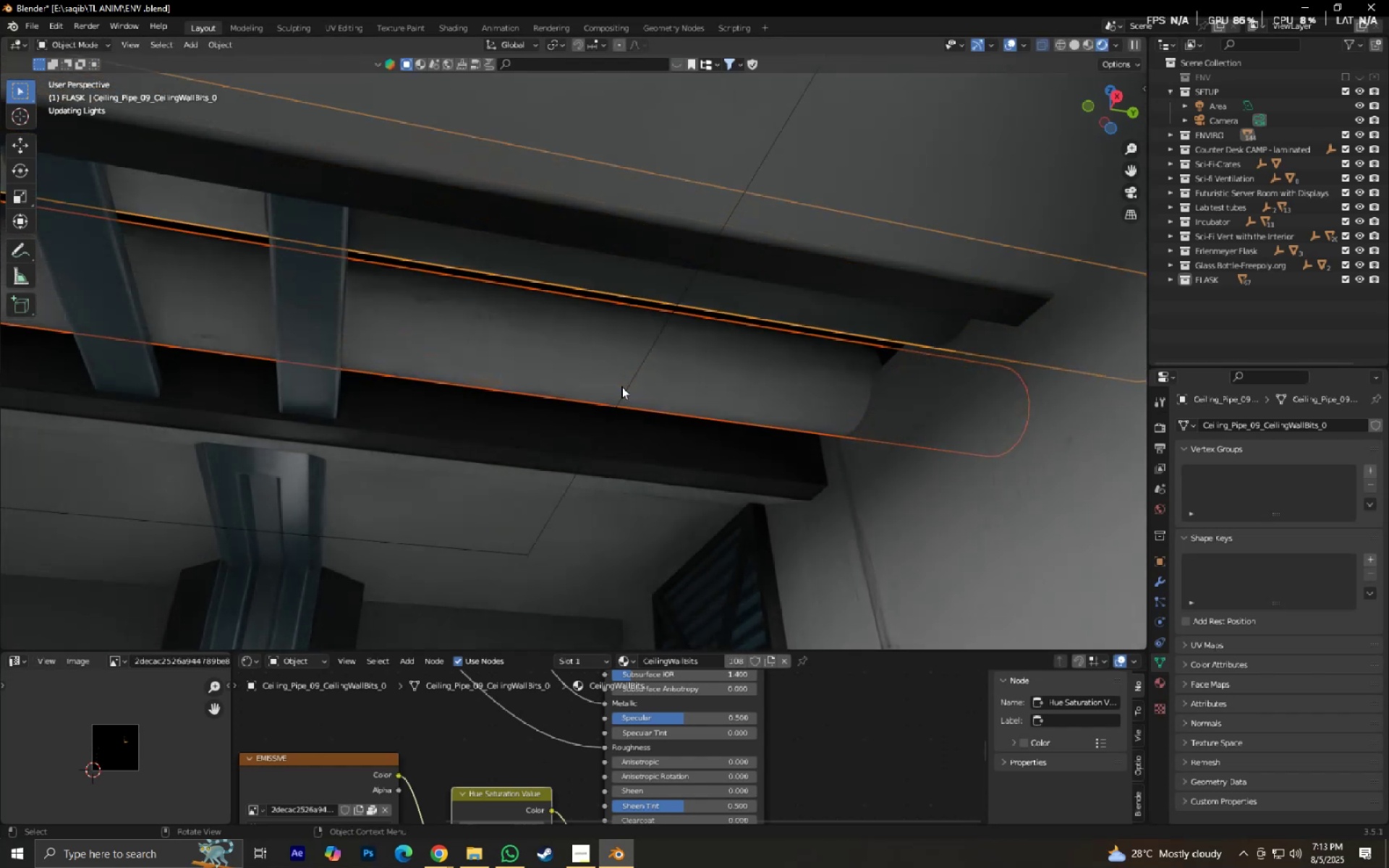 
key(Control+S)
 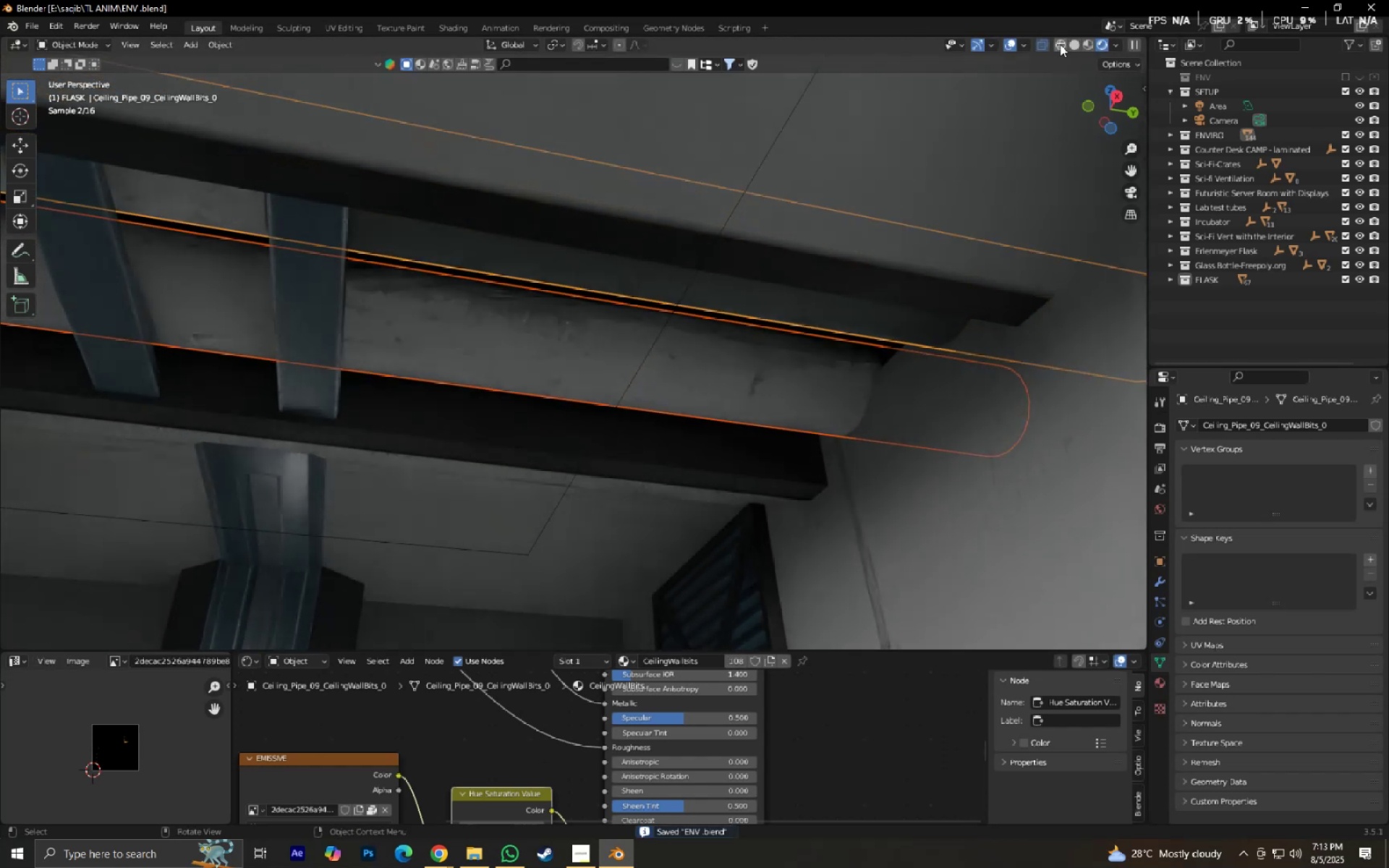 
left_click([1046, 46])
 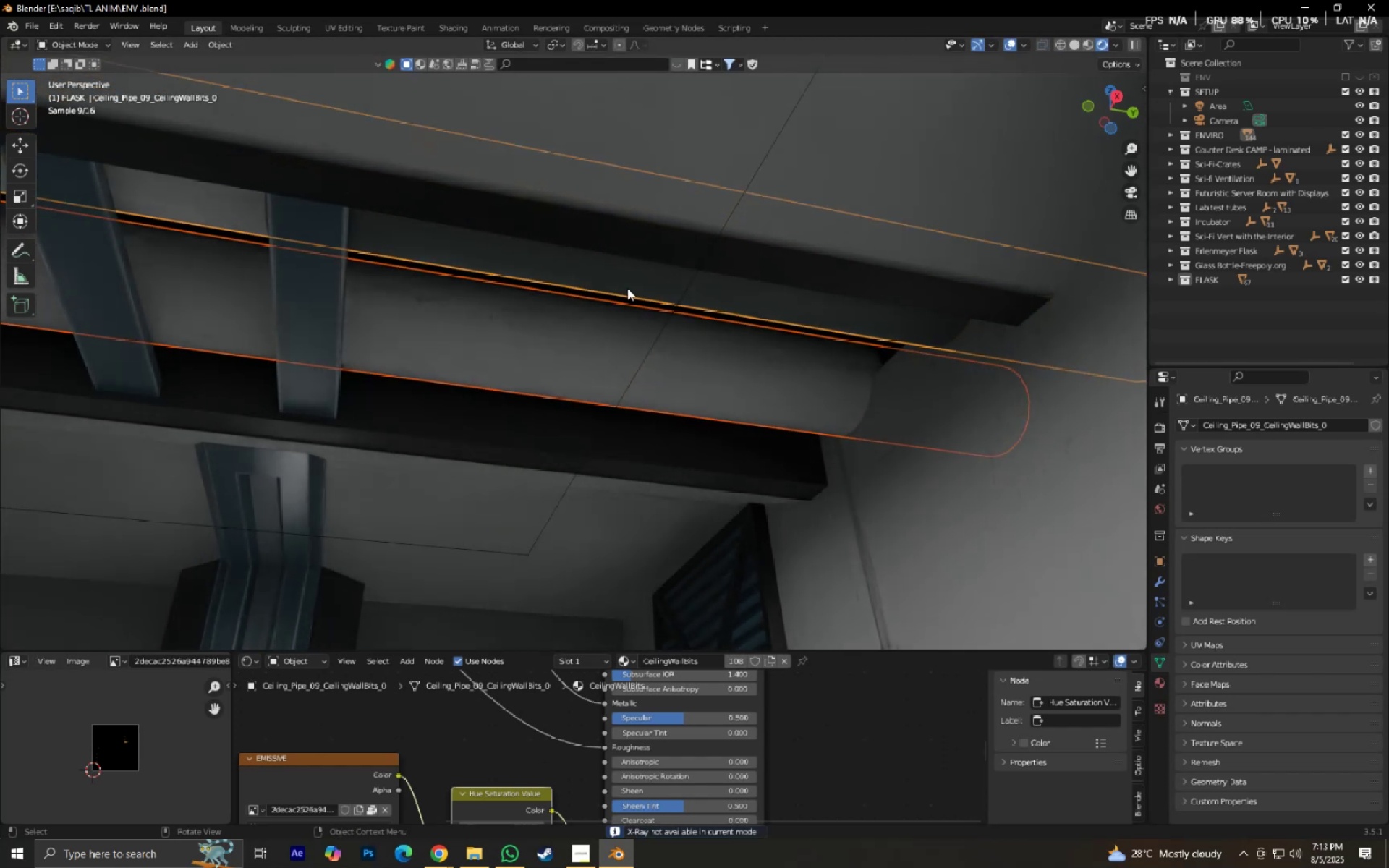 
key(Control+S)
 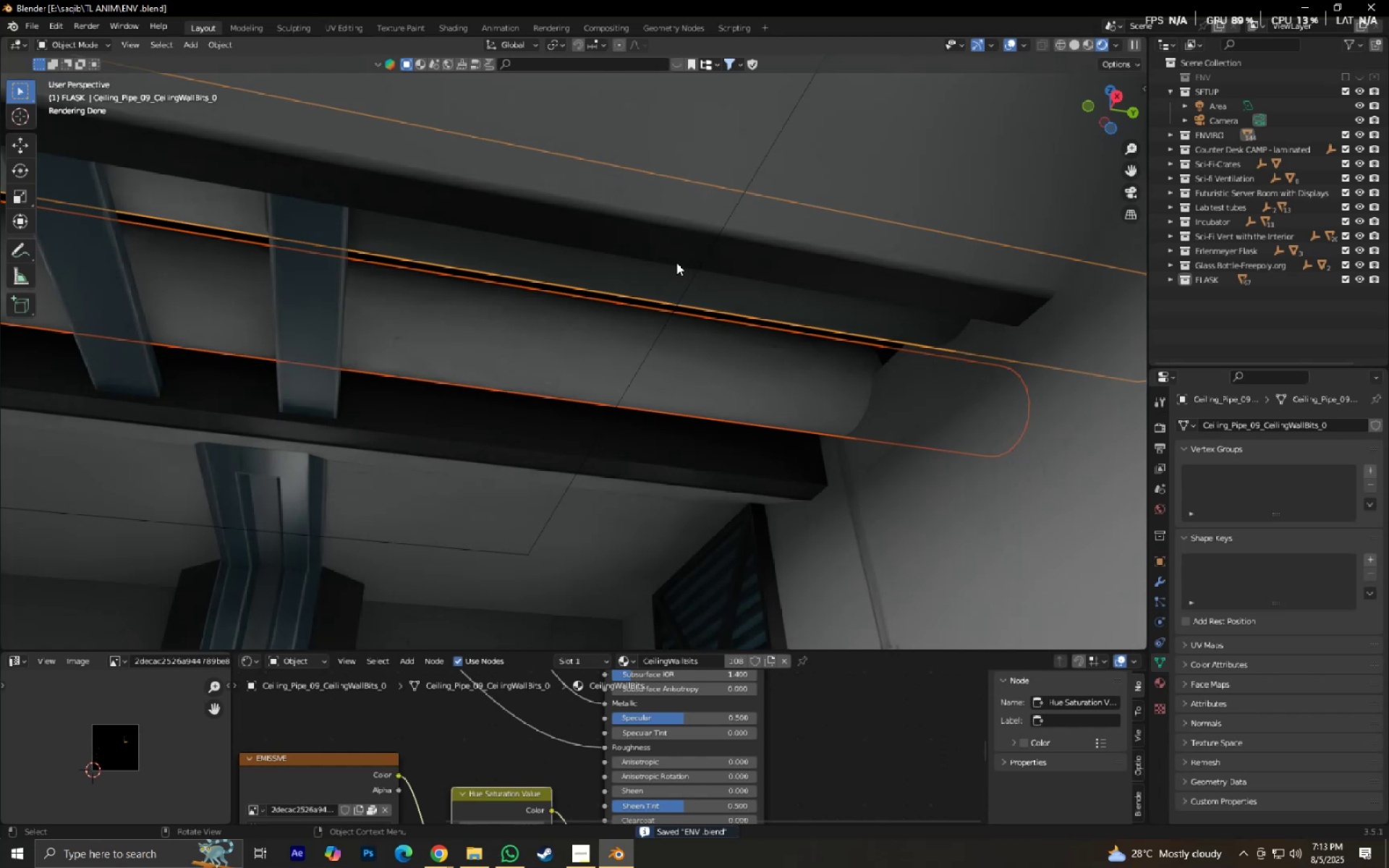 
left_click([687, 163])
 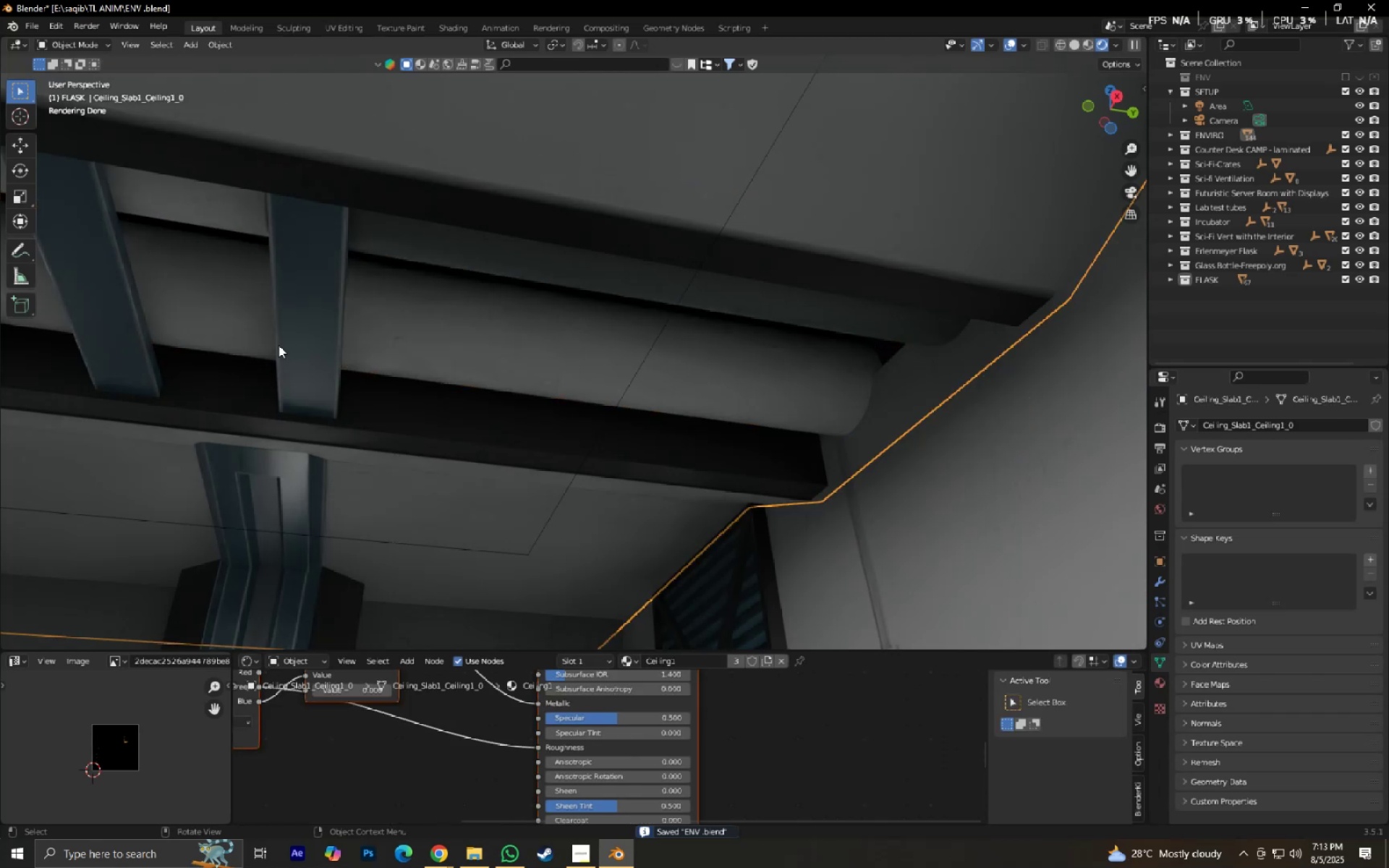 
left_click([285, 346])
 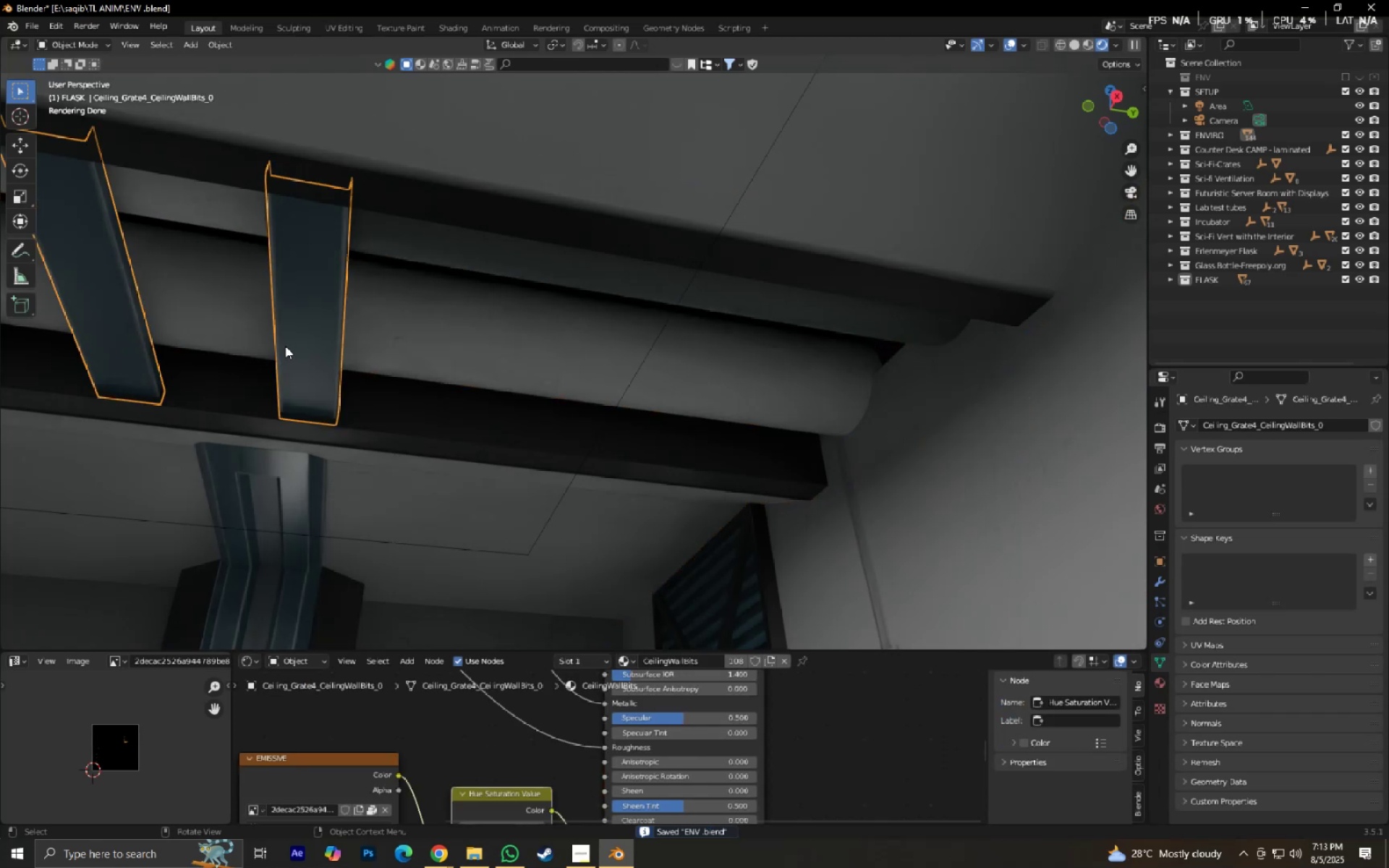 
hold_key(key=ShiftLeft, duration=0.97)
 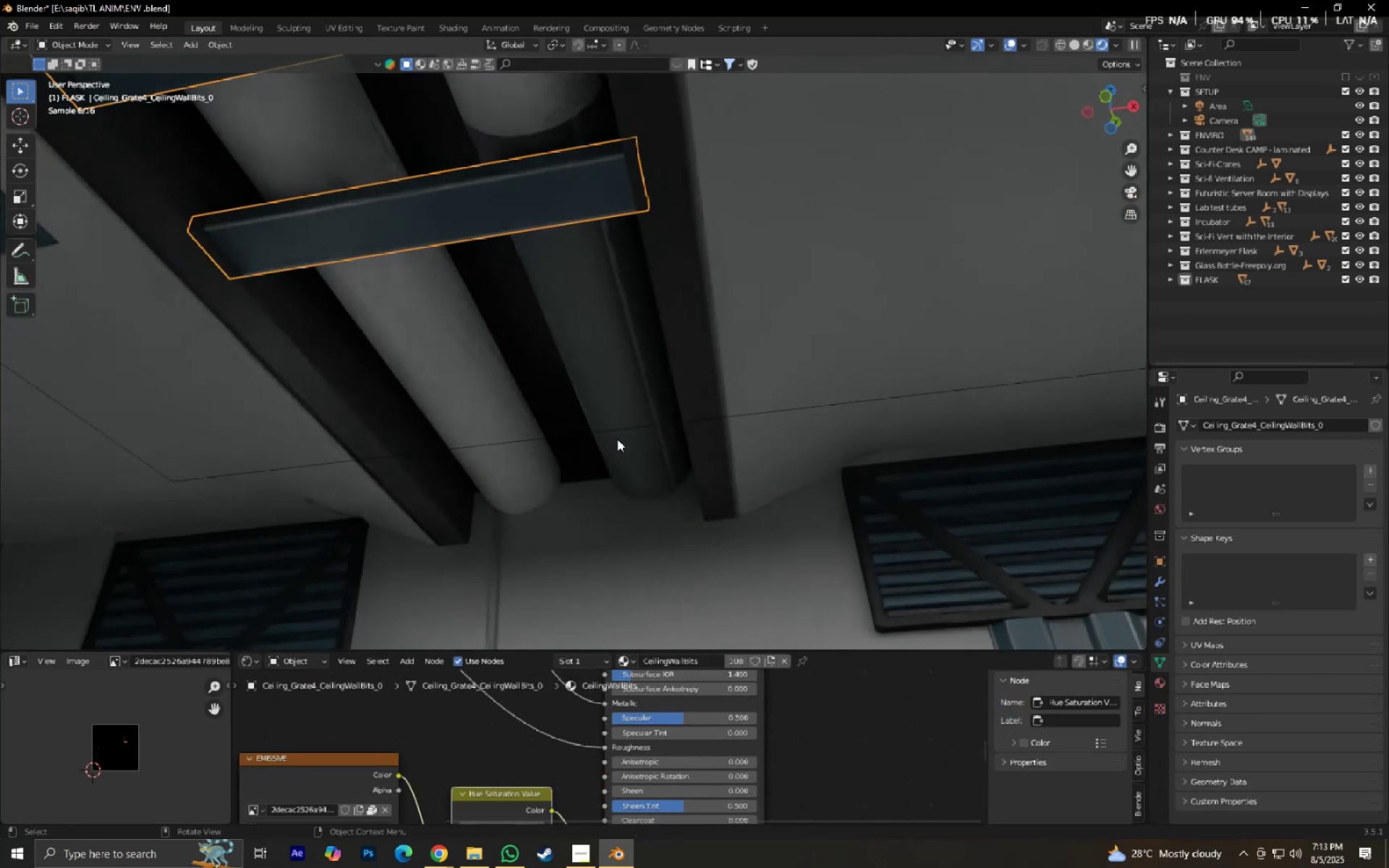 
scroll: coordinate [585, 331], scroll_direction: down, amount: 3.0
 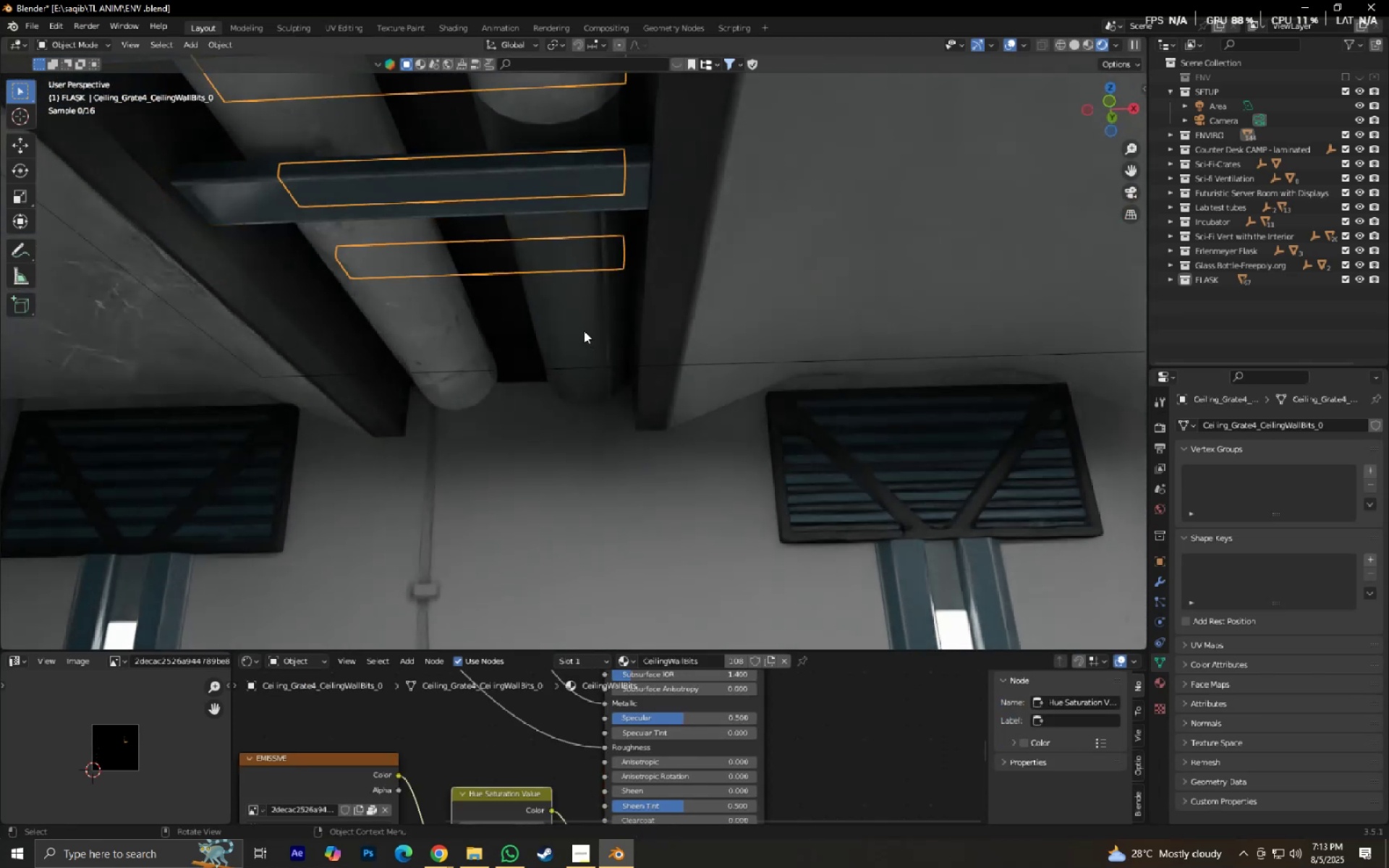 
hold_key(key=ShiftLeft, duration=0.46)
 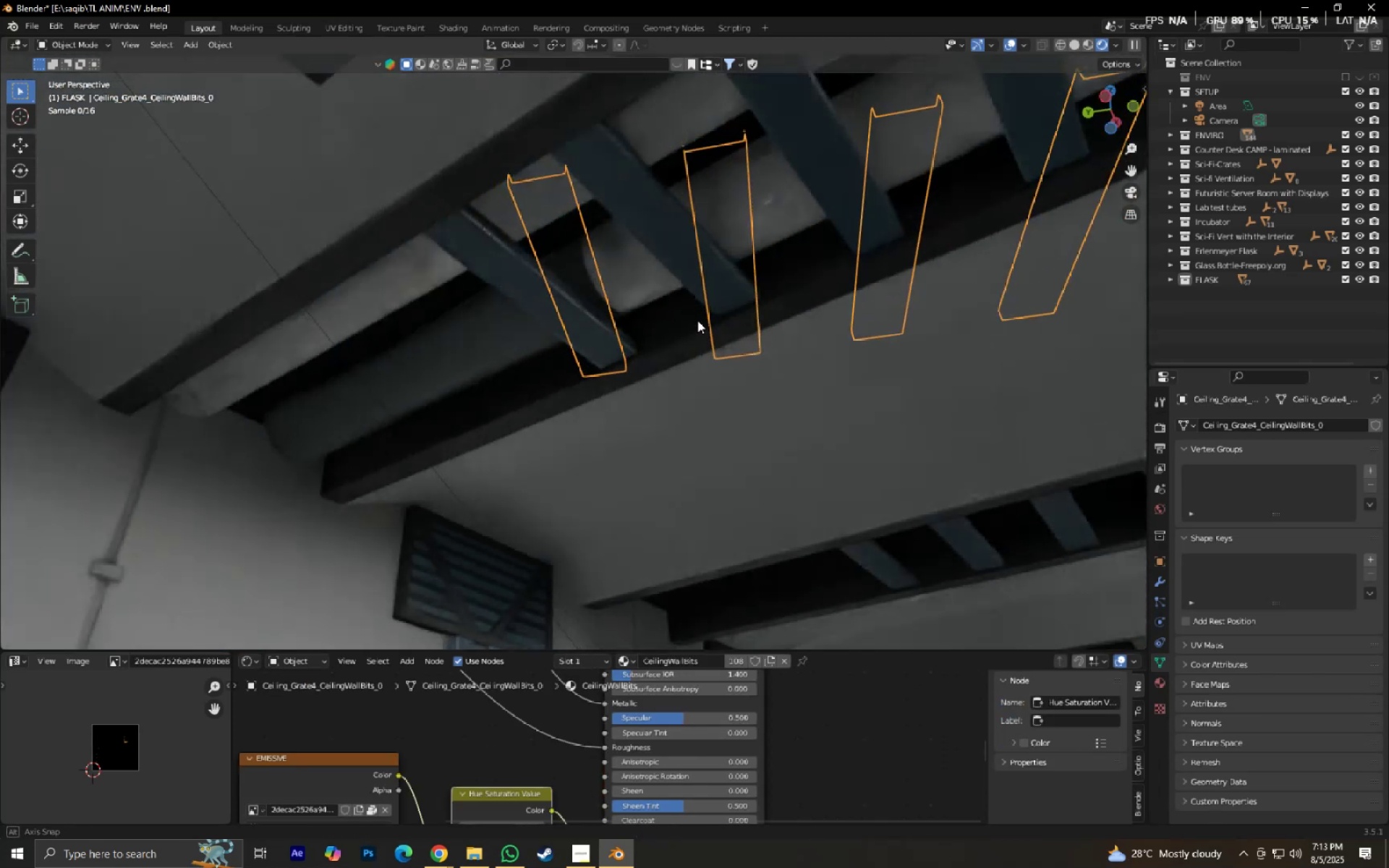 
scroll: coordinate [700, 324], scroll_direction: up, amount: 5.0
 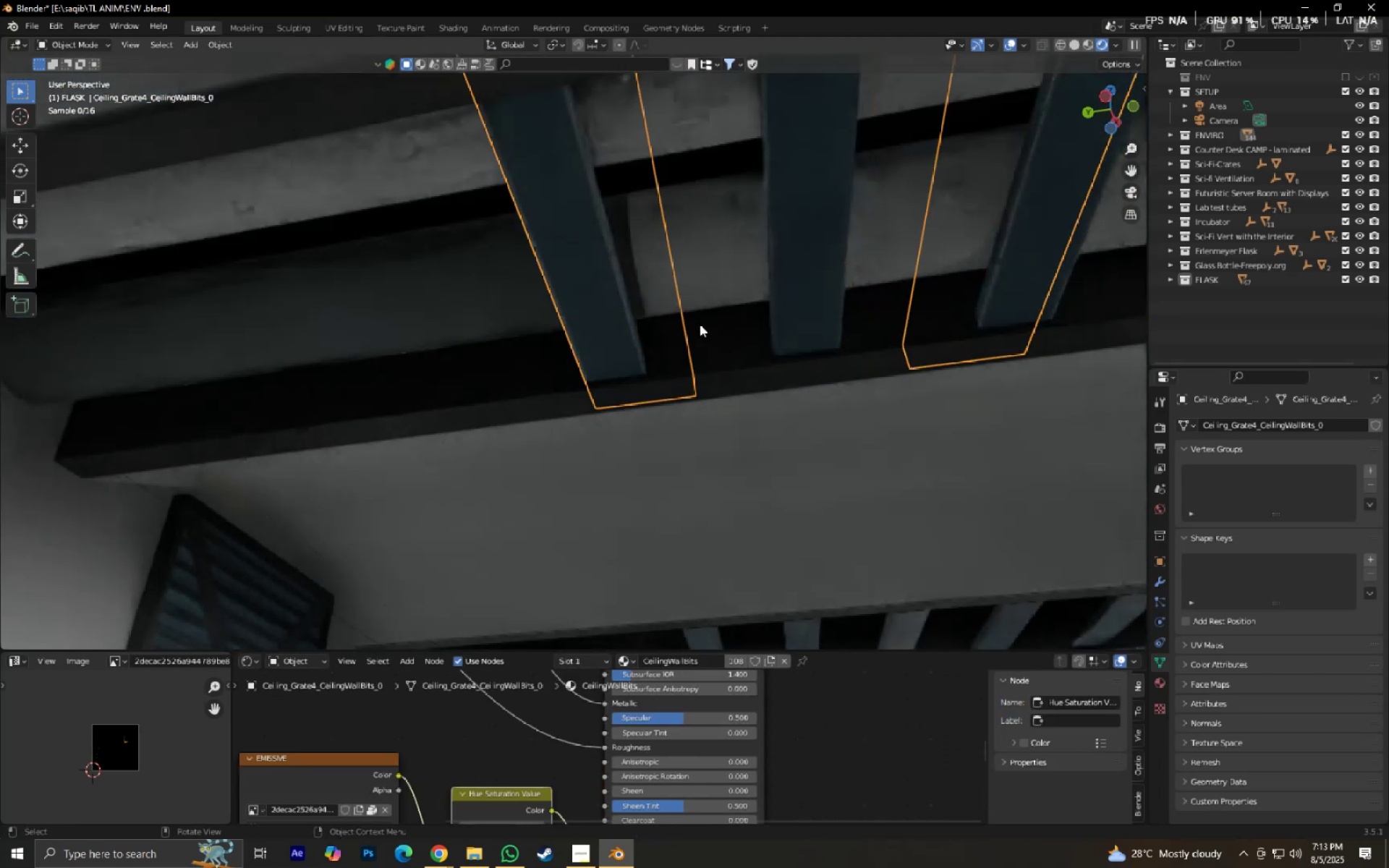 
hold_key(key=ShiftLeft, duration=0.46)
 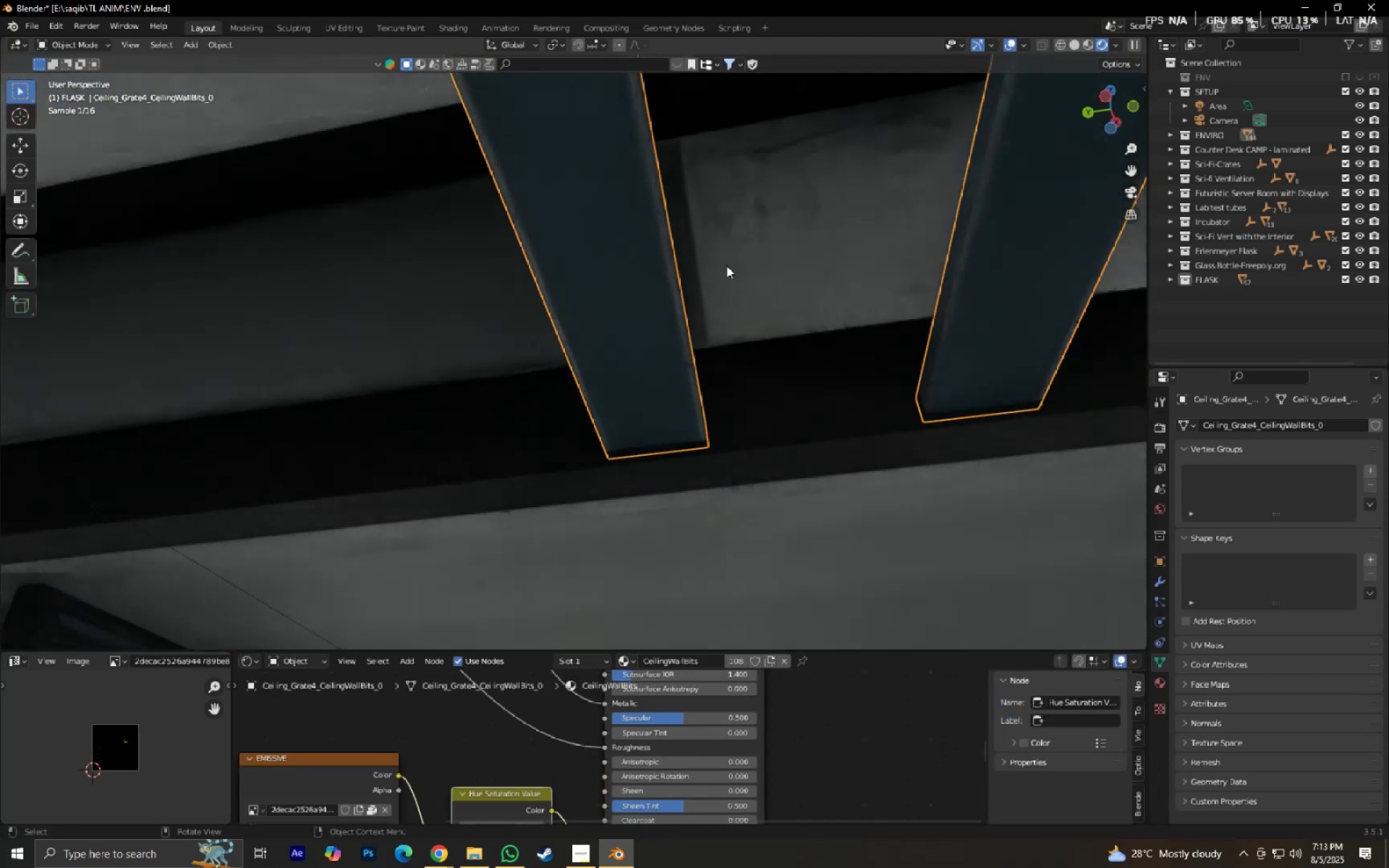 
left_click([726, 265])
 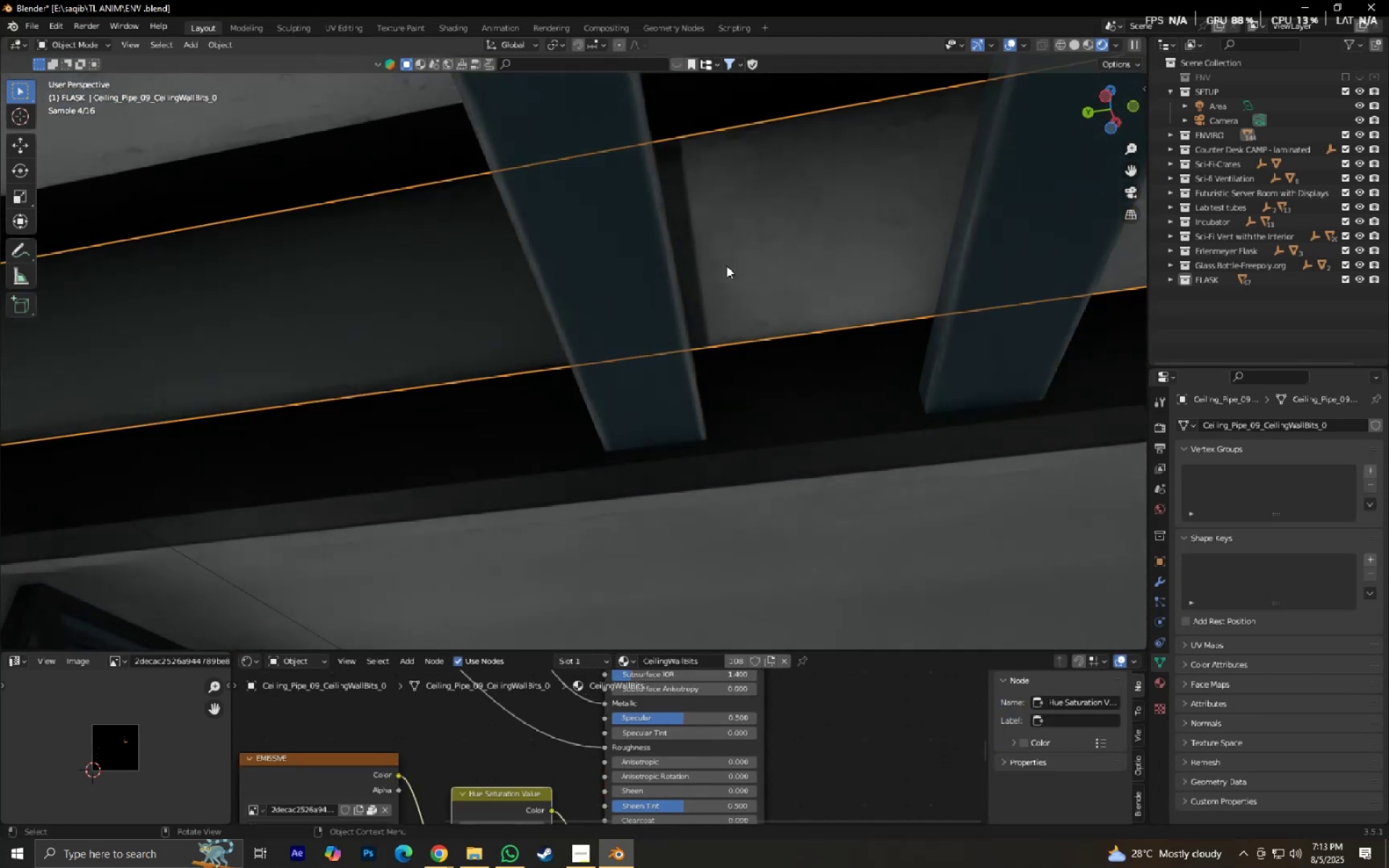 
key(Tab)
 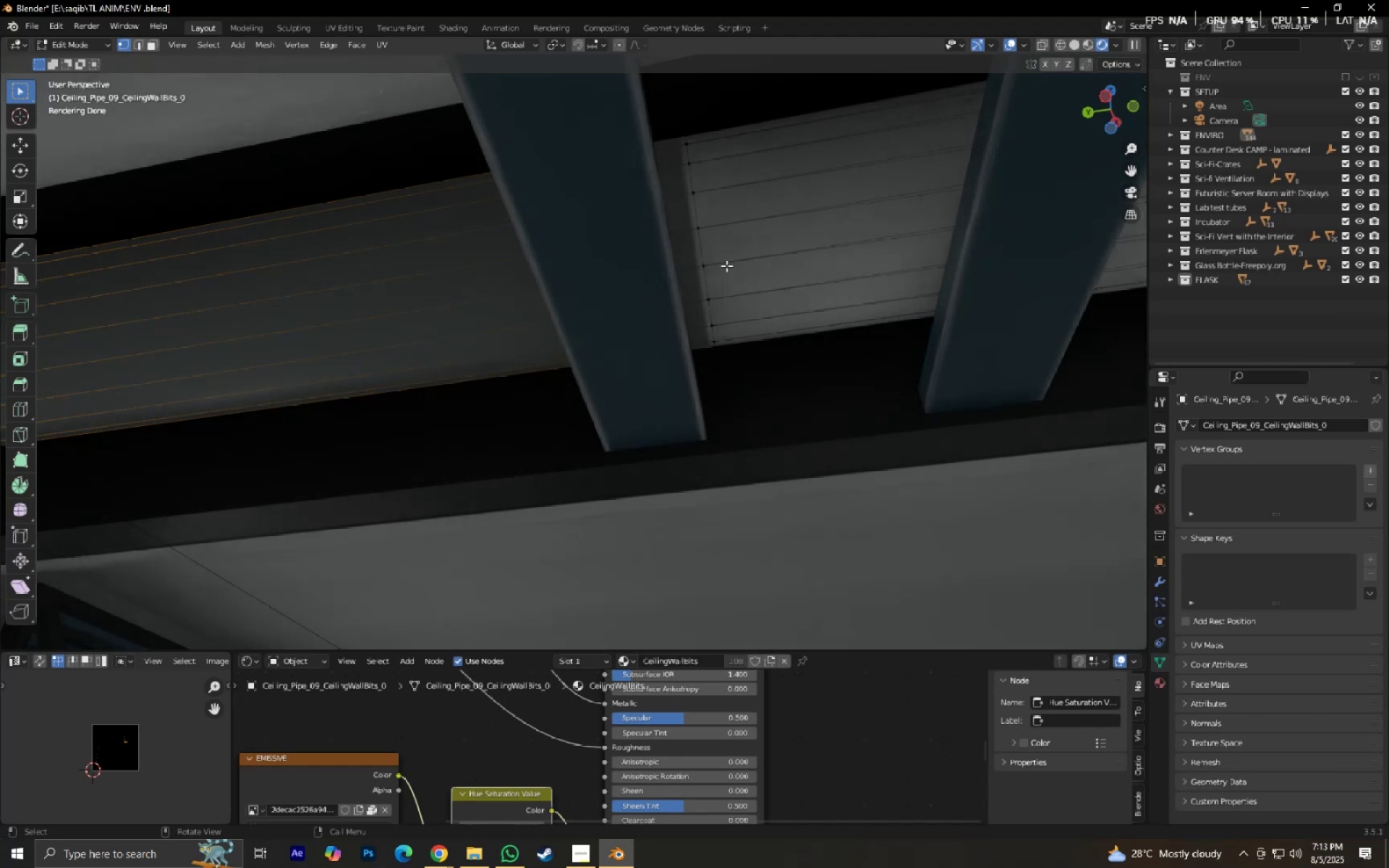 
wait(5.06)
 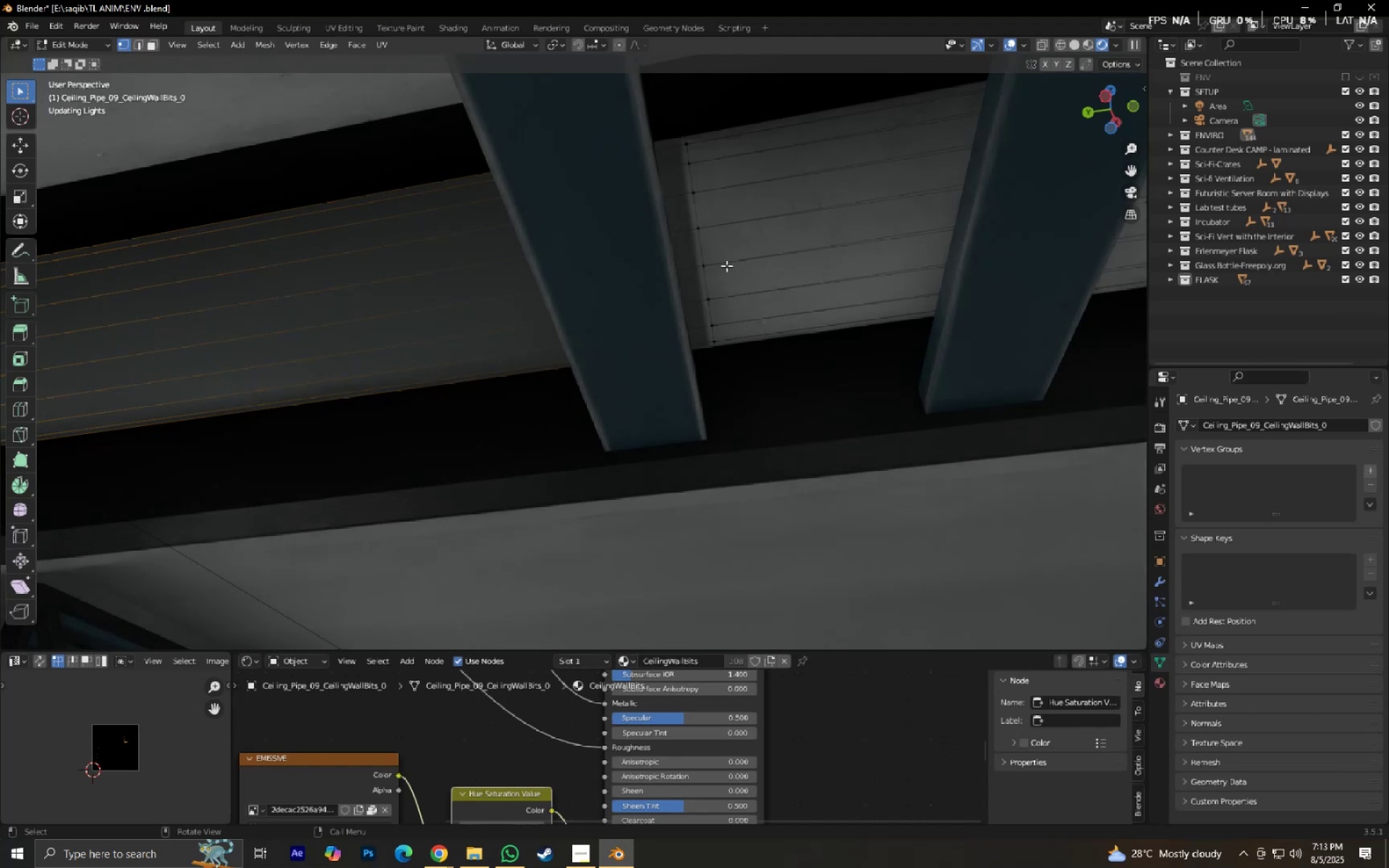 
key(Control+Z)
 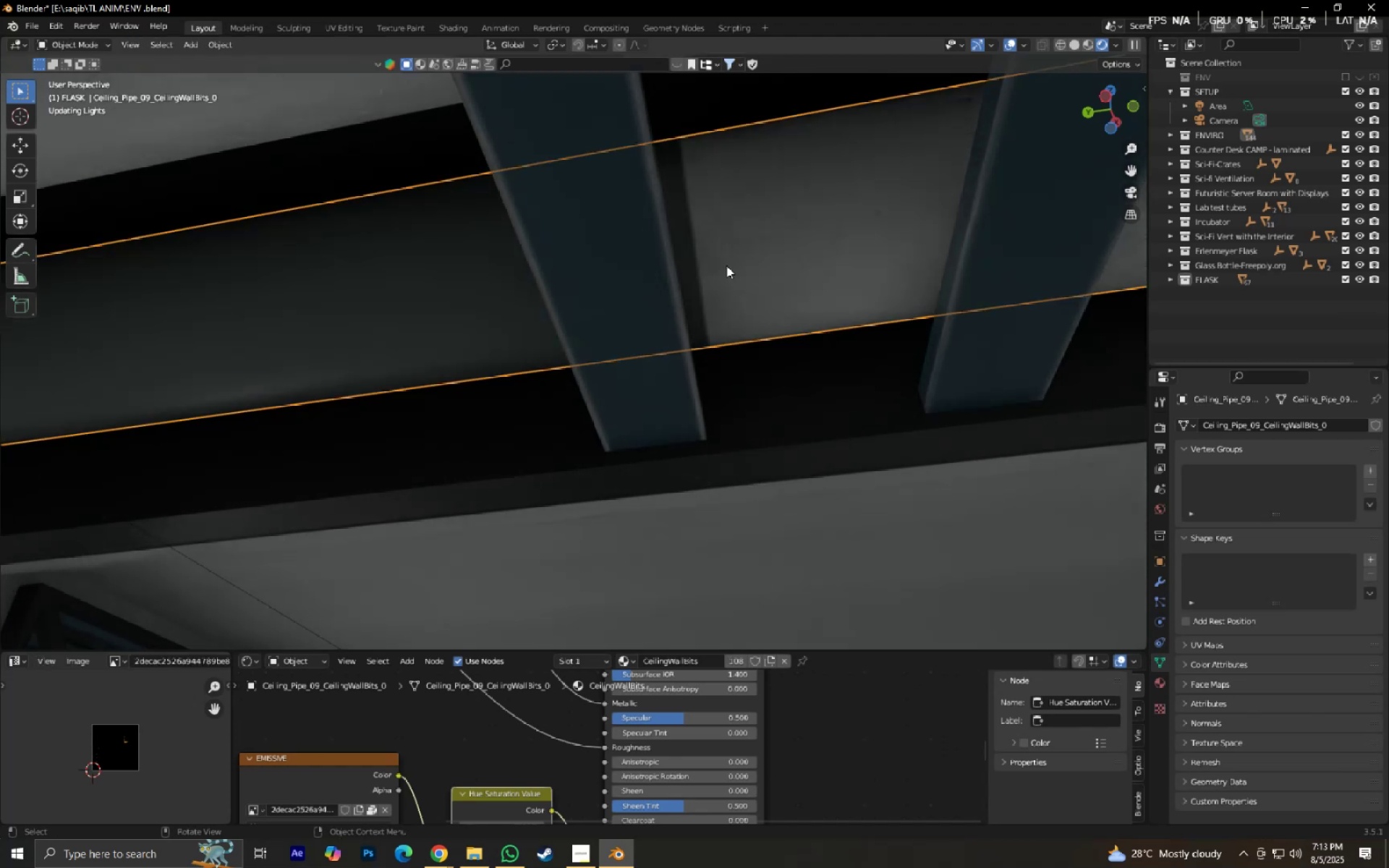 
key(Control+Z)
 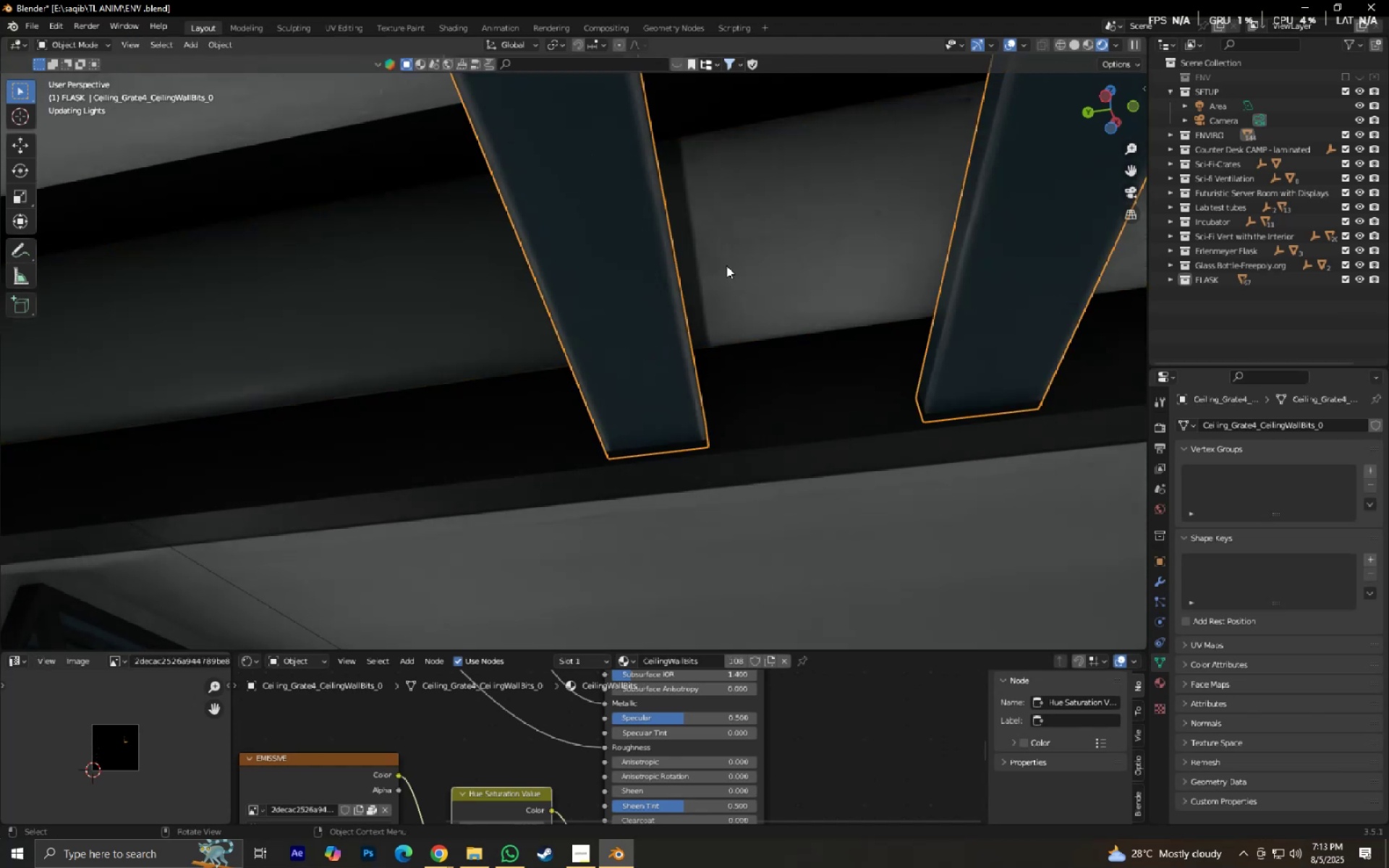 
key(Control+Z)
 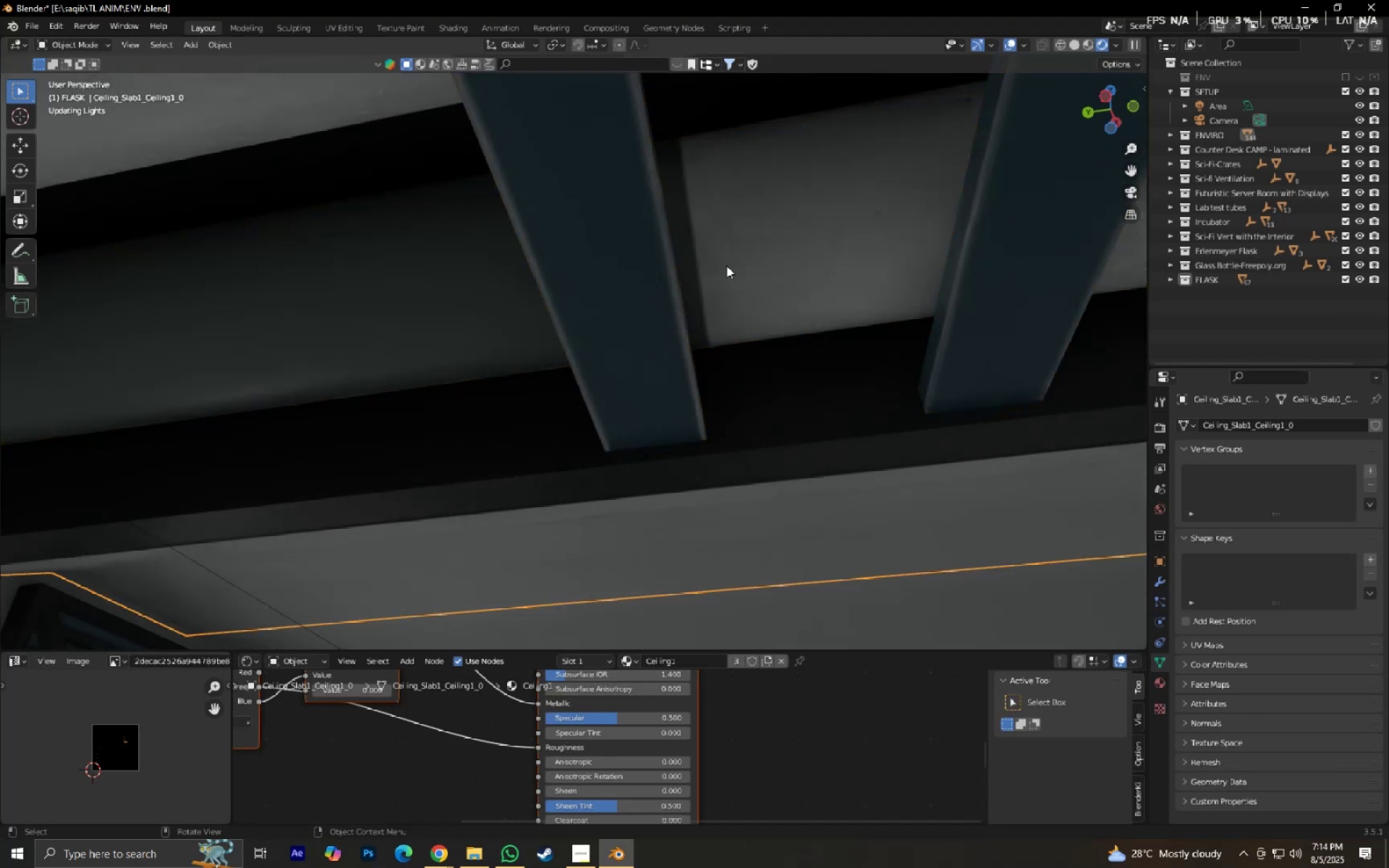 
key(Control+Z)
 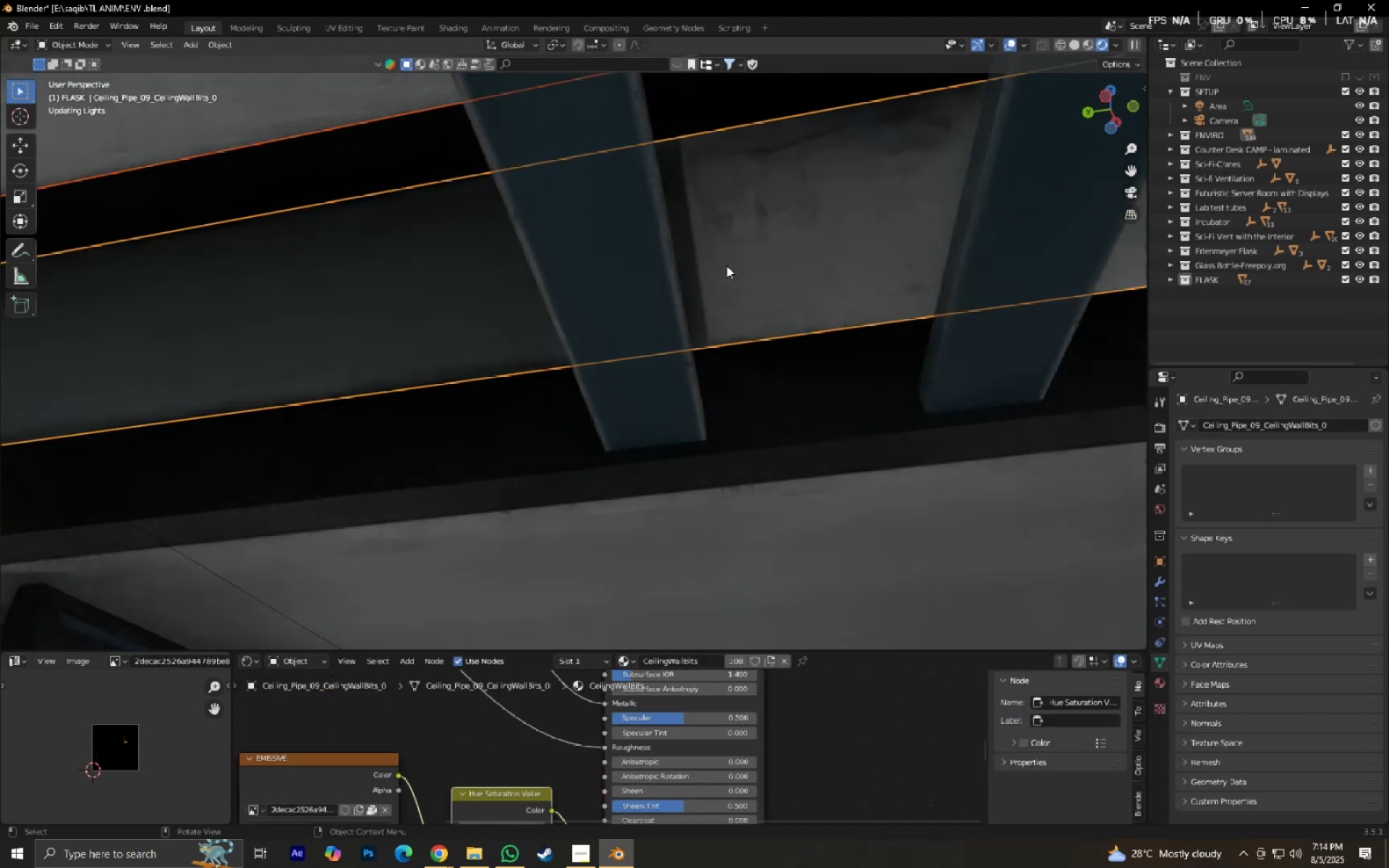 
key(Control+Z)
 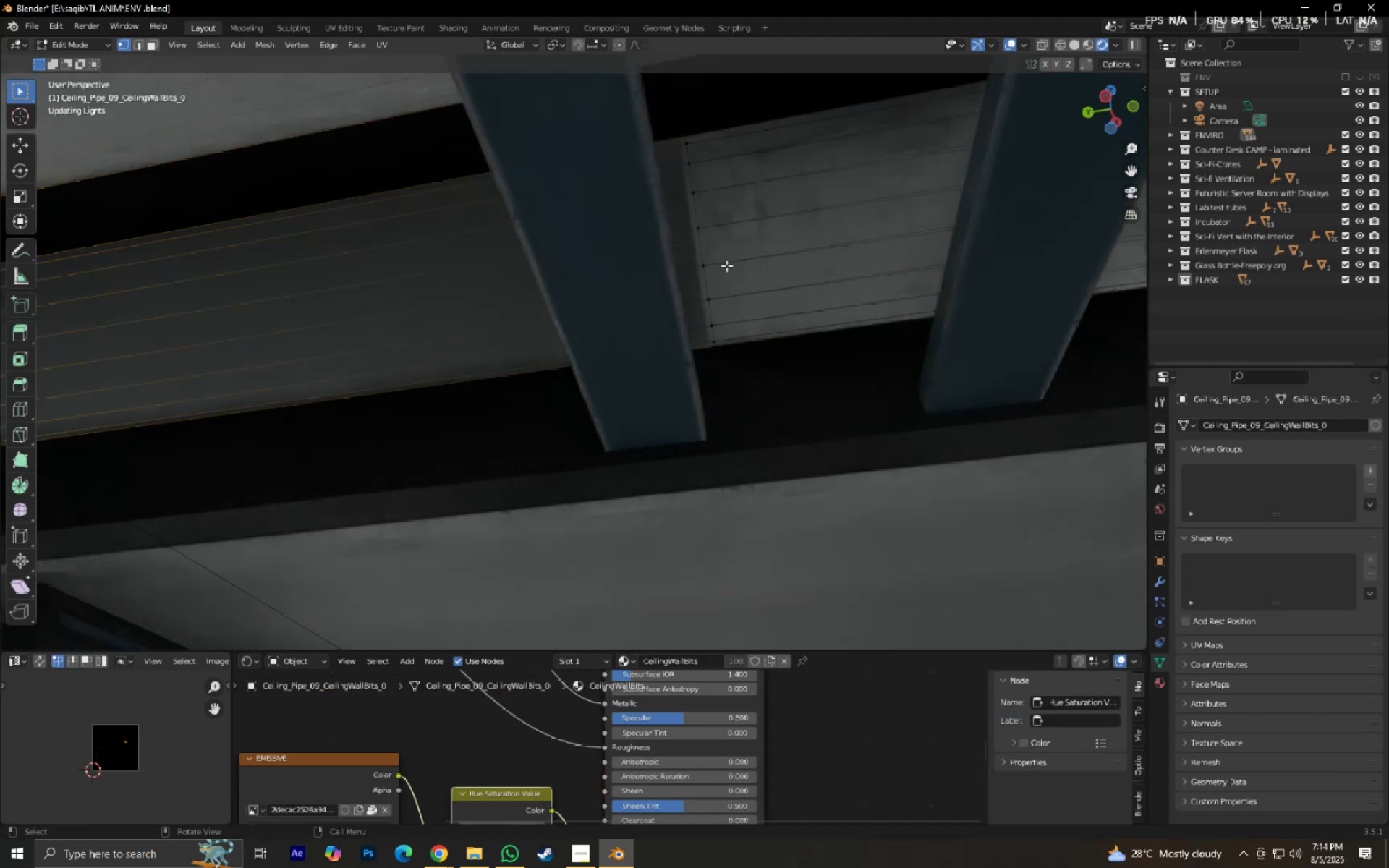 
key(Control+Z)
 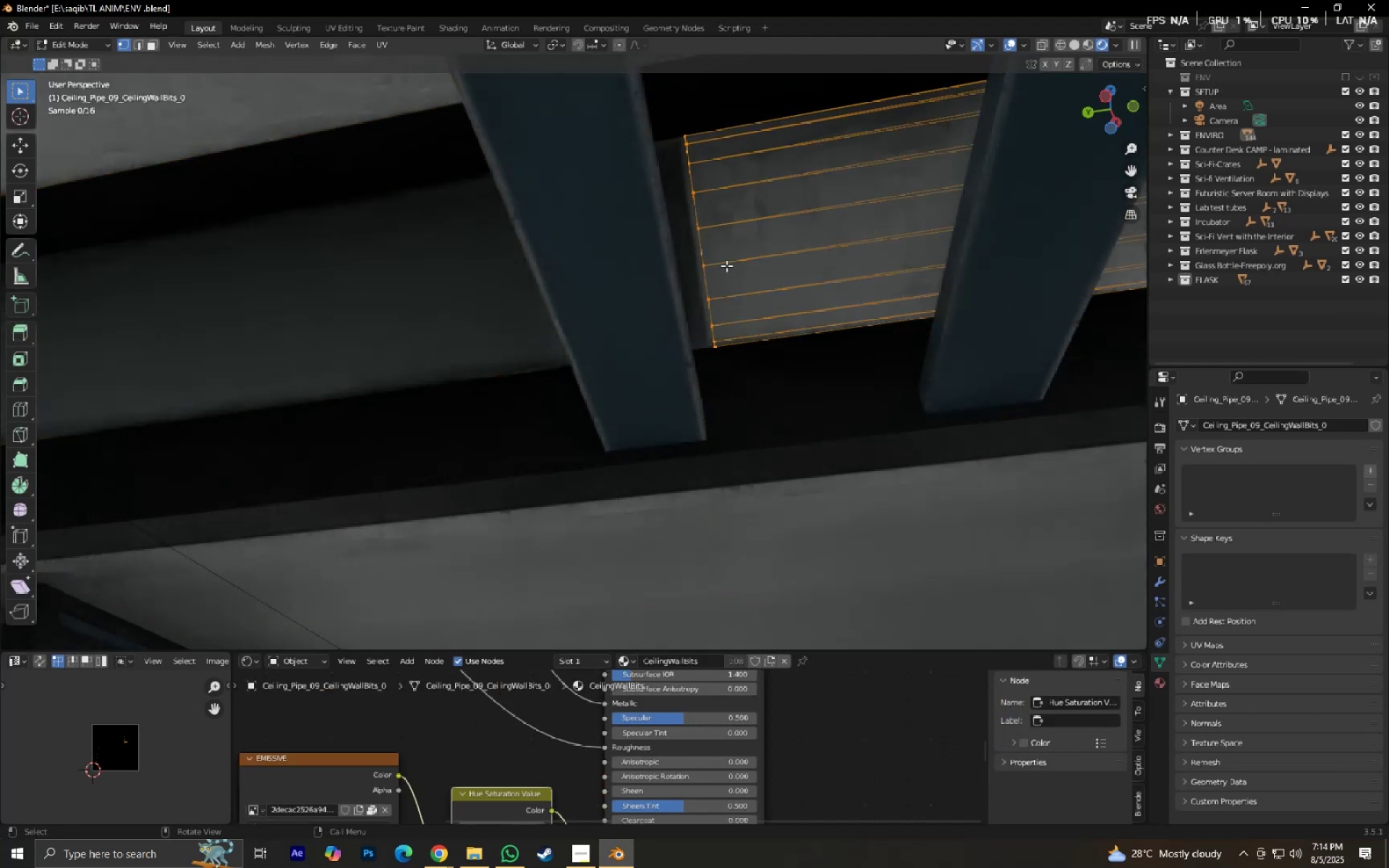 
hold_key(key=ControlLeft, duration=0.63)
 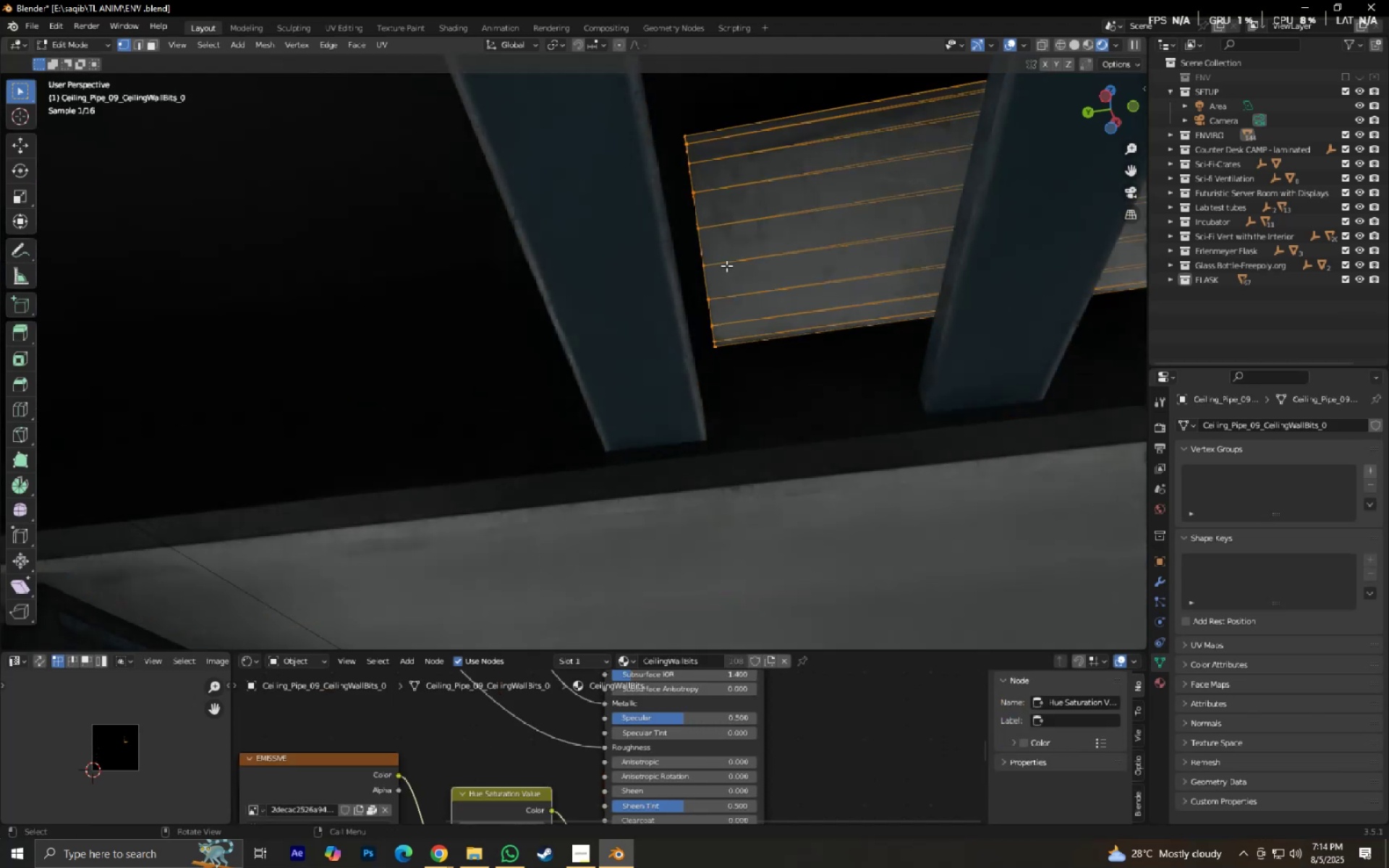 
scroll: coordinate [726, 267], scroll_direction: down, amount: 5.0
 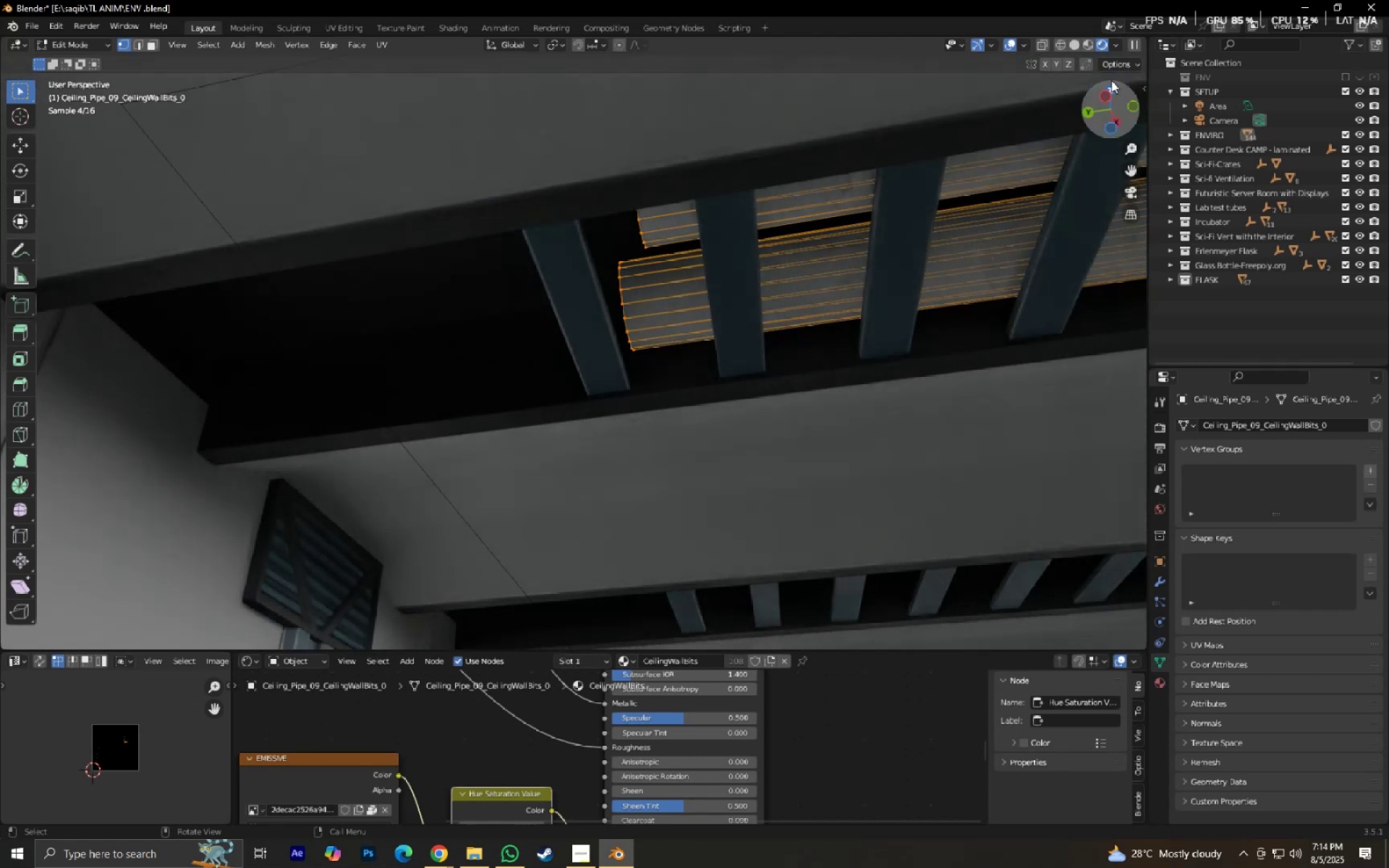 
left_click([1116, 70])
 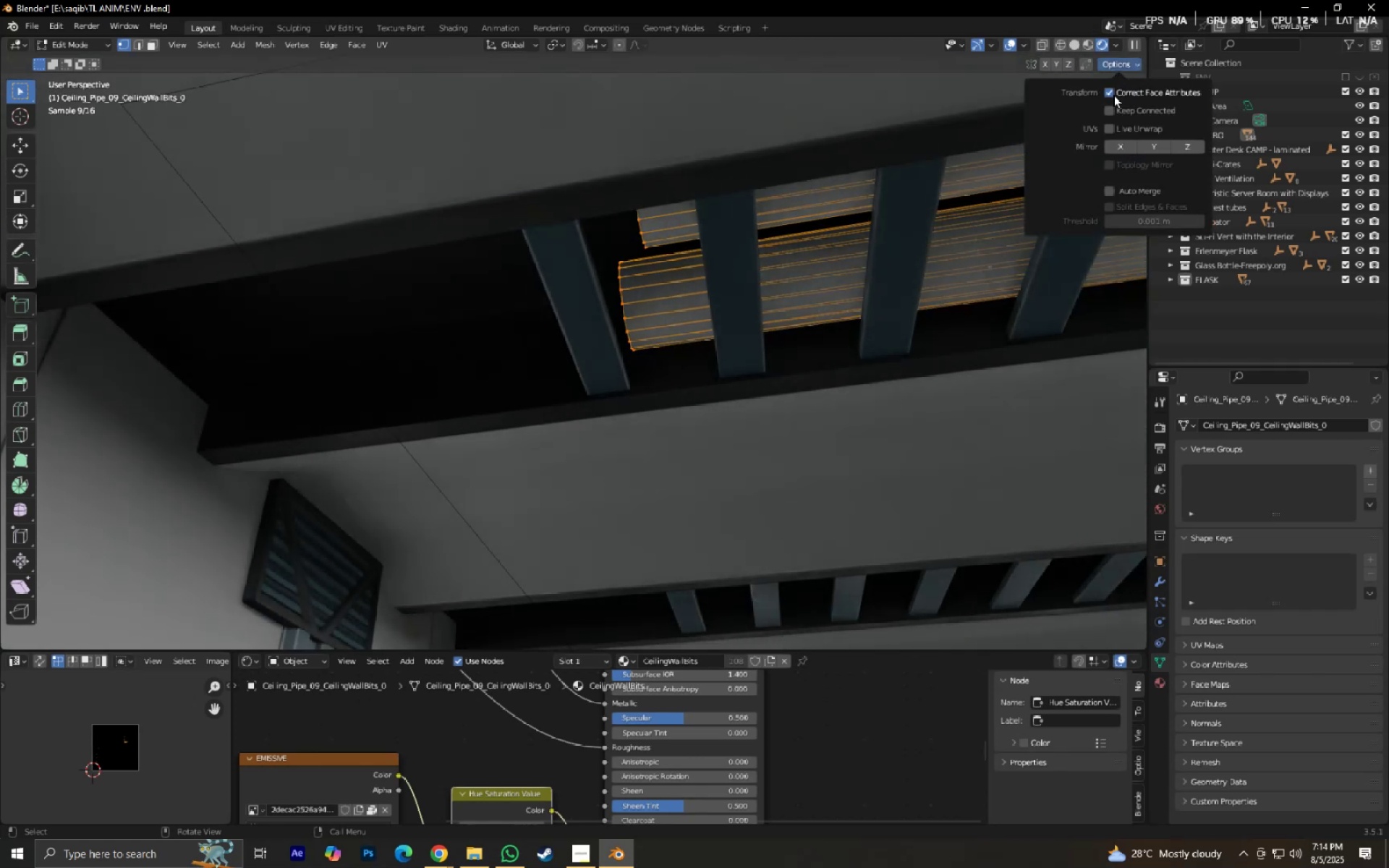 
double_click([1113, 95])
 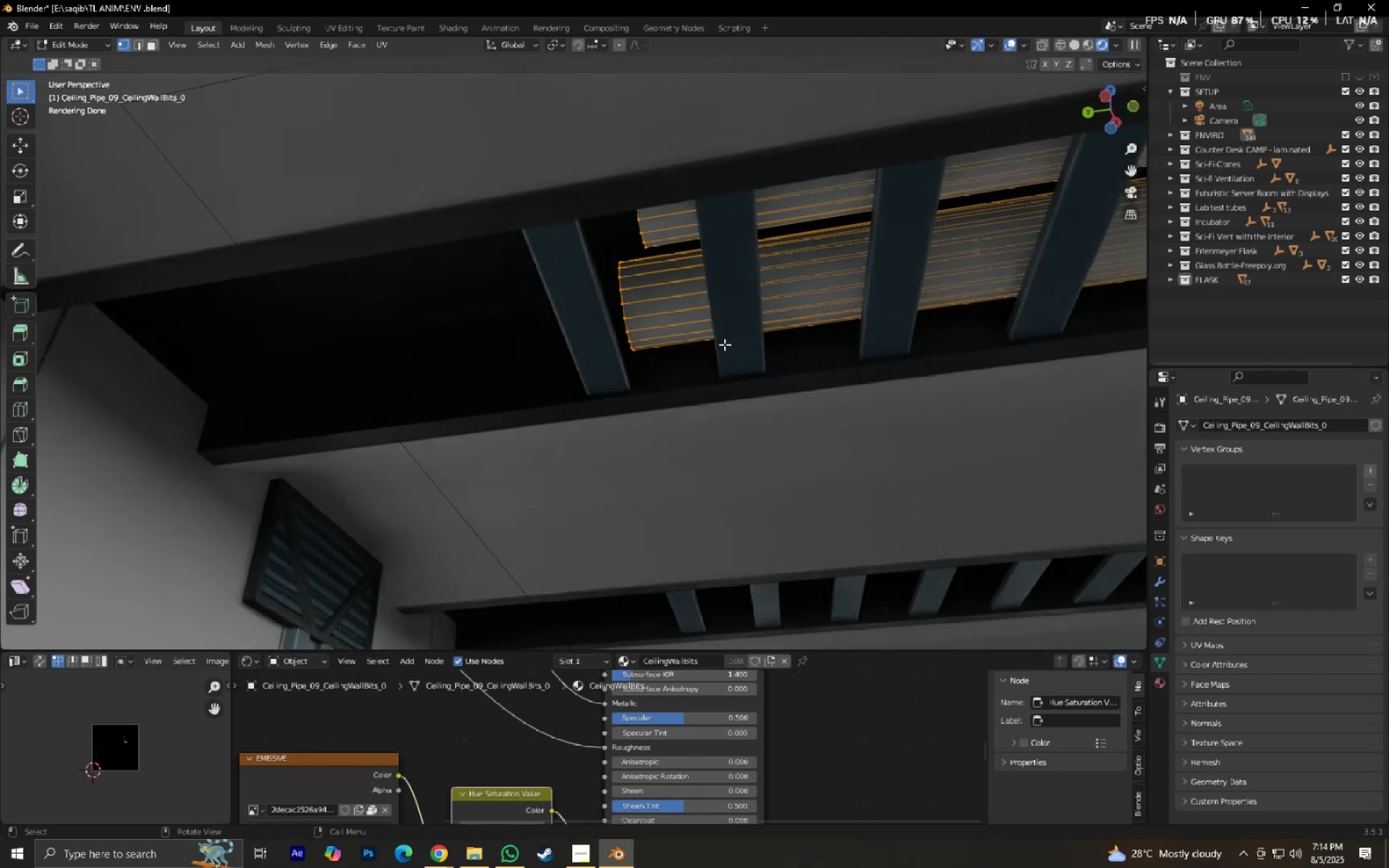 
type(ey)
 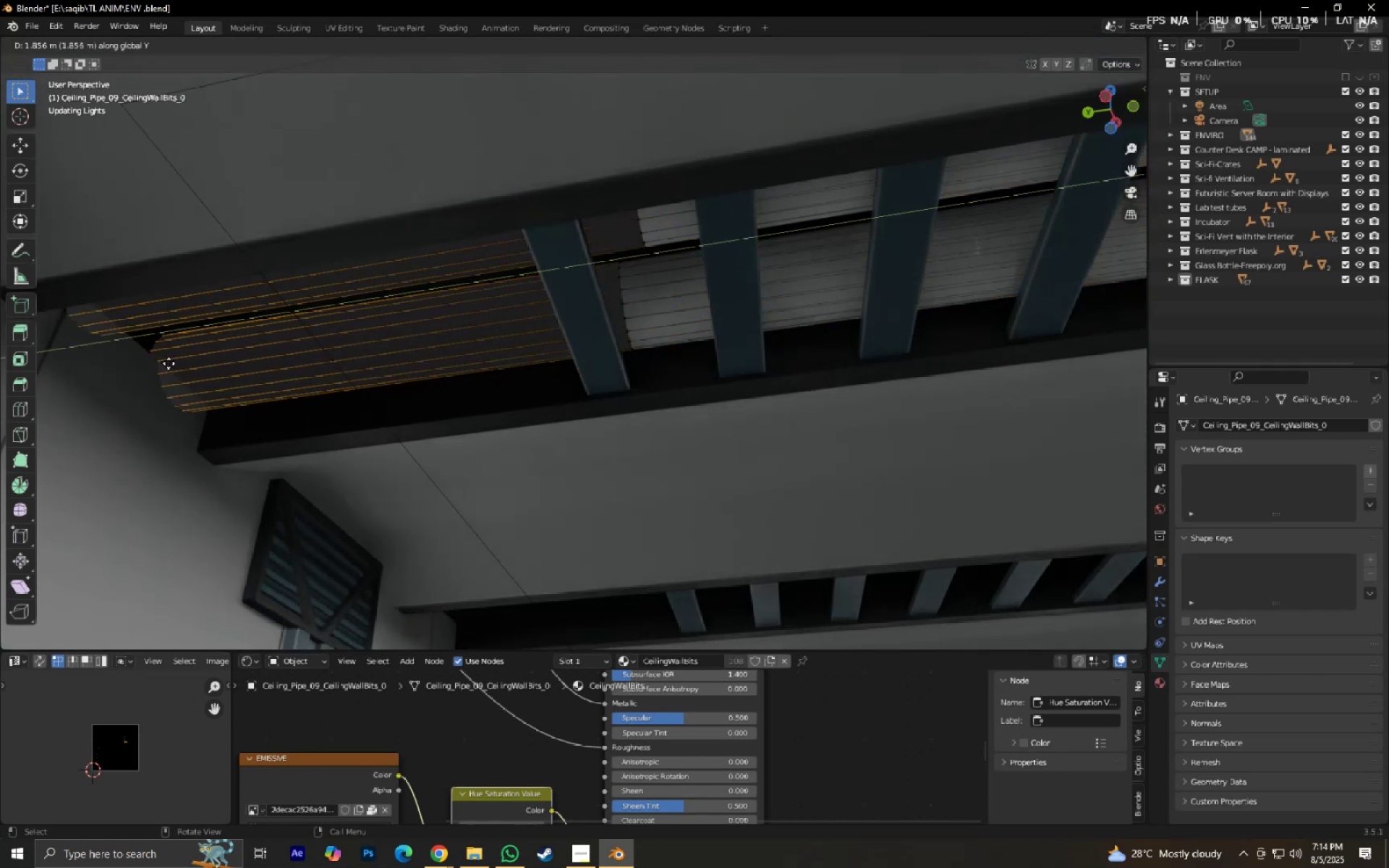 
left_click([156, 363])
 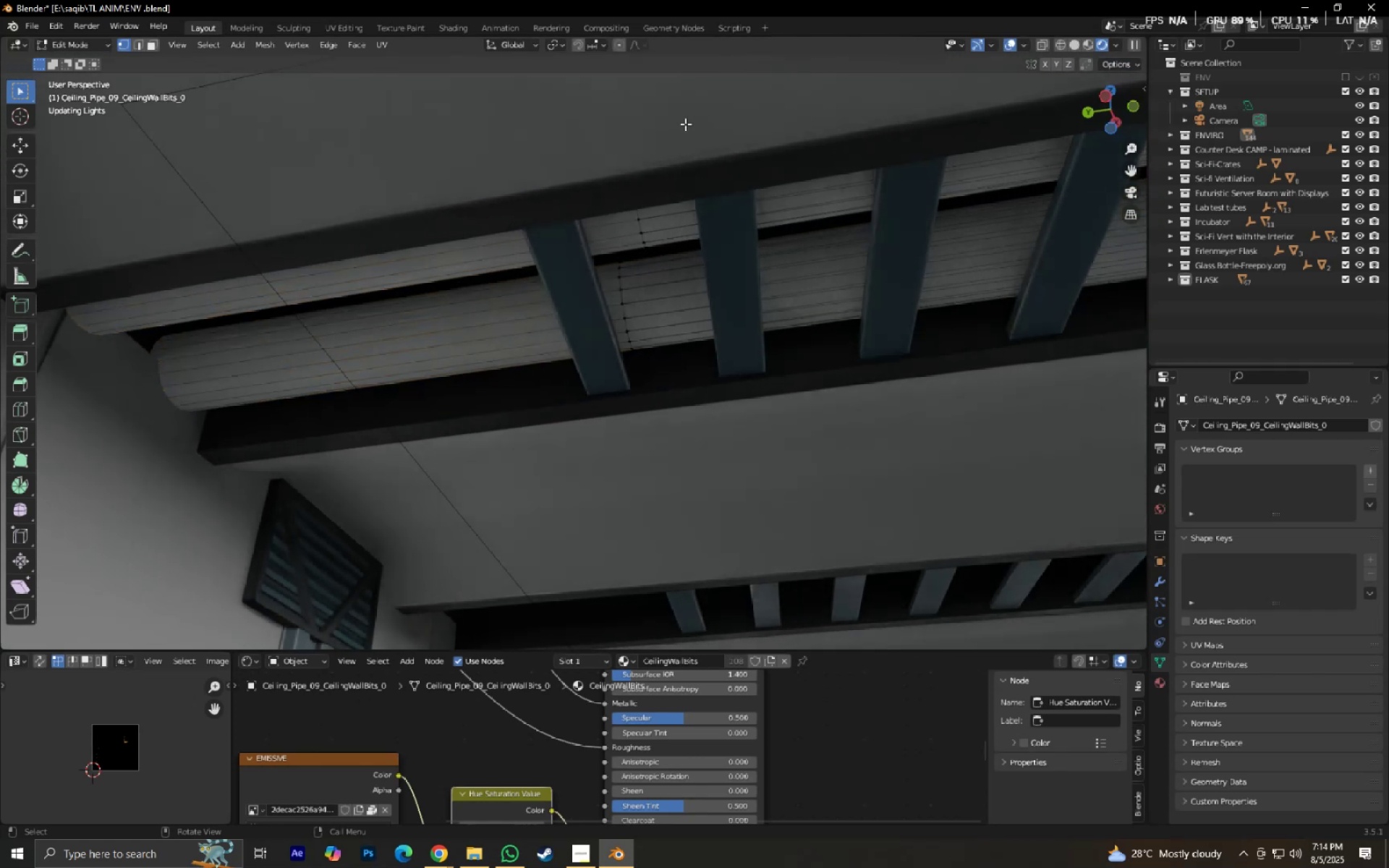 
key(Tab)
 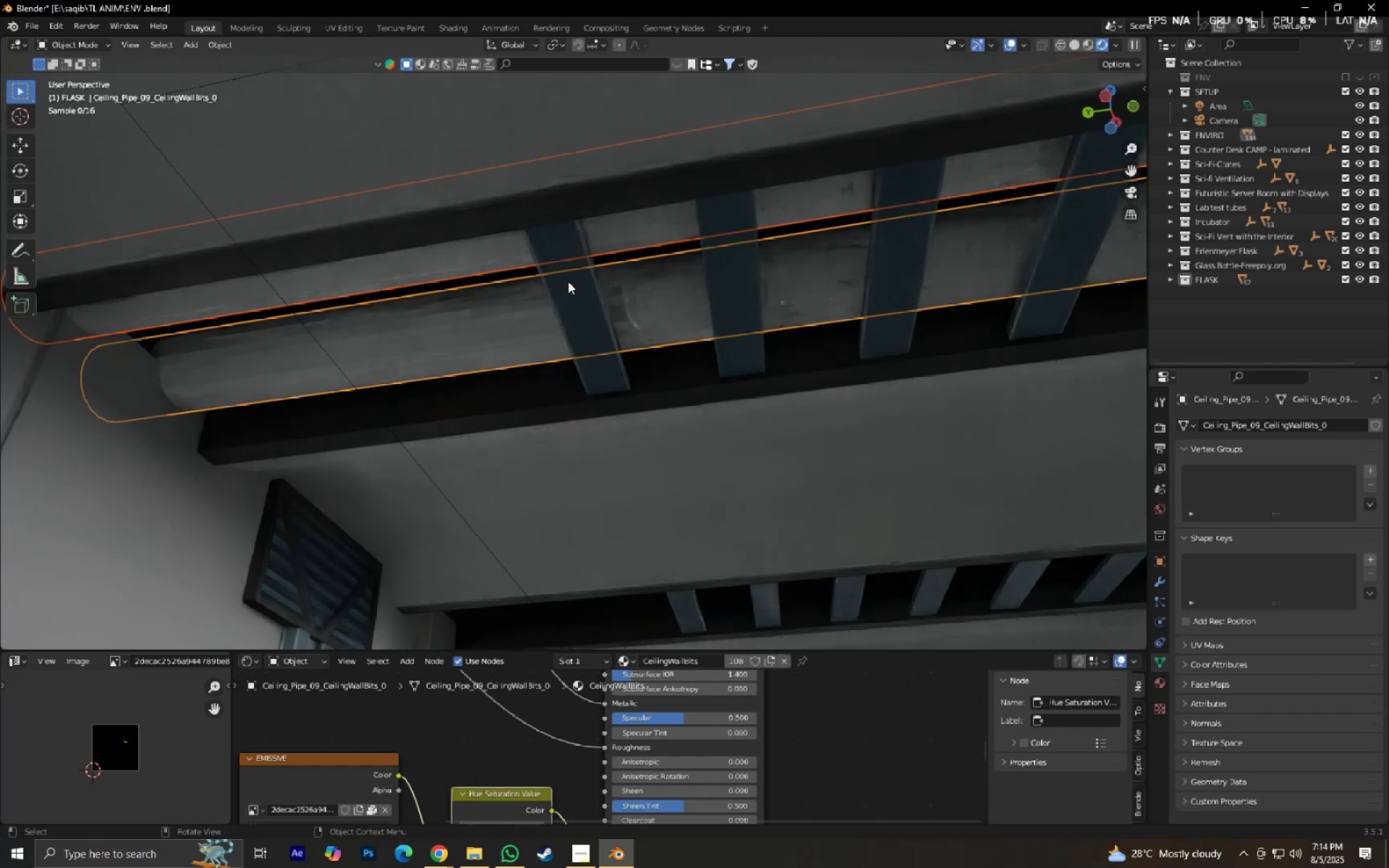 
scroll: coordinate [590, 286], scroll_direction: up, amount: 6.0
 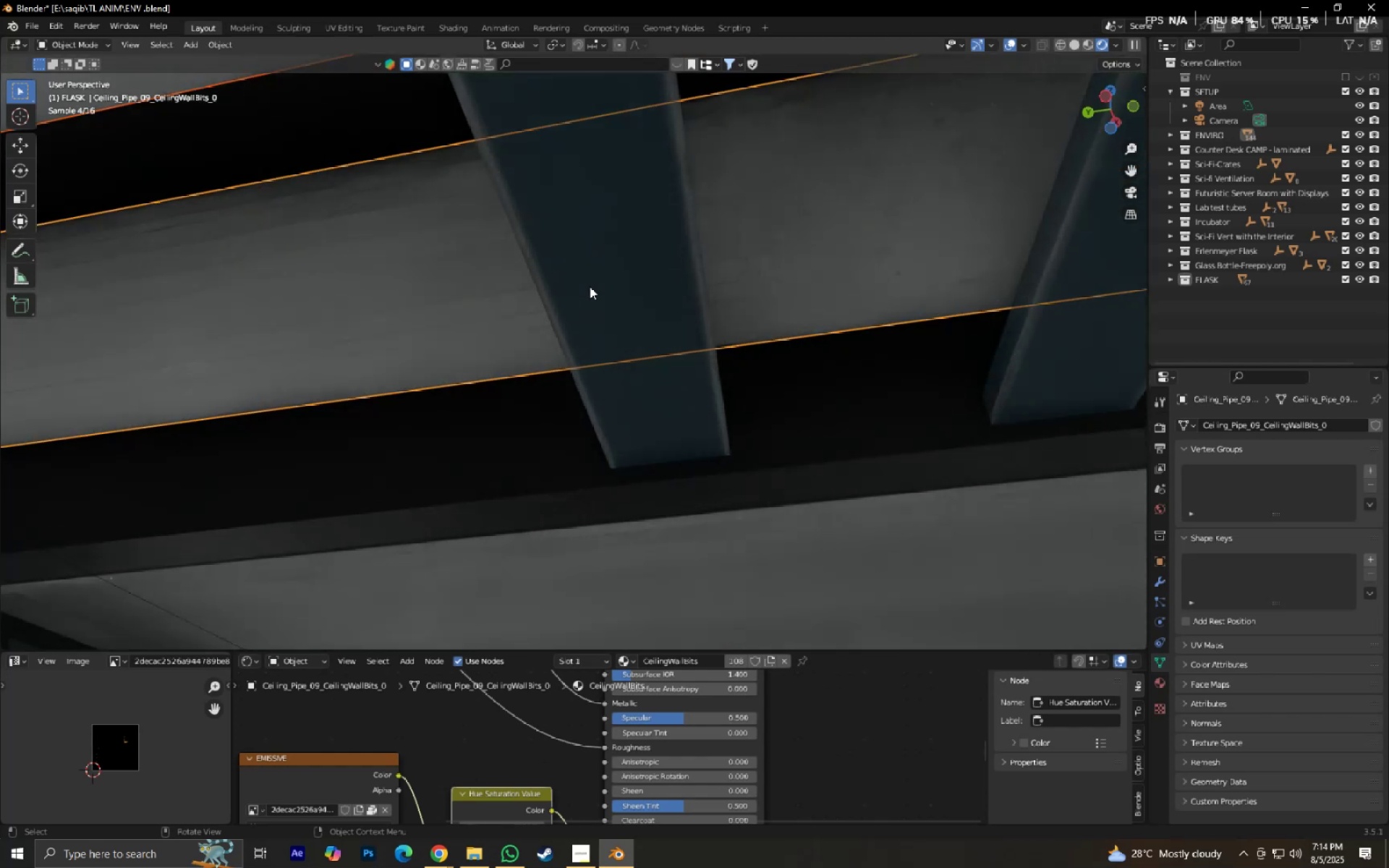 
hold_key(key=ShiftLeft, duration=0.6)
 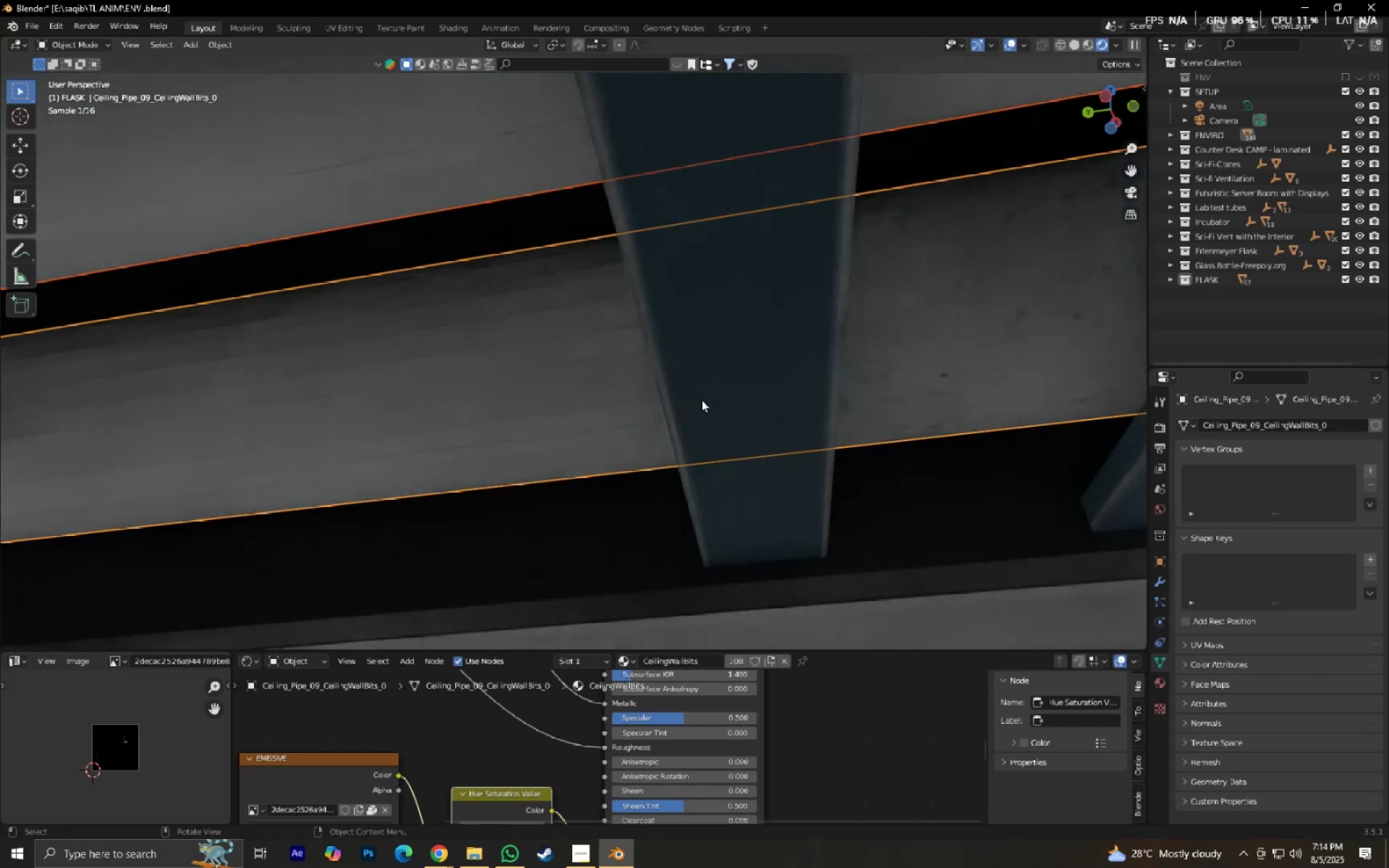 
hold_key(key=ControlLeft, duration=0.47)
 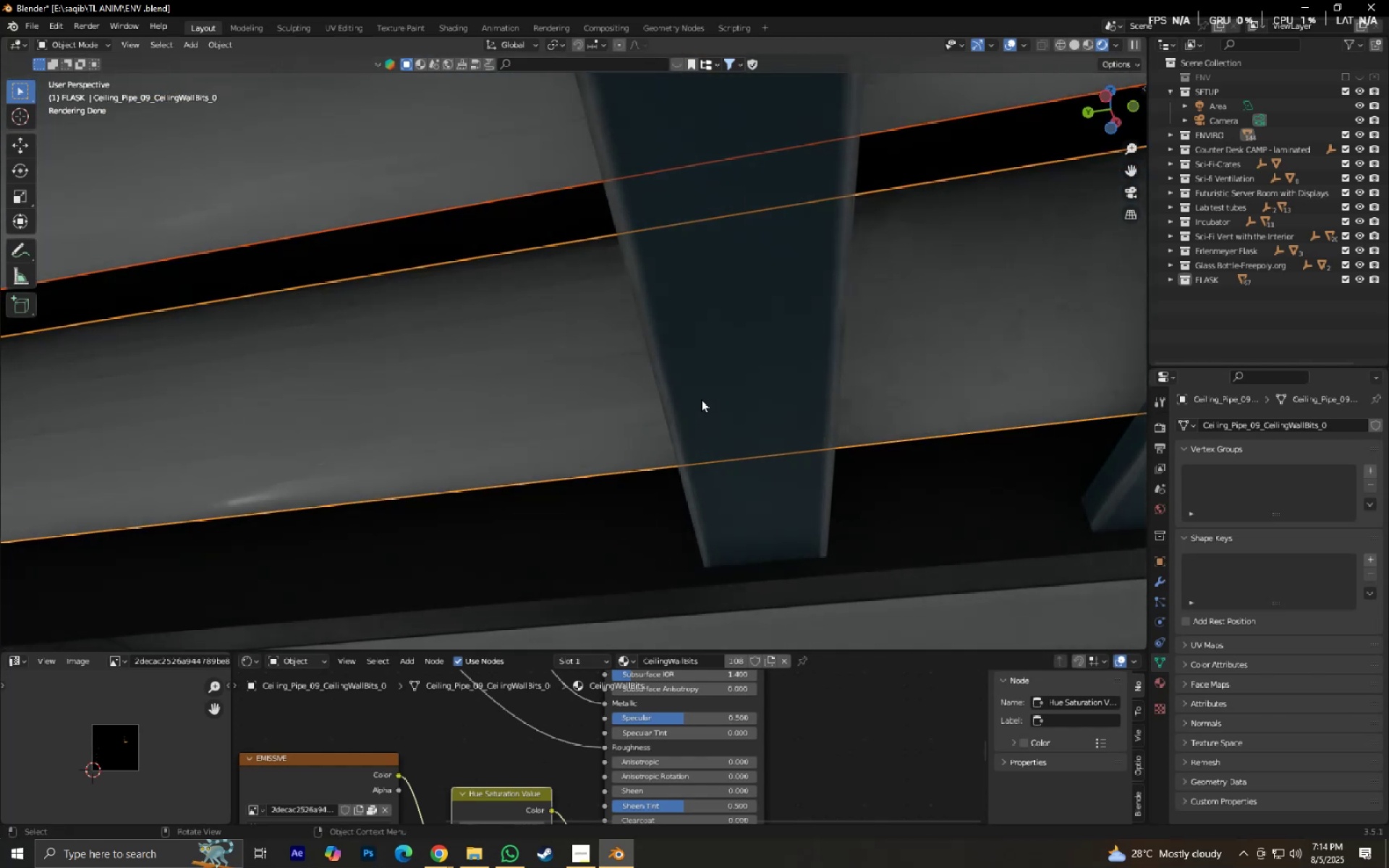 
key(Tab)
 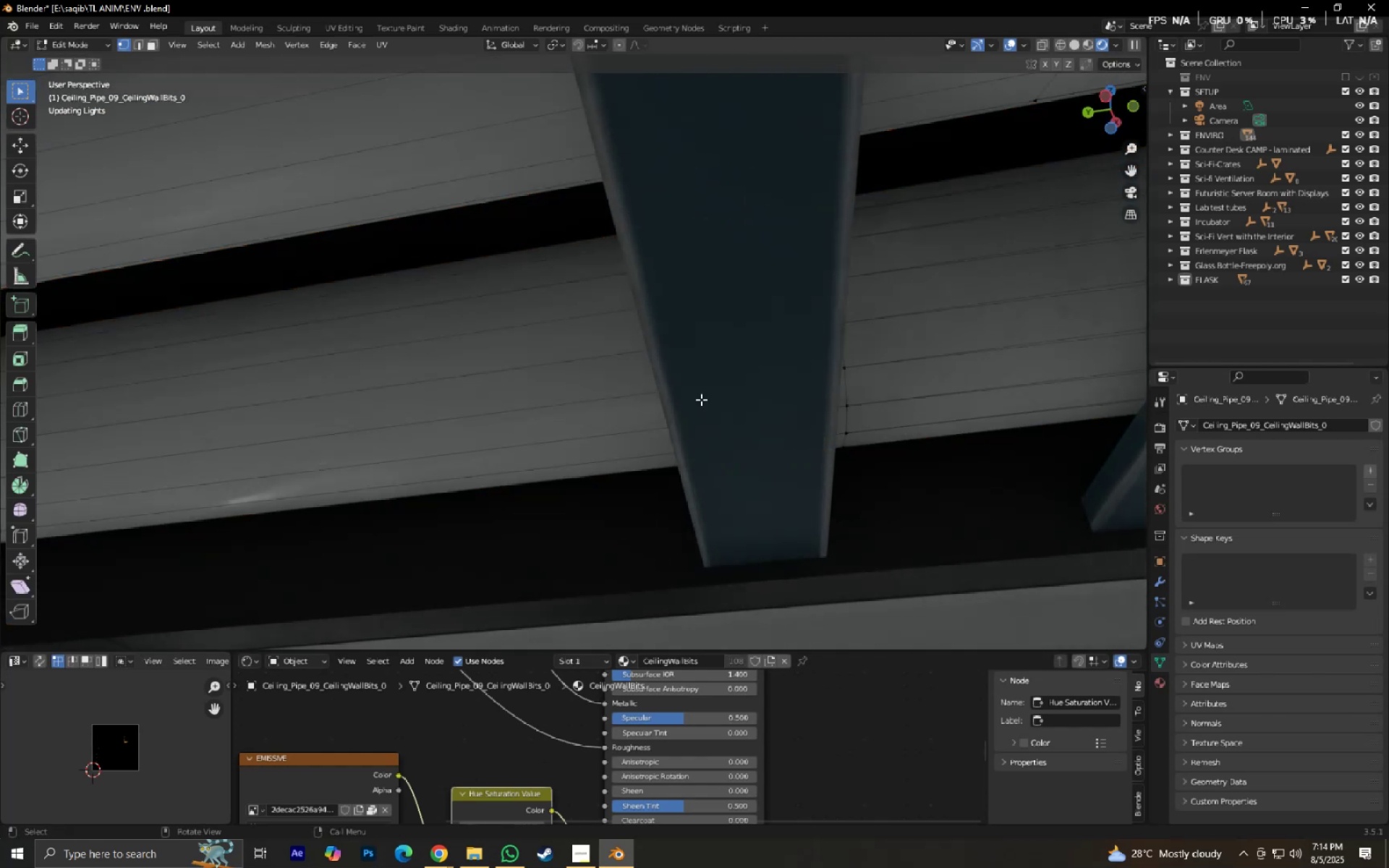 
key(Control+NumpadAdd)
 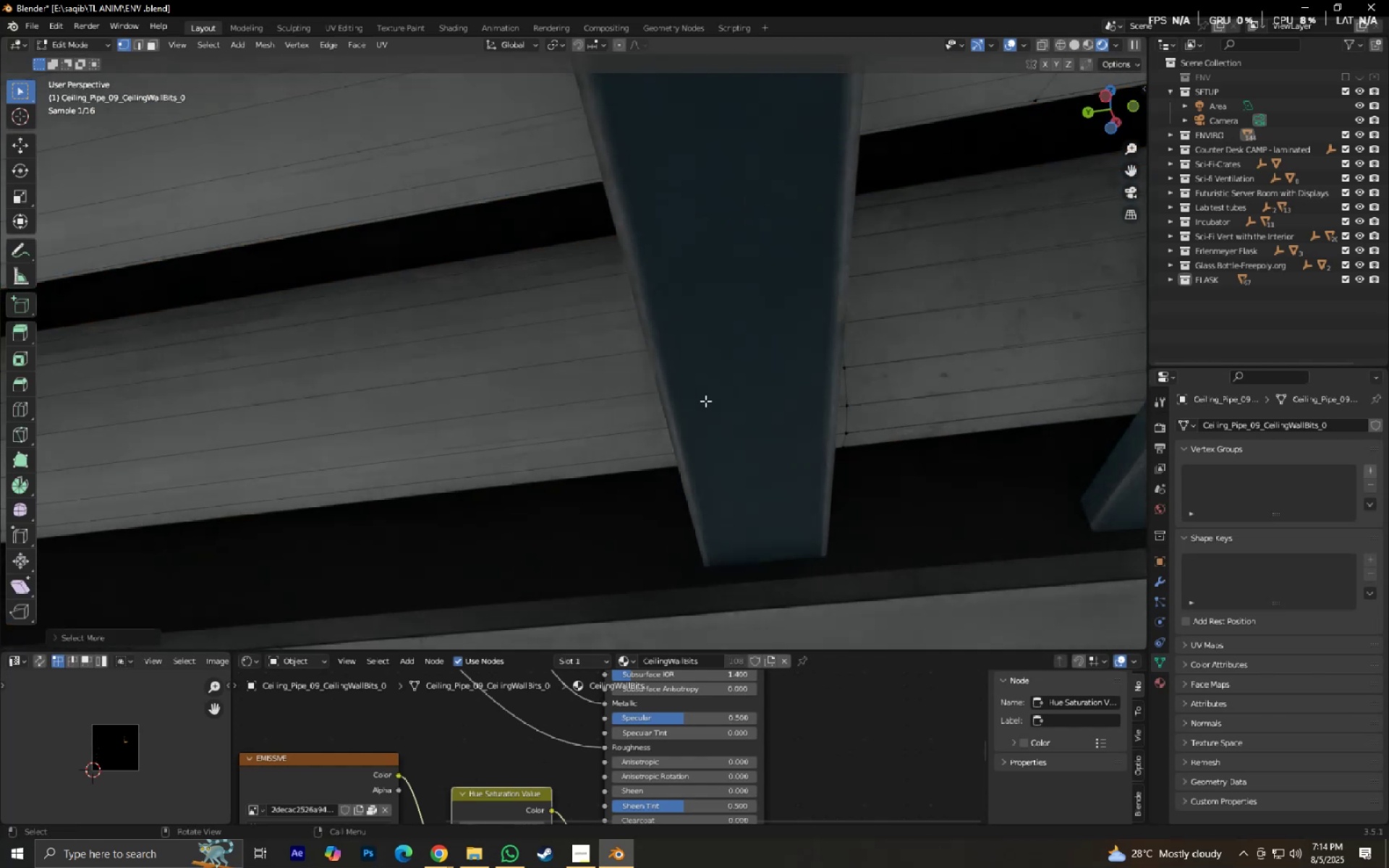 
scroll: coordinate [705, 403], scroll_direction: down, amount: 5.0
 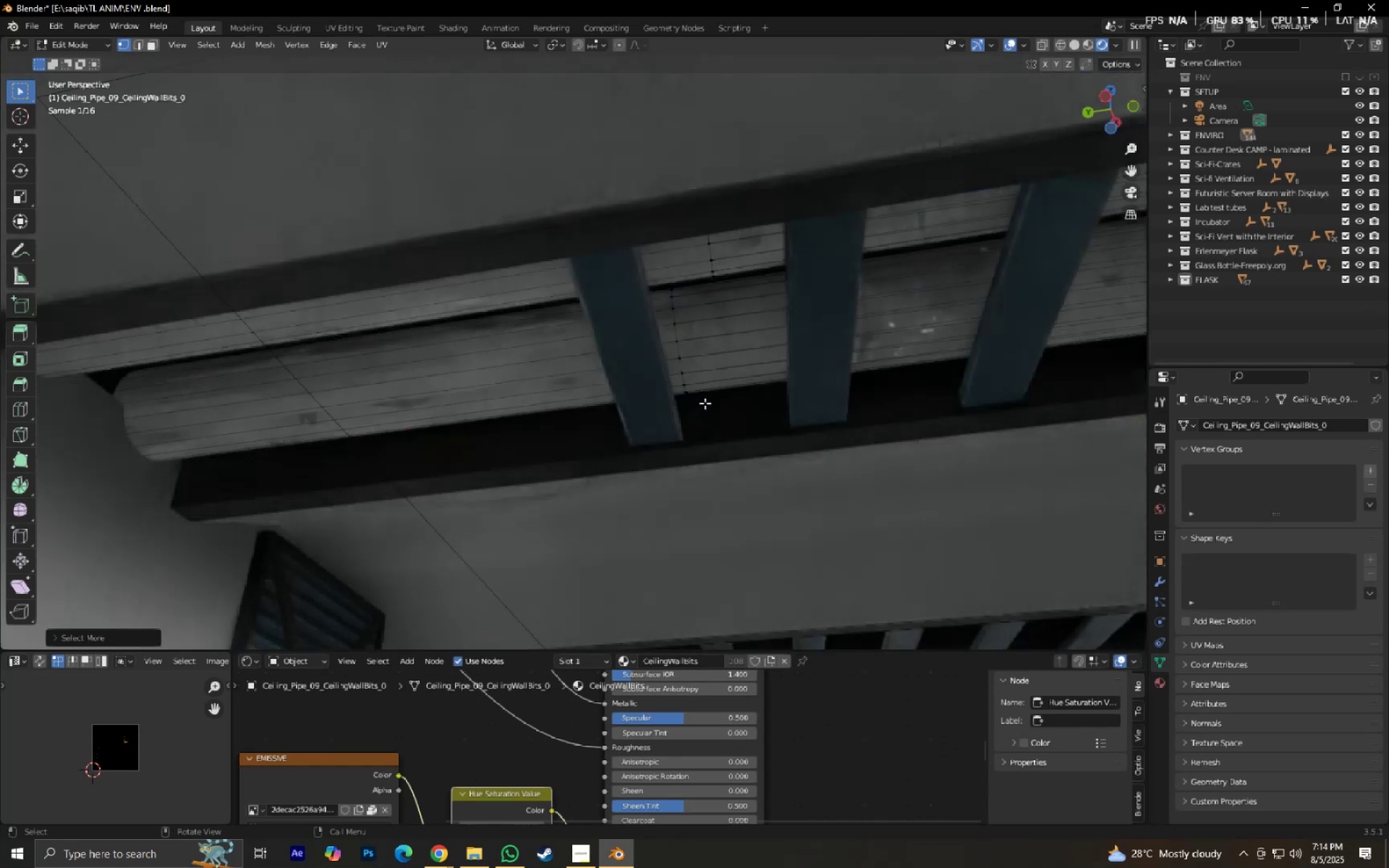 
key(Control+NumpadAdd)
 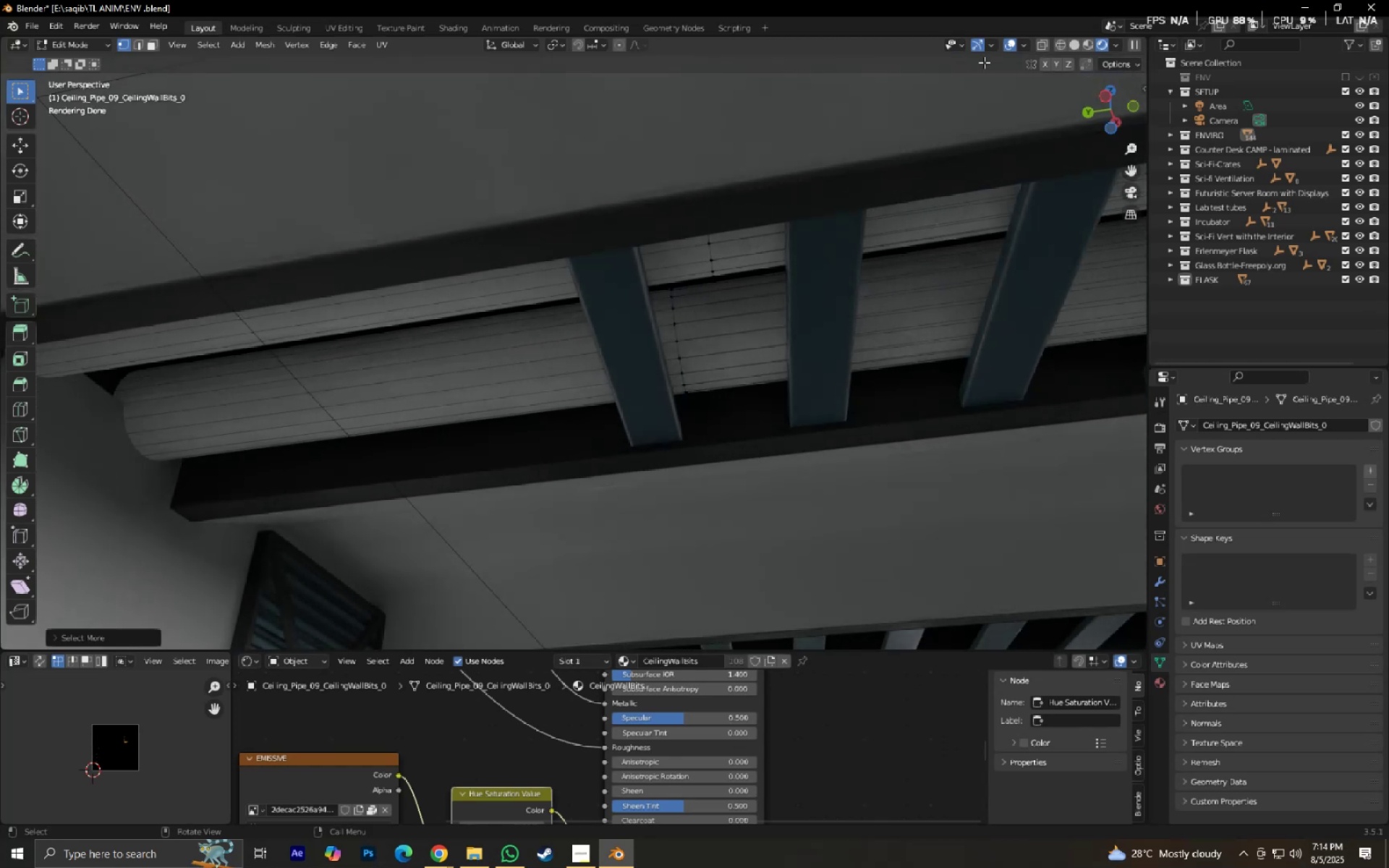 
left_click([1040, 50])
 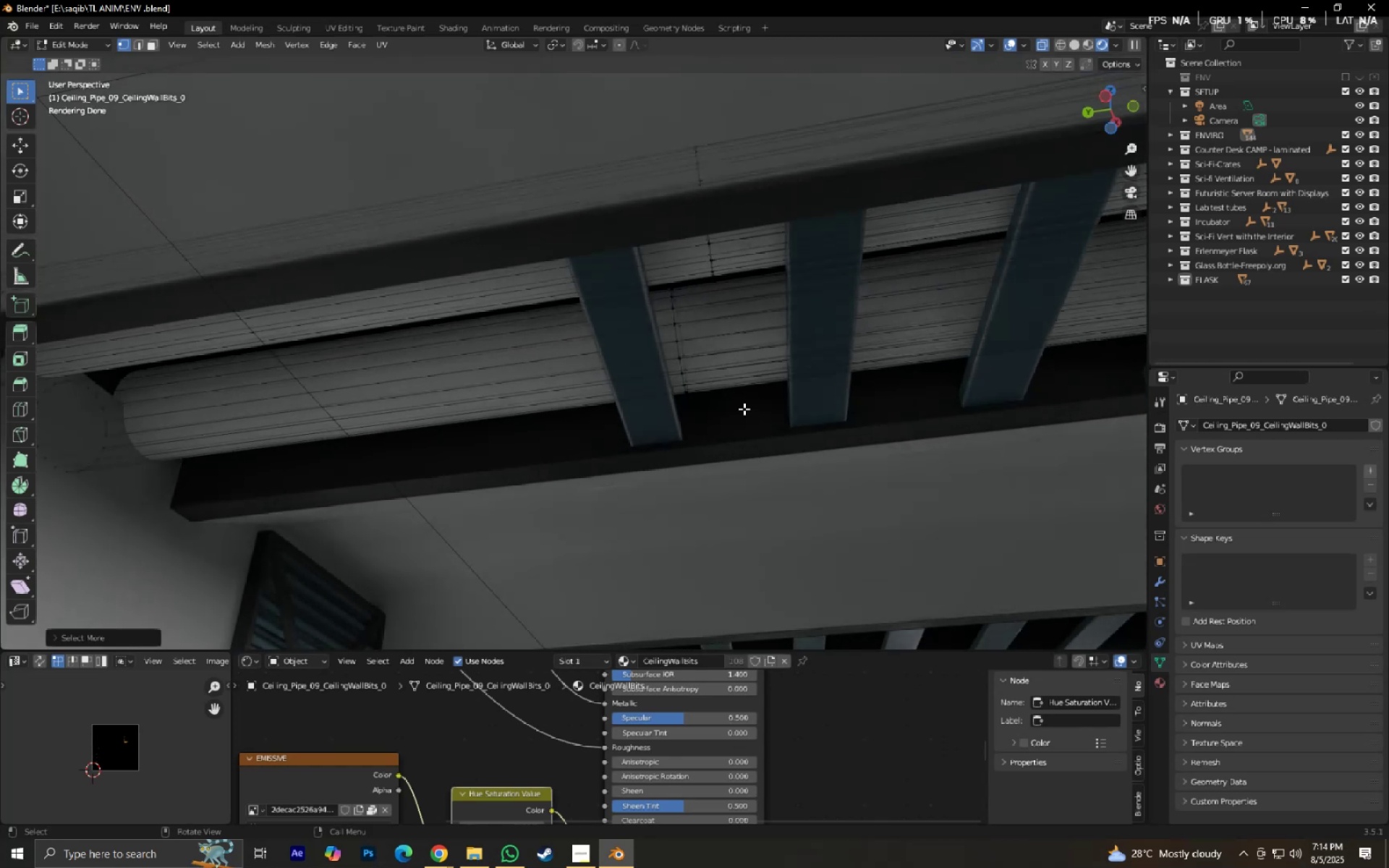 
scroll: coordinate [670, 474], scroll_direction: down, amount: 4.0
 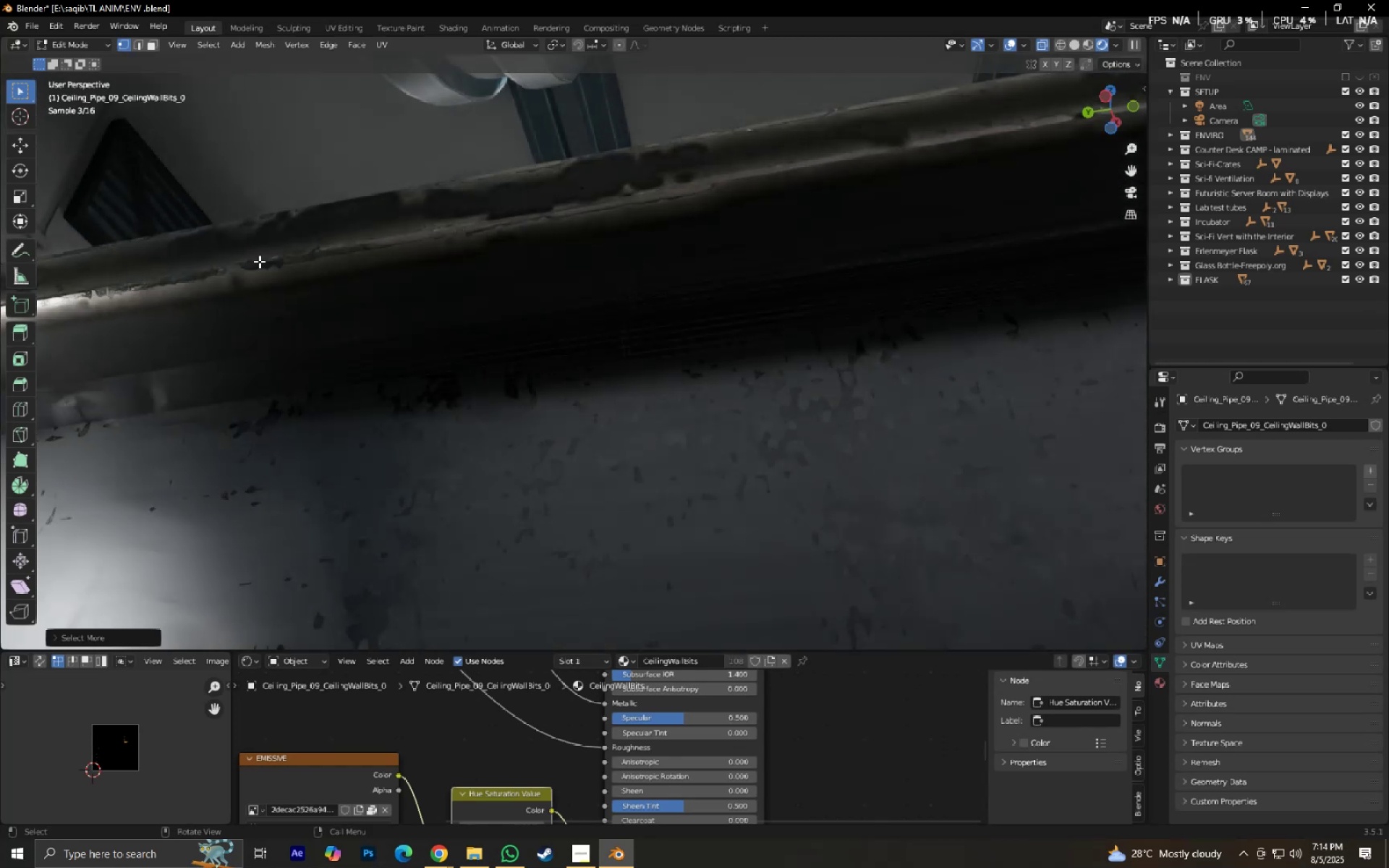 
scroll: coordinate [344, 357], scroll_direction: up, amount: 2.0
 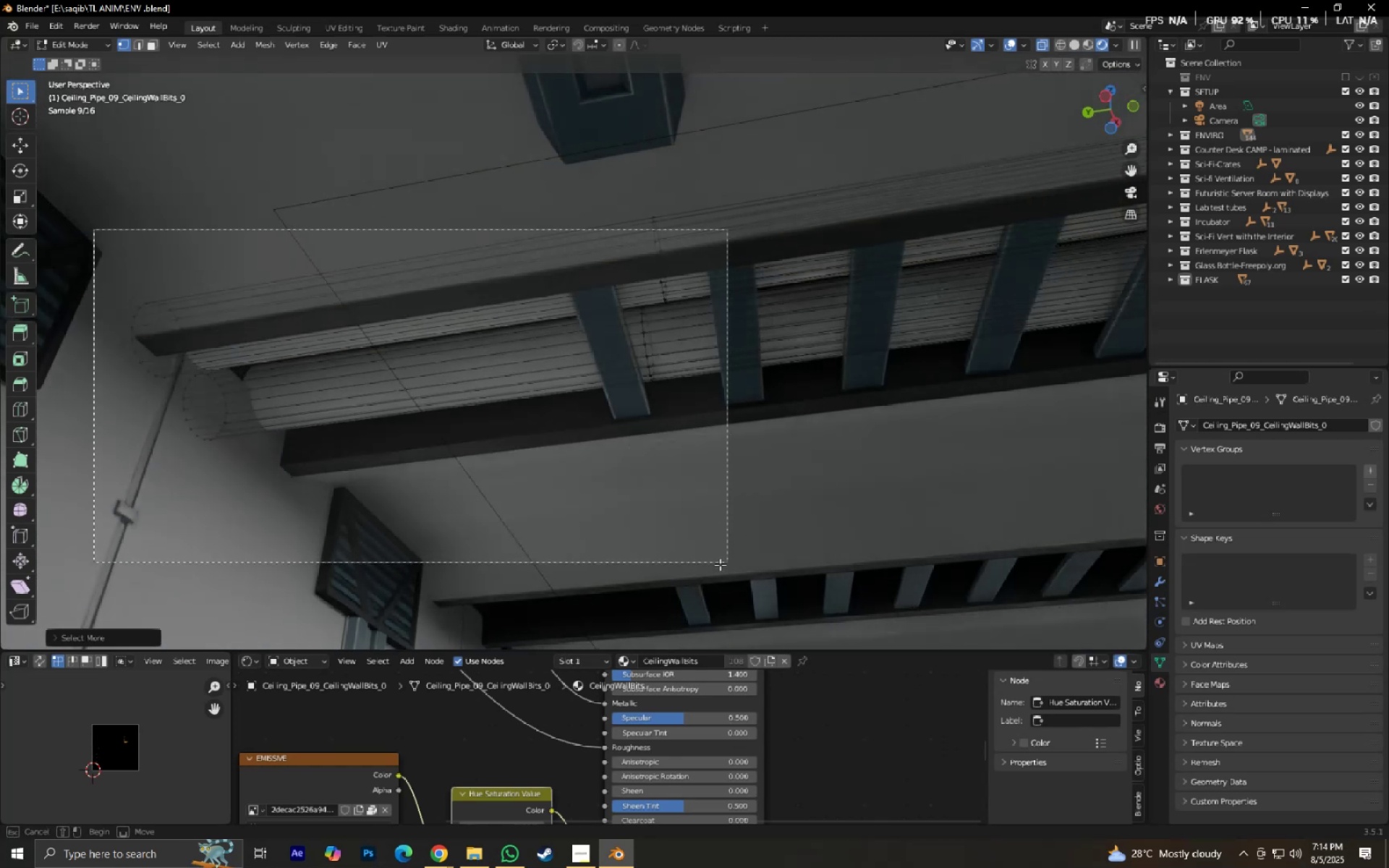 
hold_key(key=ShiftLeft, duration=0.55)
 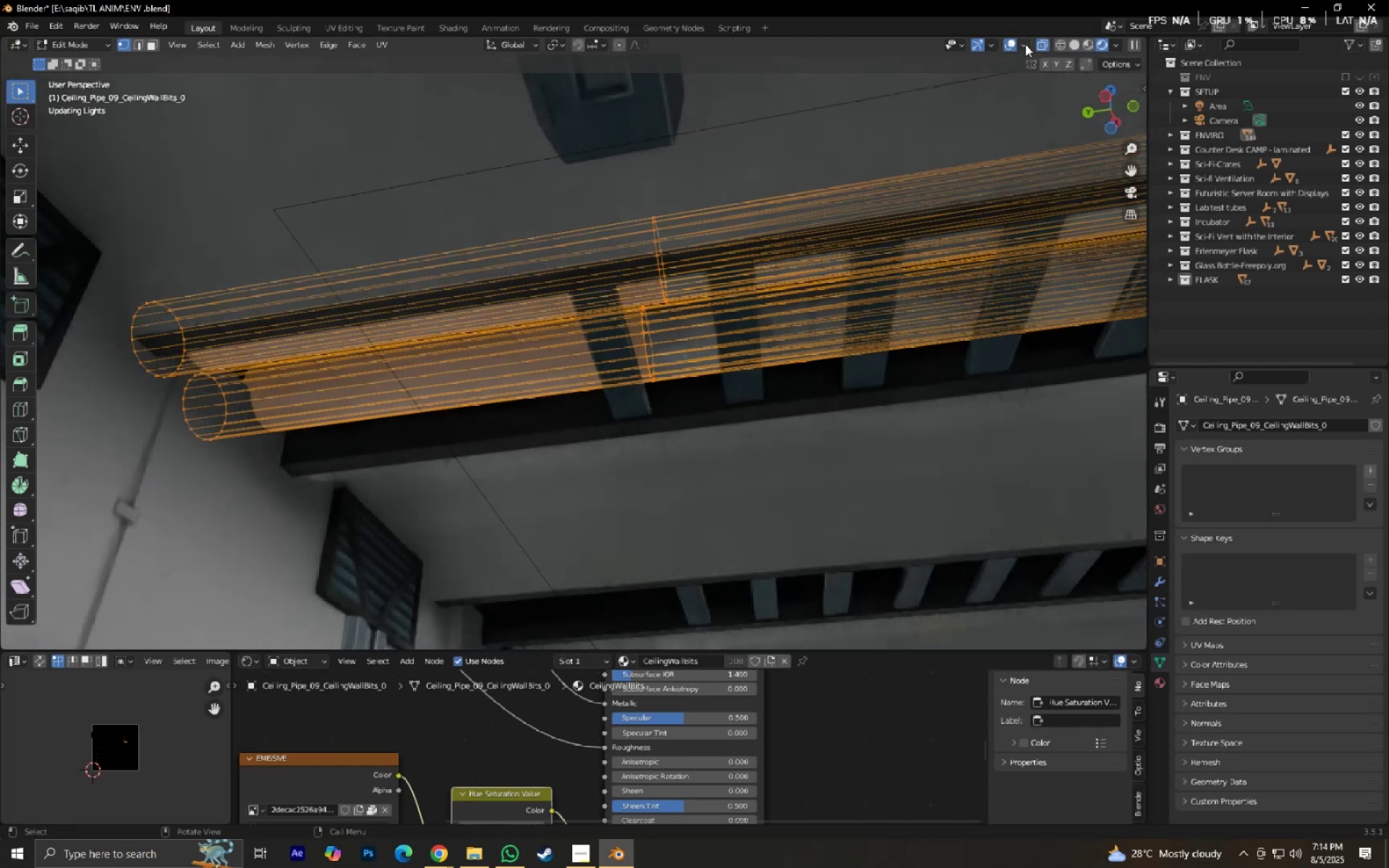 
double_click([1037, 42])
 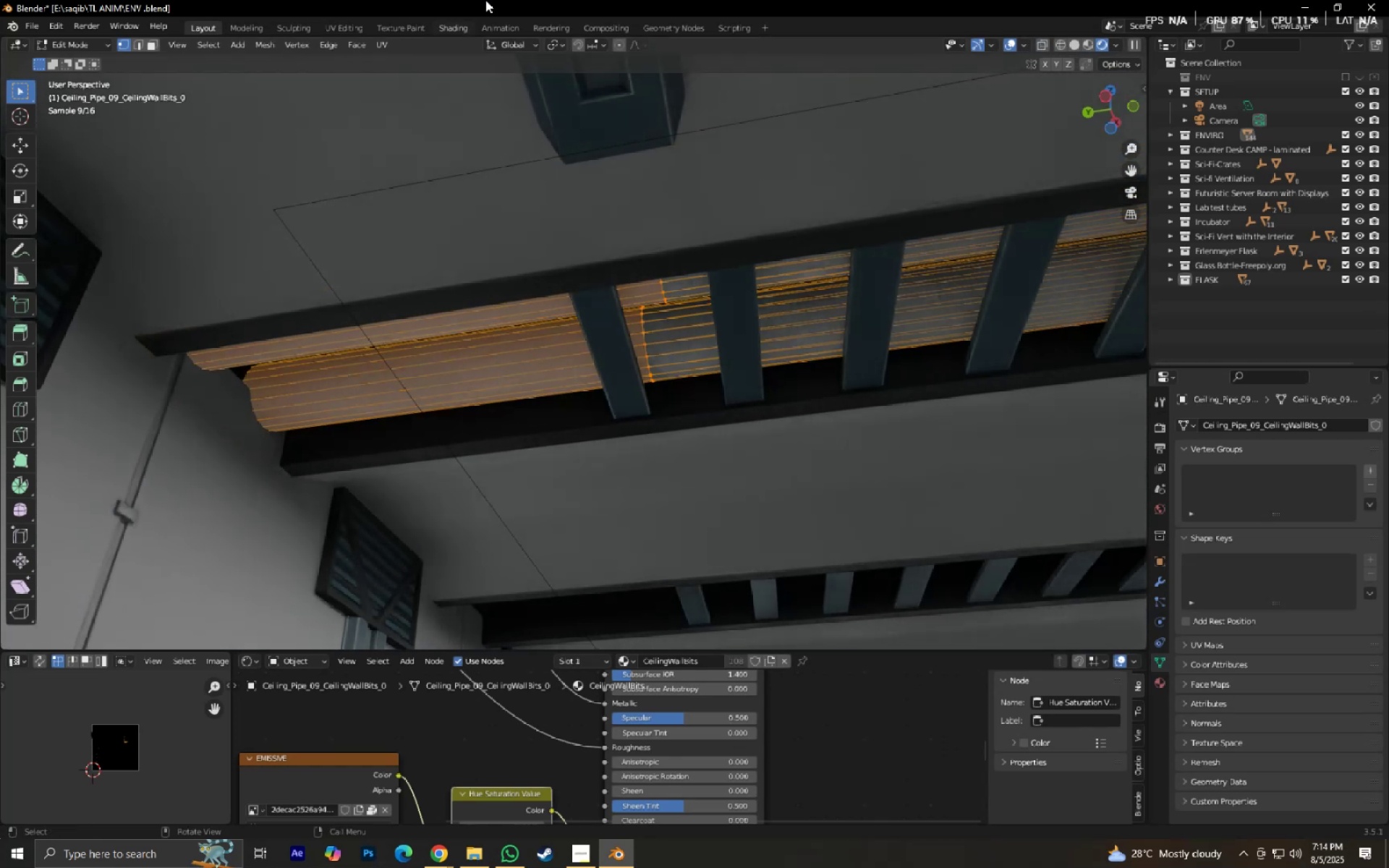 
left_click([384, 39])
 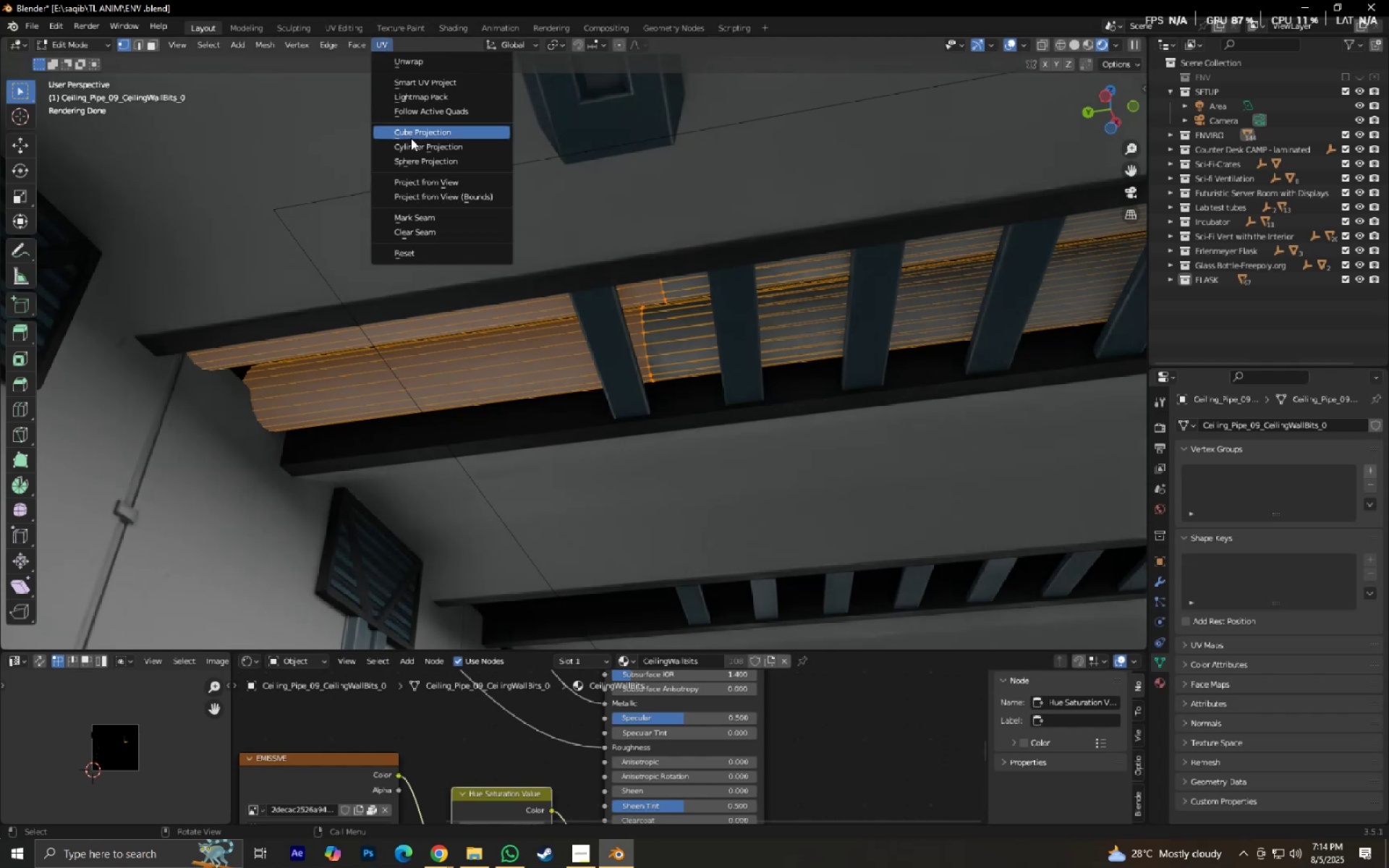 
left_click([409, 132])
 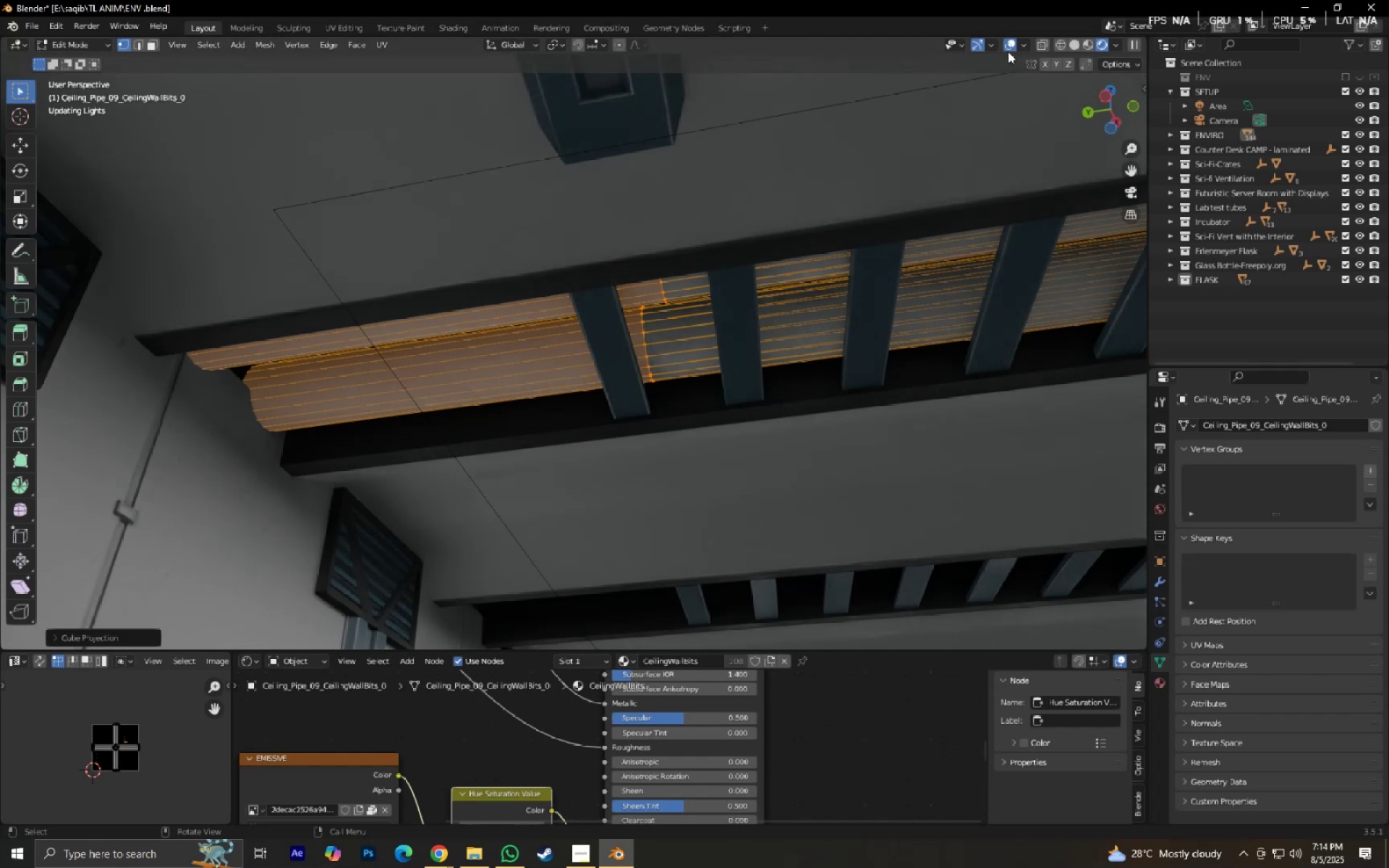 
left_click([1011, 46])
 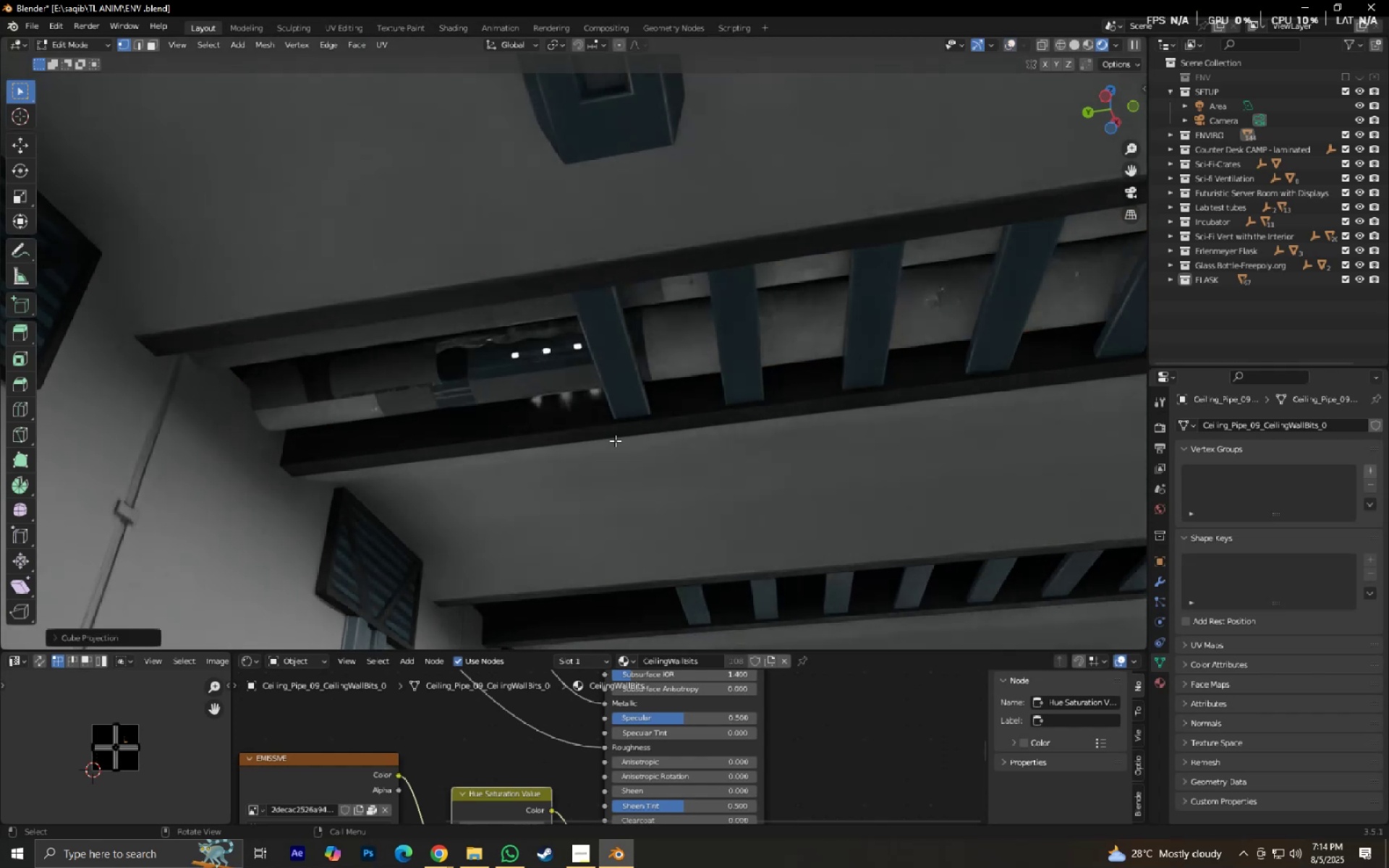 
scroll: coordinate [615, 441], scroll_direction: up, amount: 2.0
 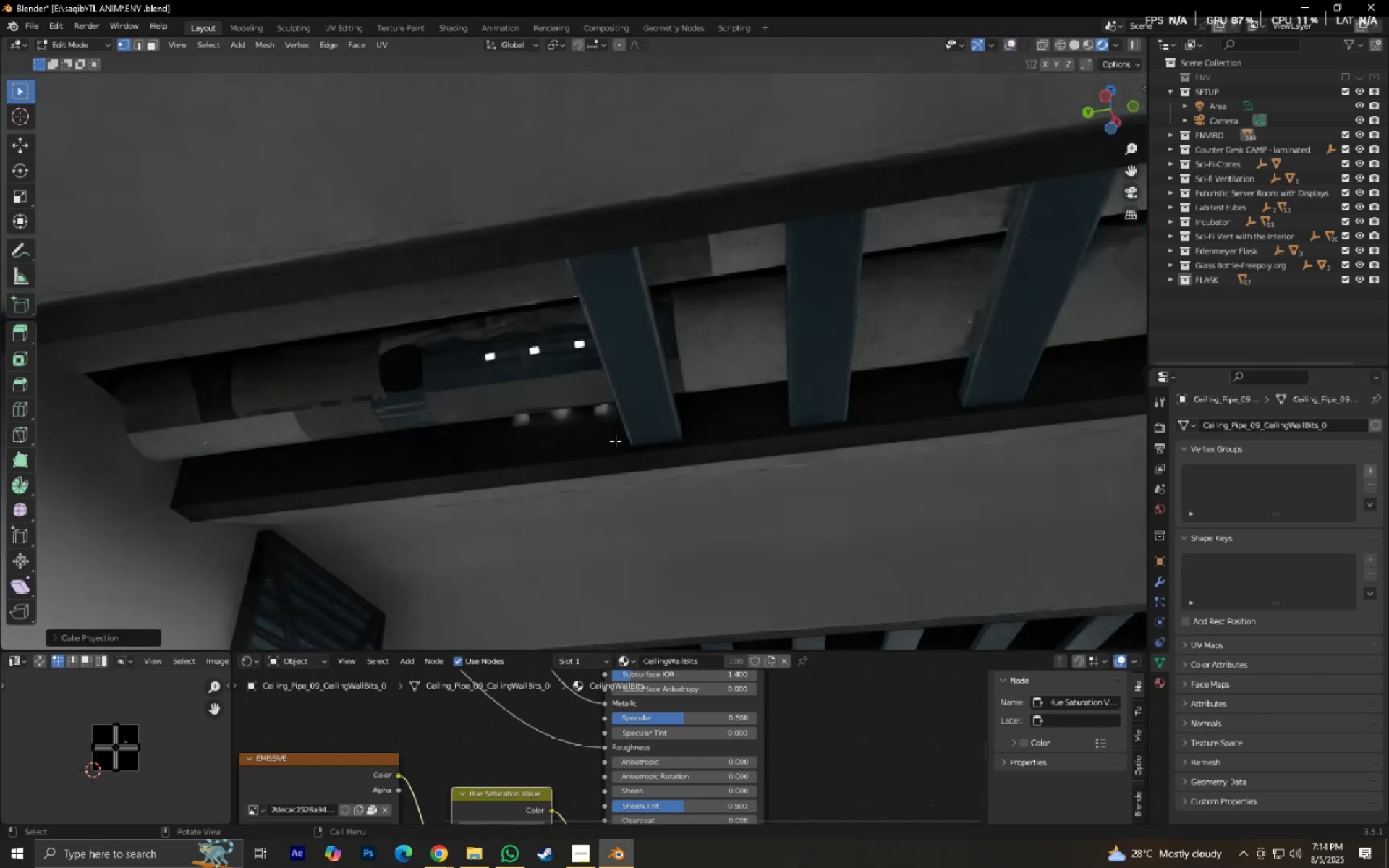 
hold_key(key=ControlLeft, duration=0.32)
 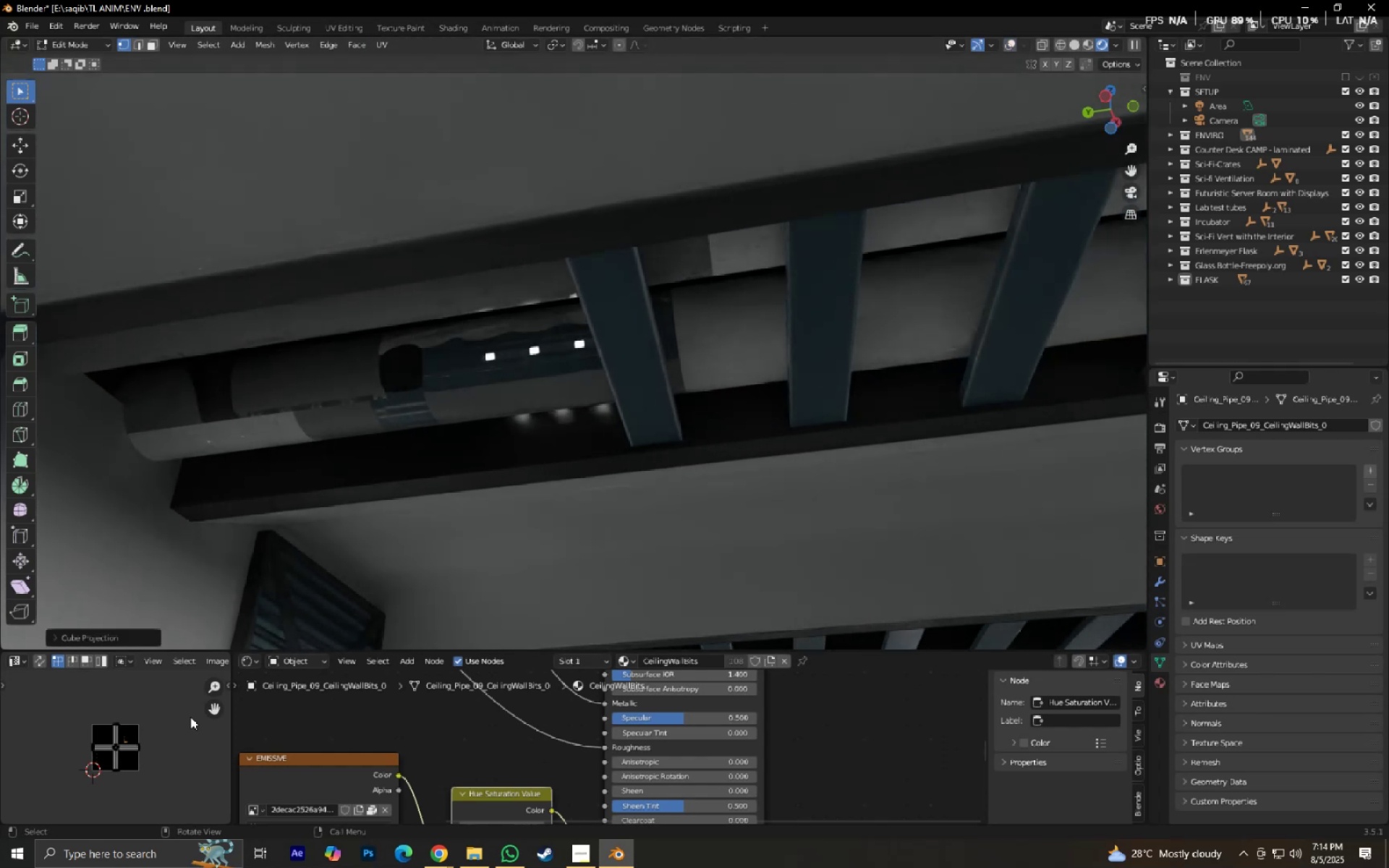 
scroll: coordinate [148, 757], scroll_direction: up, amount: 6.0
 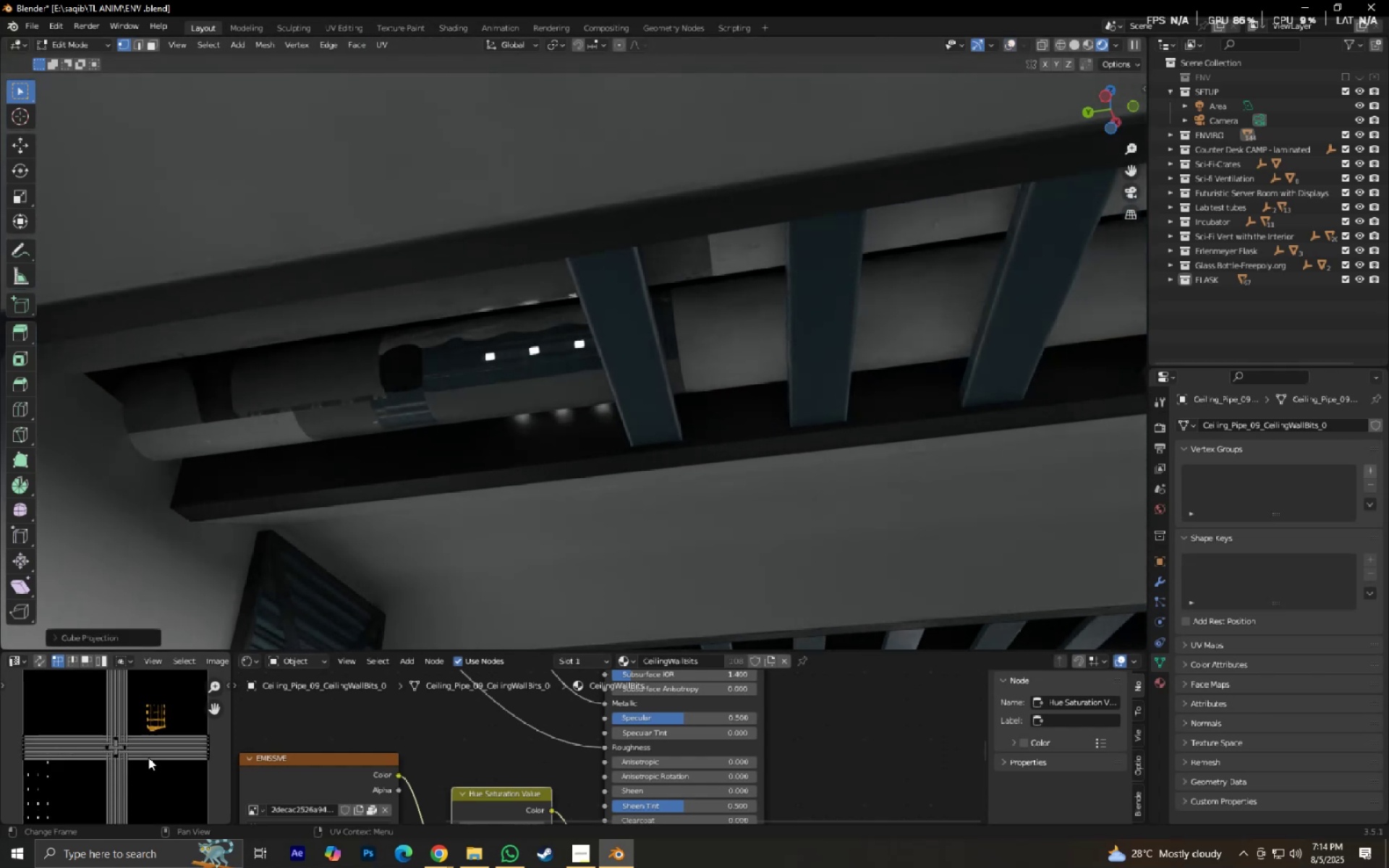 
scroll: coordinate [148, 757], scroll_direction: down, amount: 1.0
 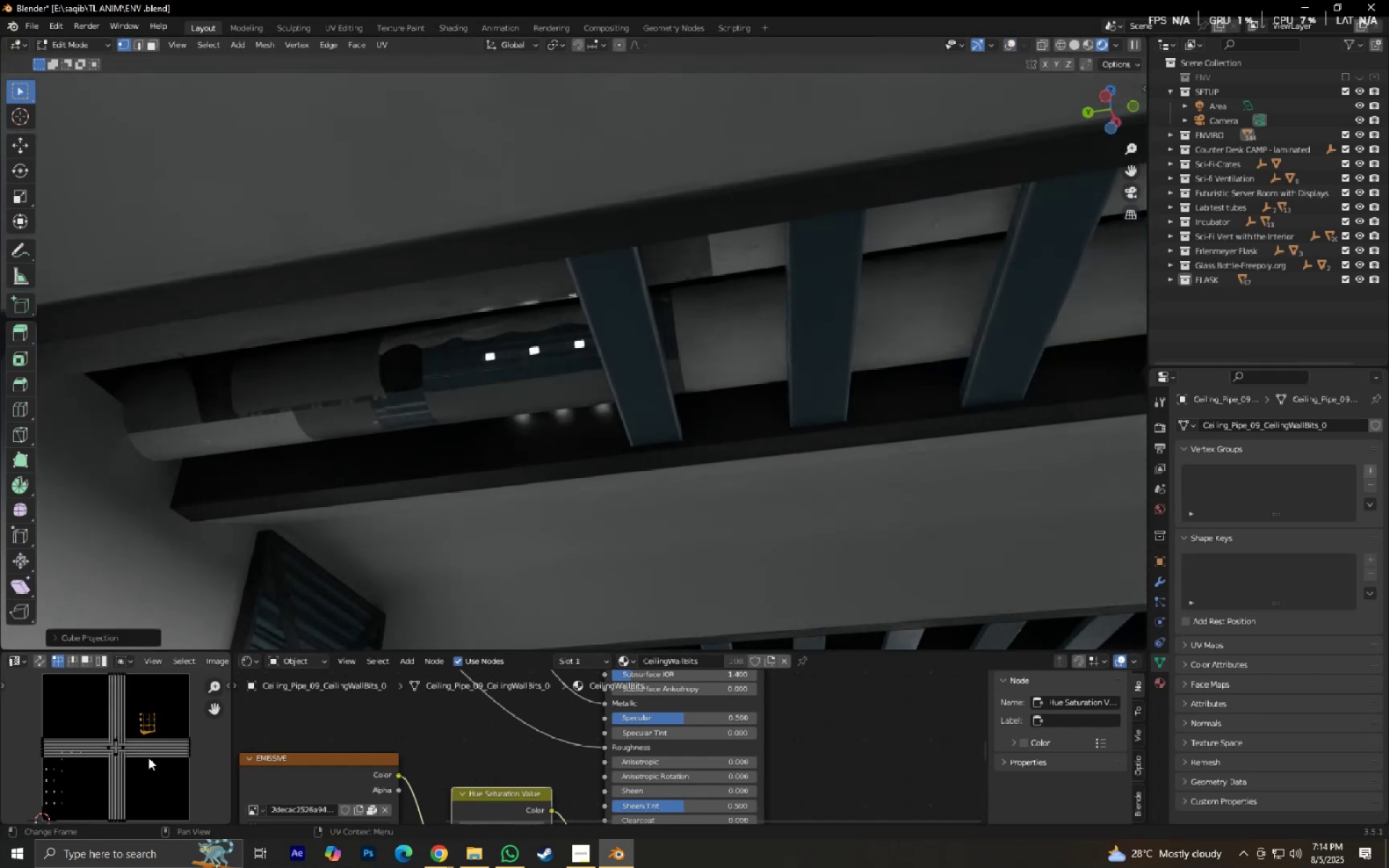 
key(Tab)
key(Tab)
type(as)
 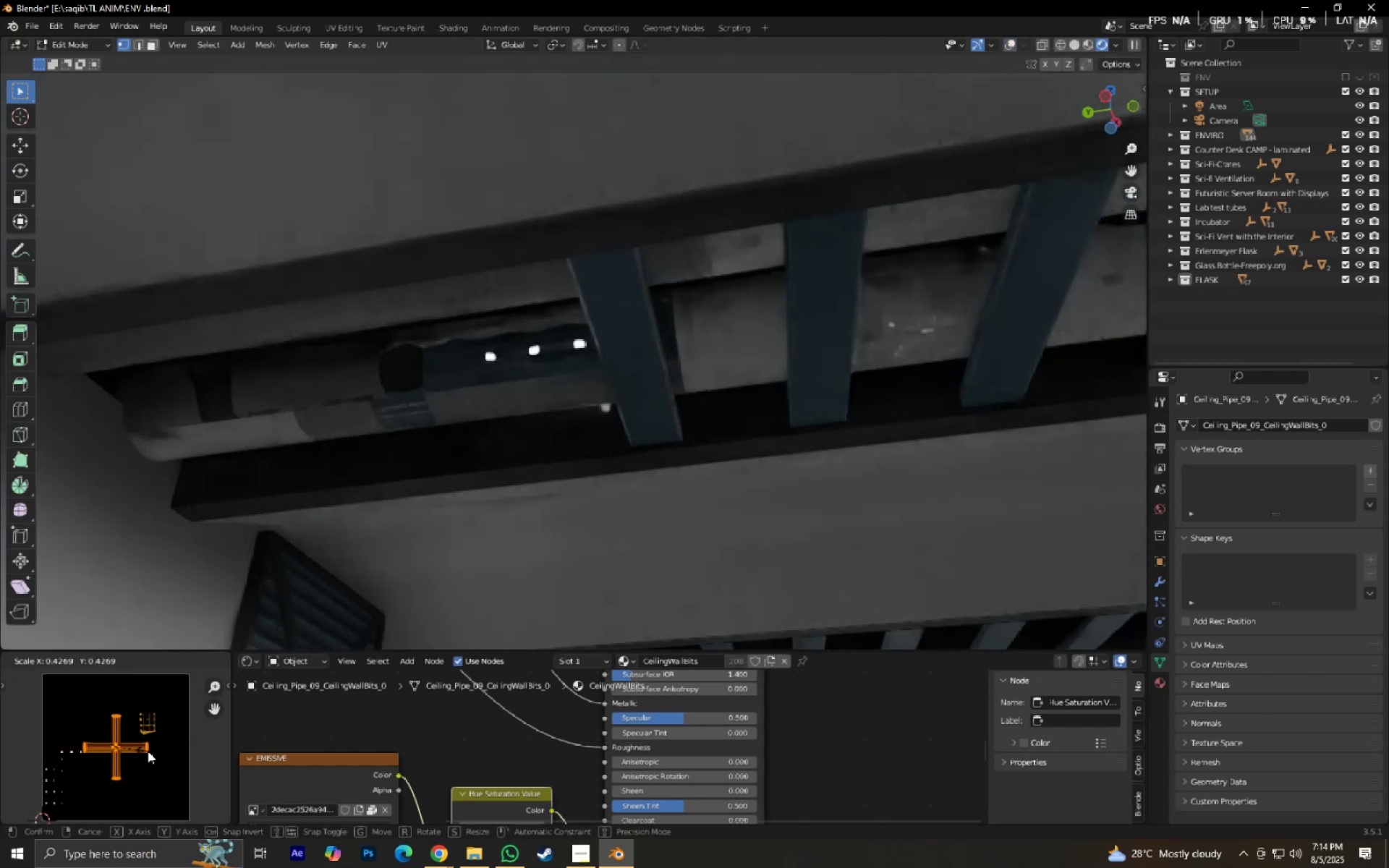 
left_click([148, 751])
 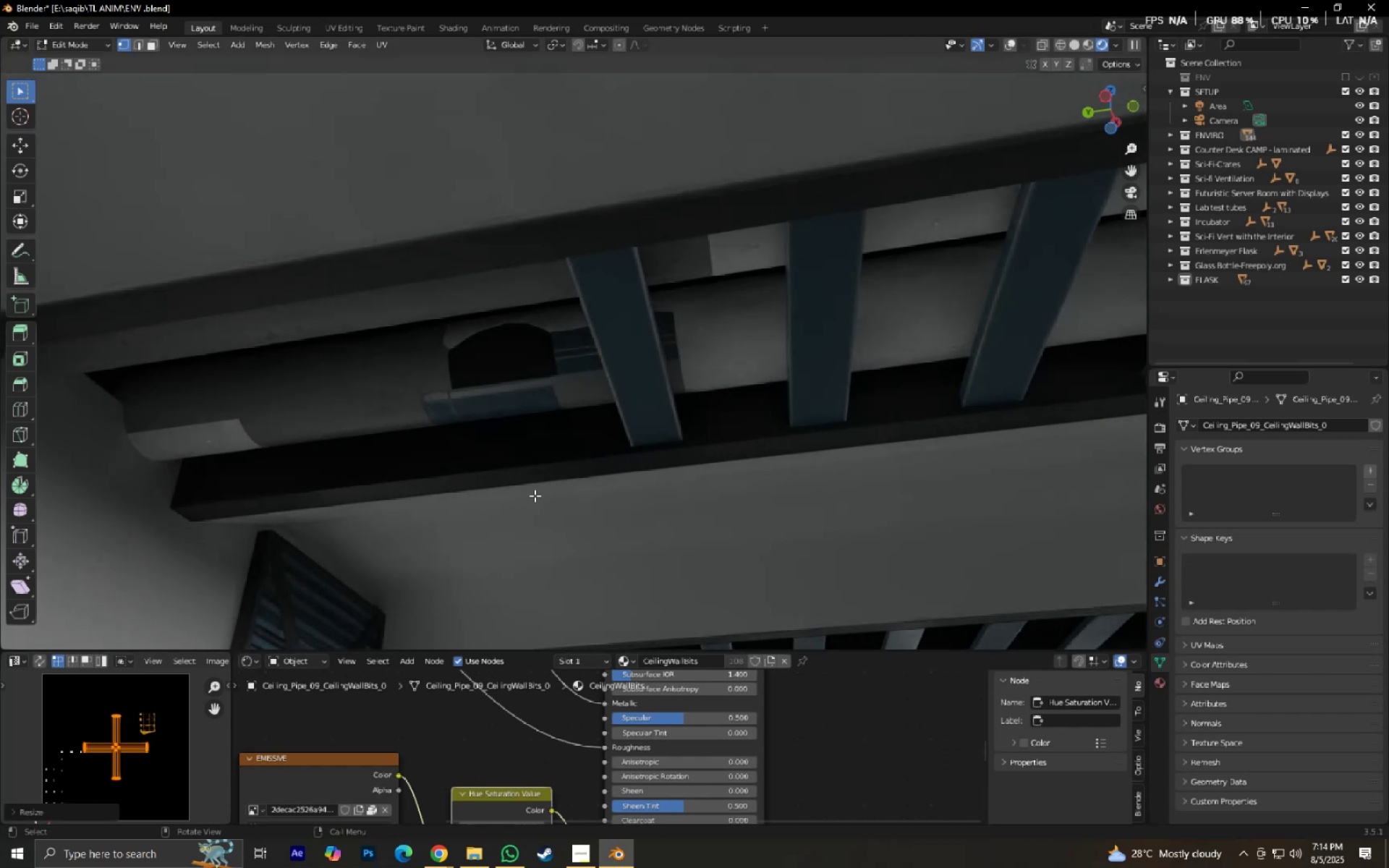 
wait(6.47)
 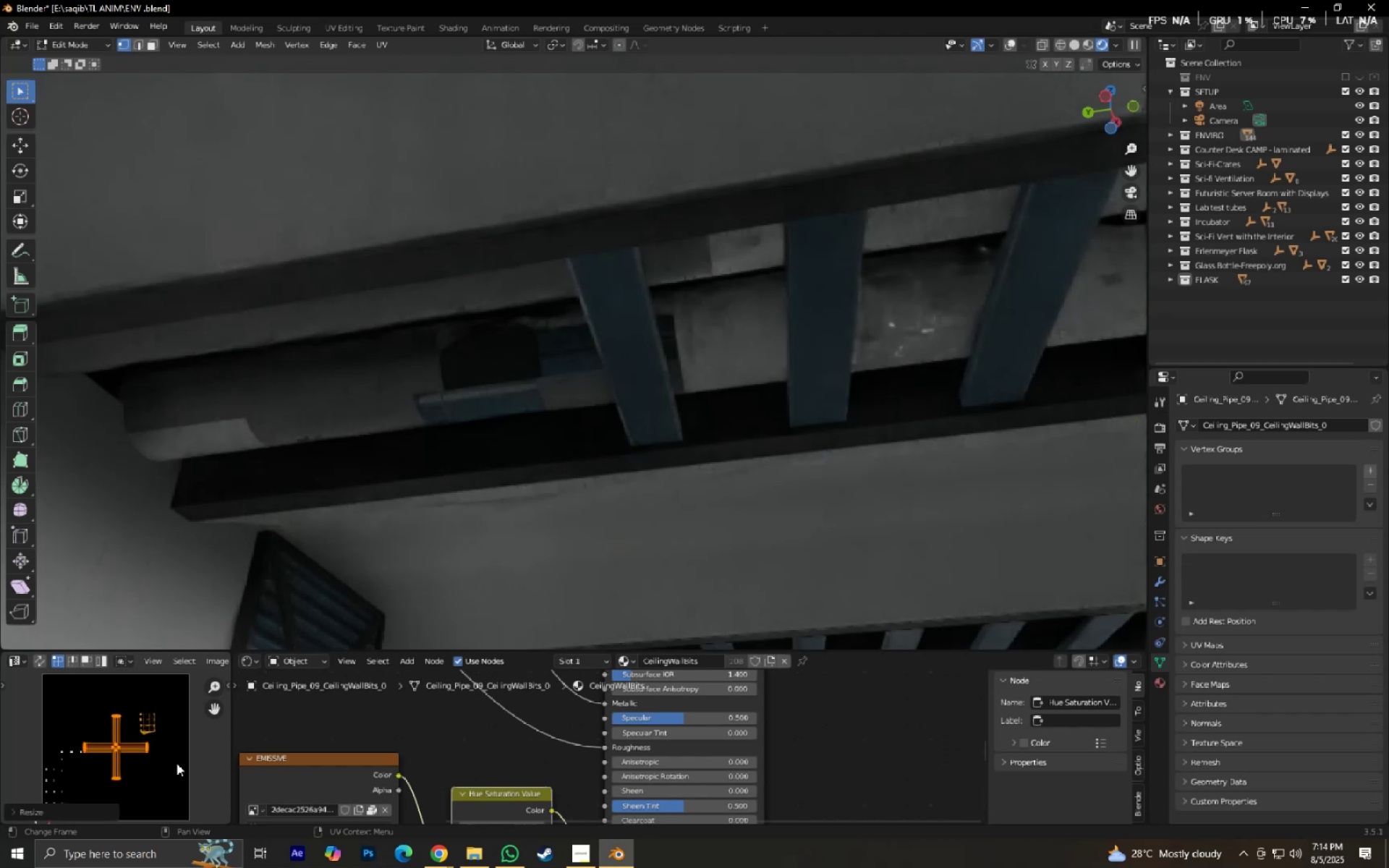 
double_click([1012, 46])
 